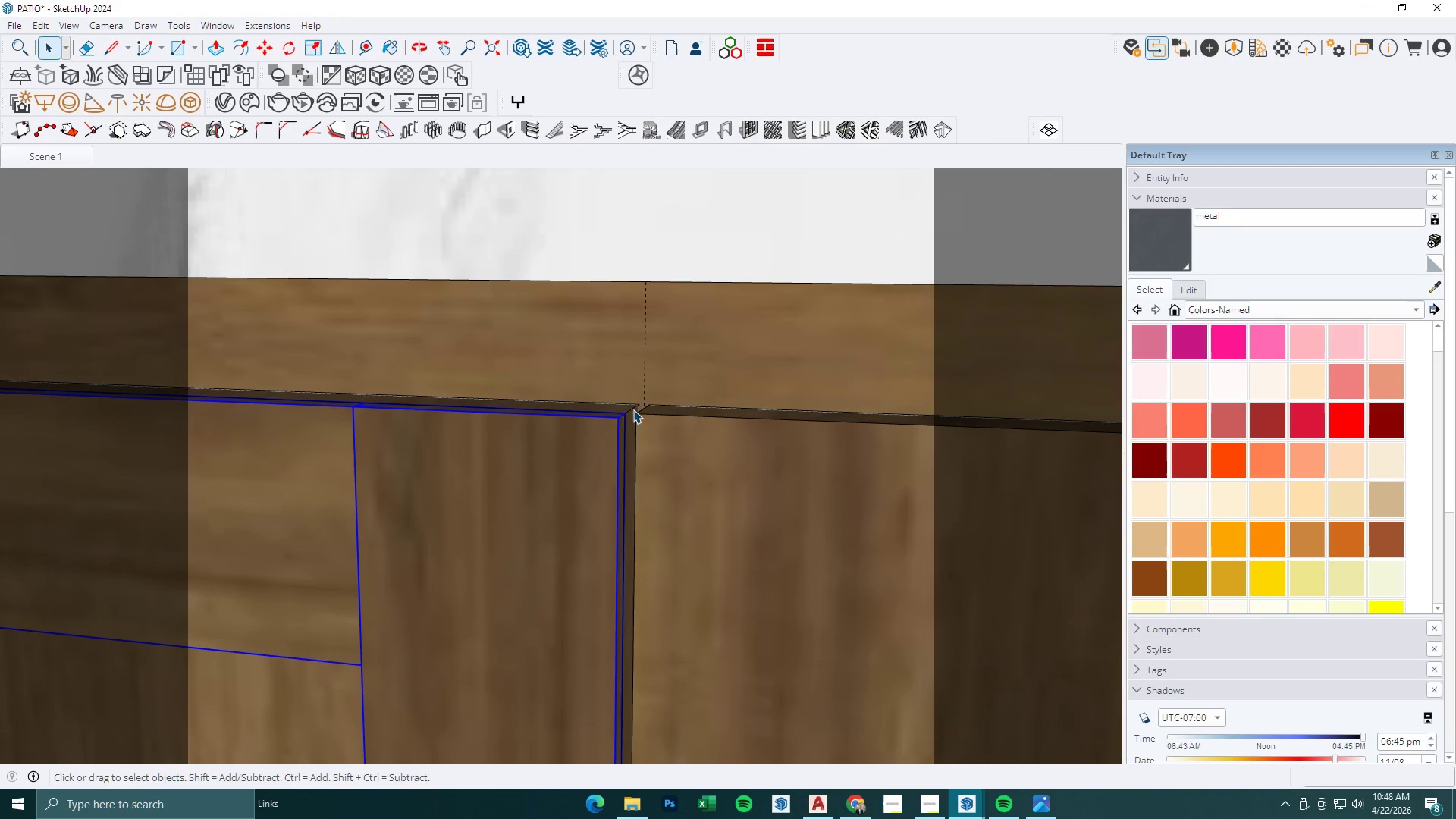 
key(Control+ControlLeft)
 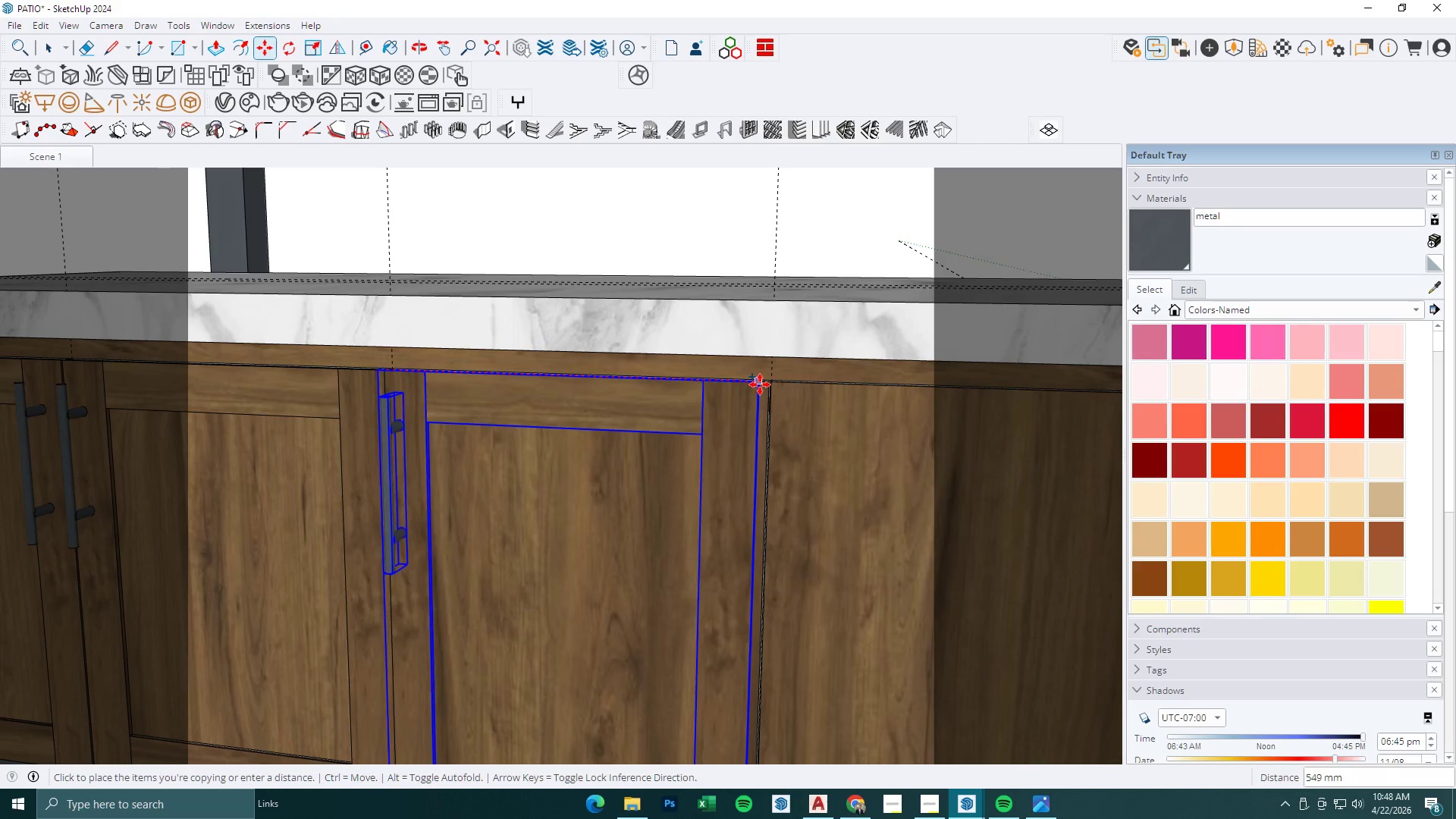 
scroll: coordinate [720, 380], scroll_direction: down, amount: 18.0
 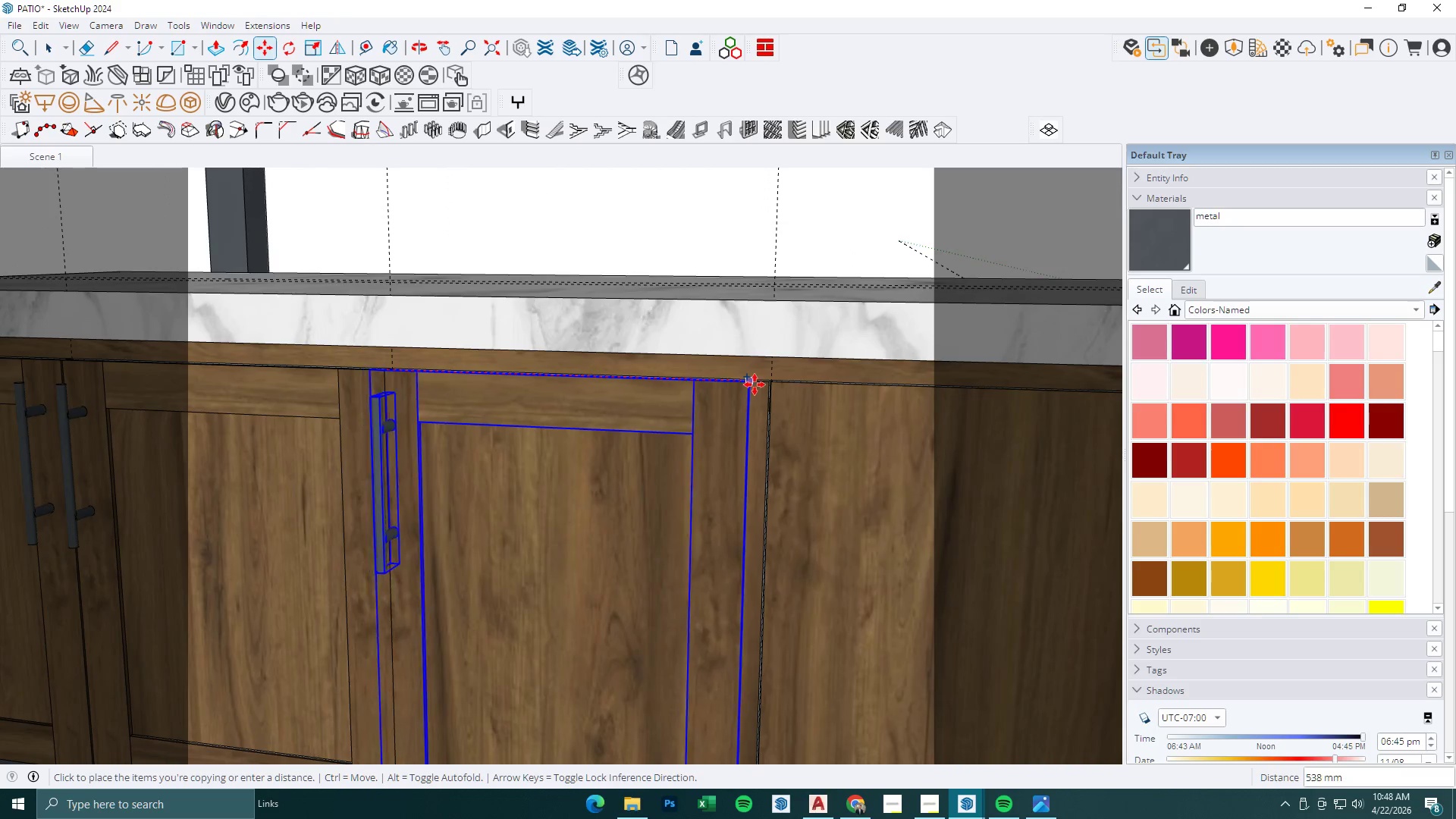 
left_click([764, 384])
 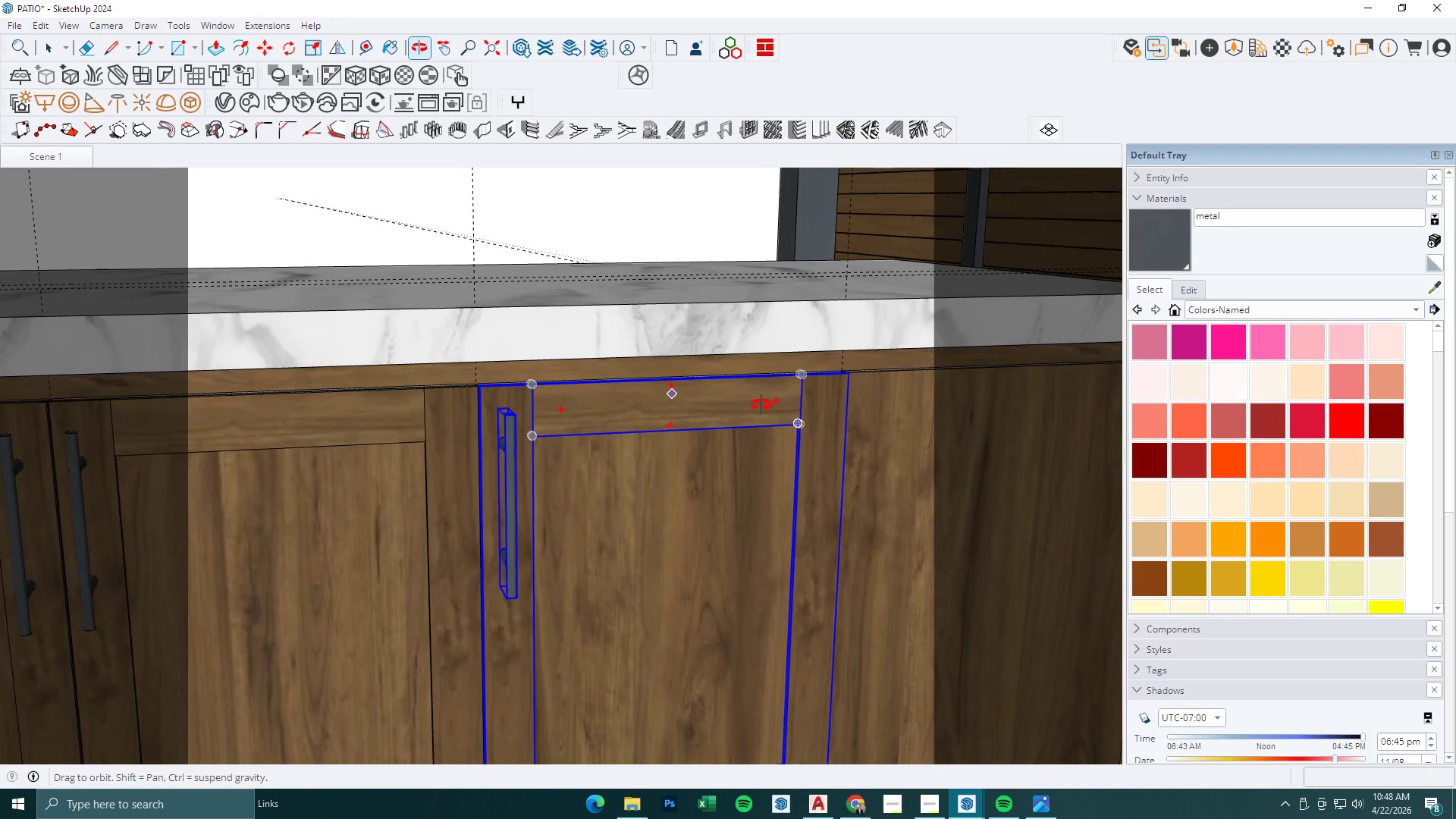 
key(Space)
 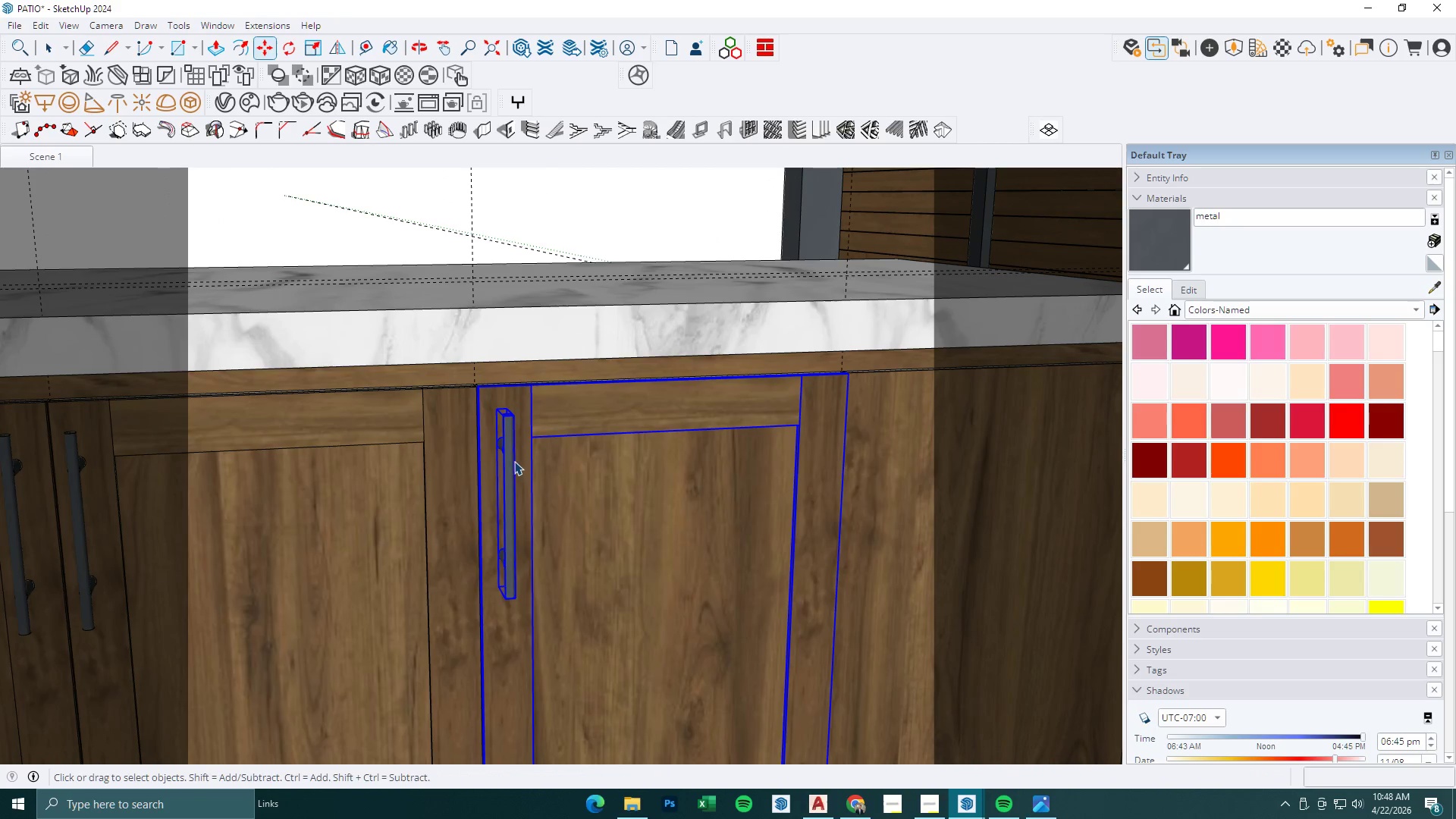 
left_click([511, 459])
 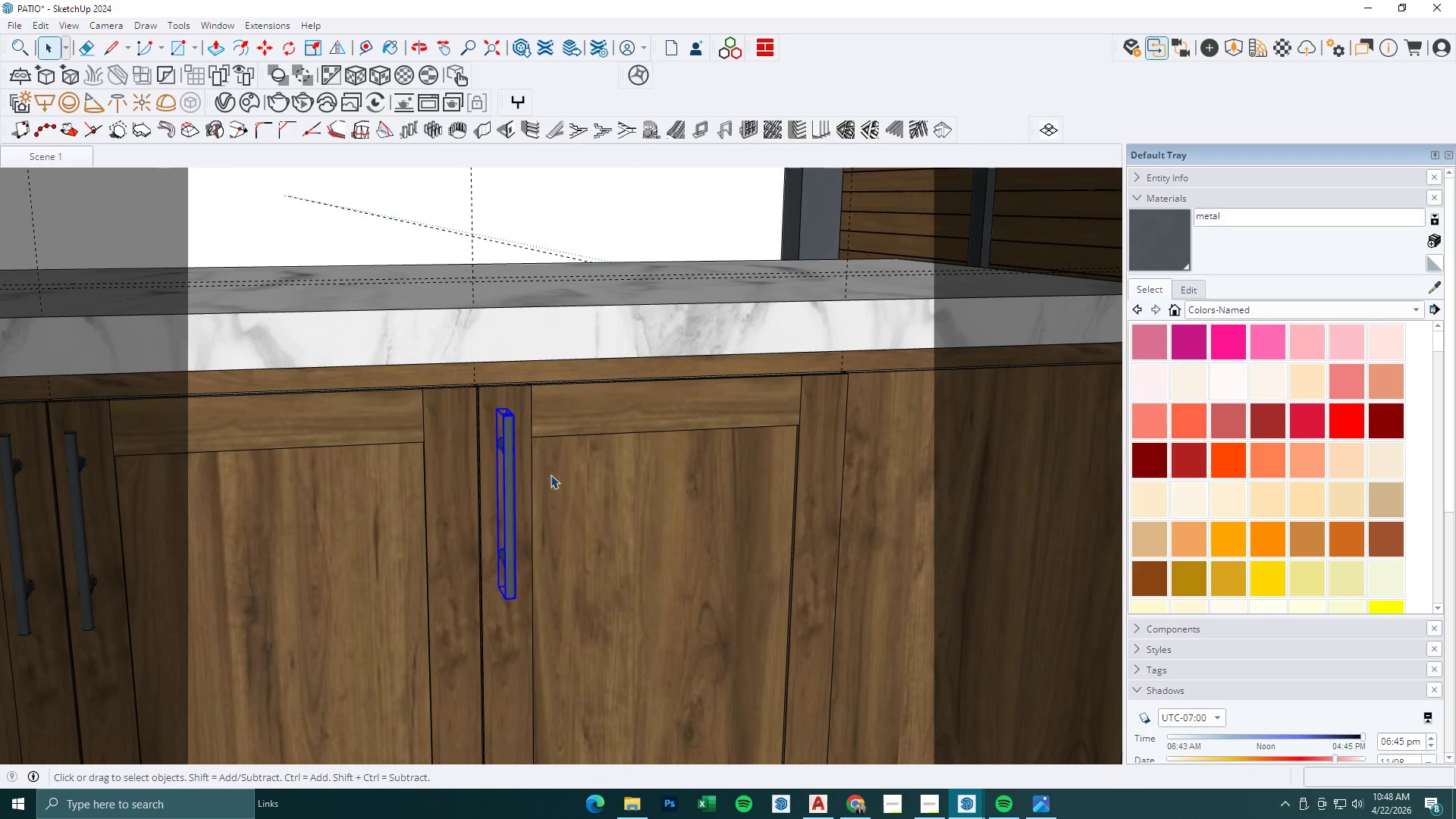 
key(M)
 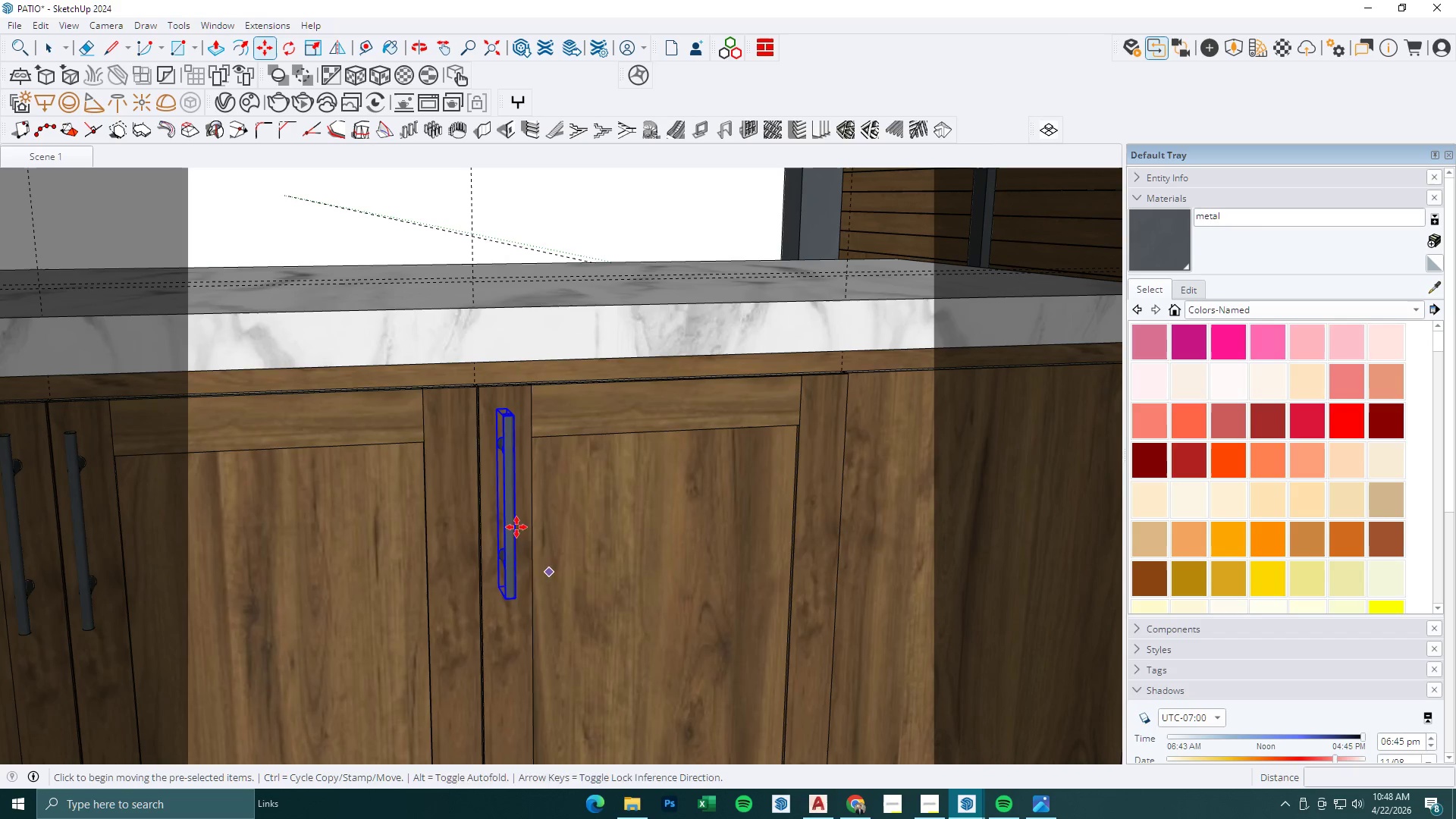 
key(Space)
 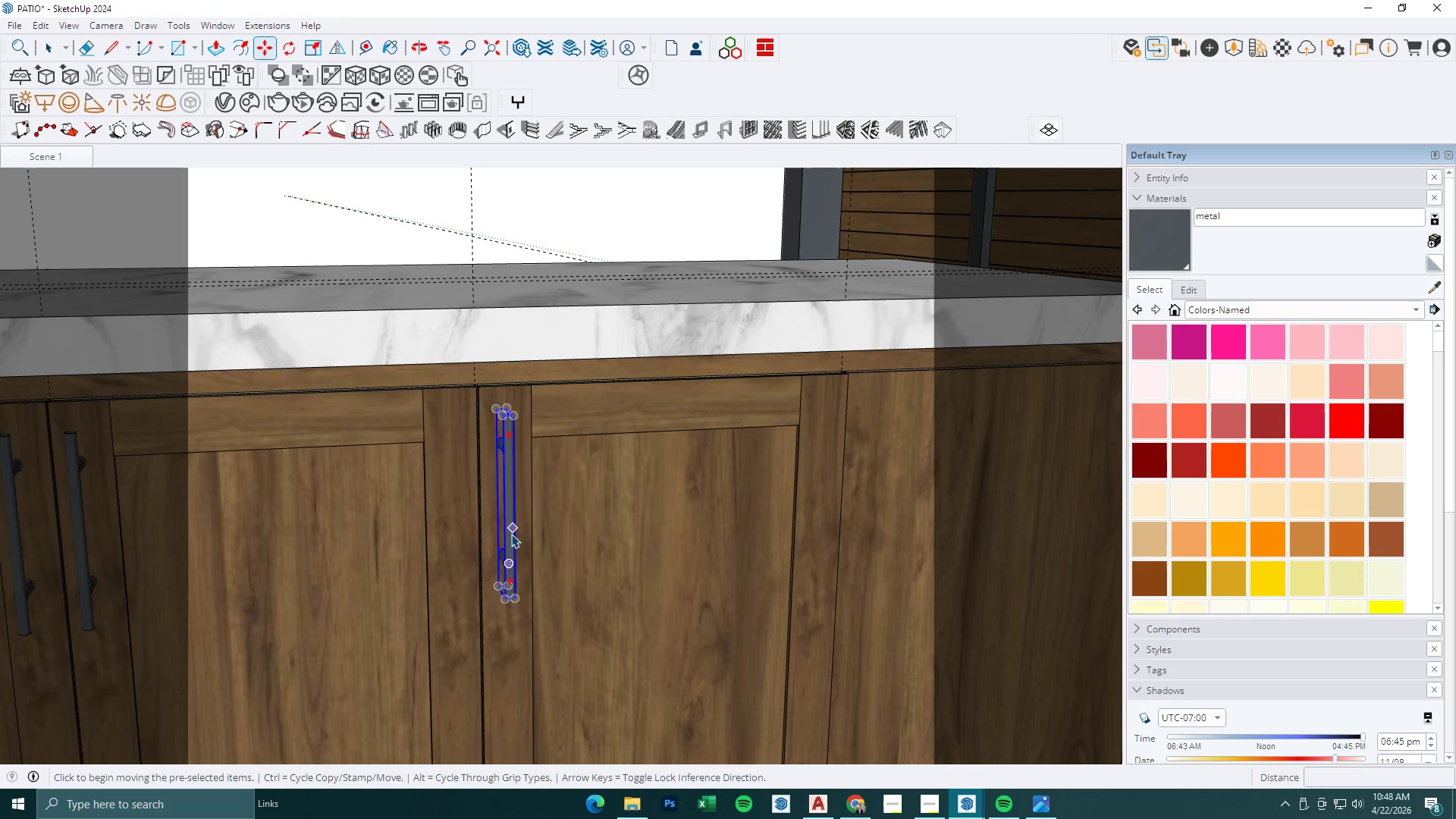 
left_click([511, 534])
 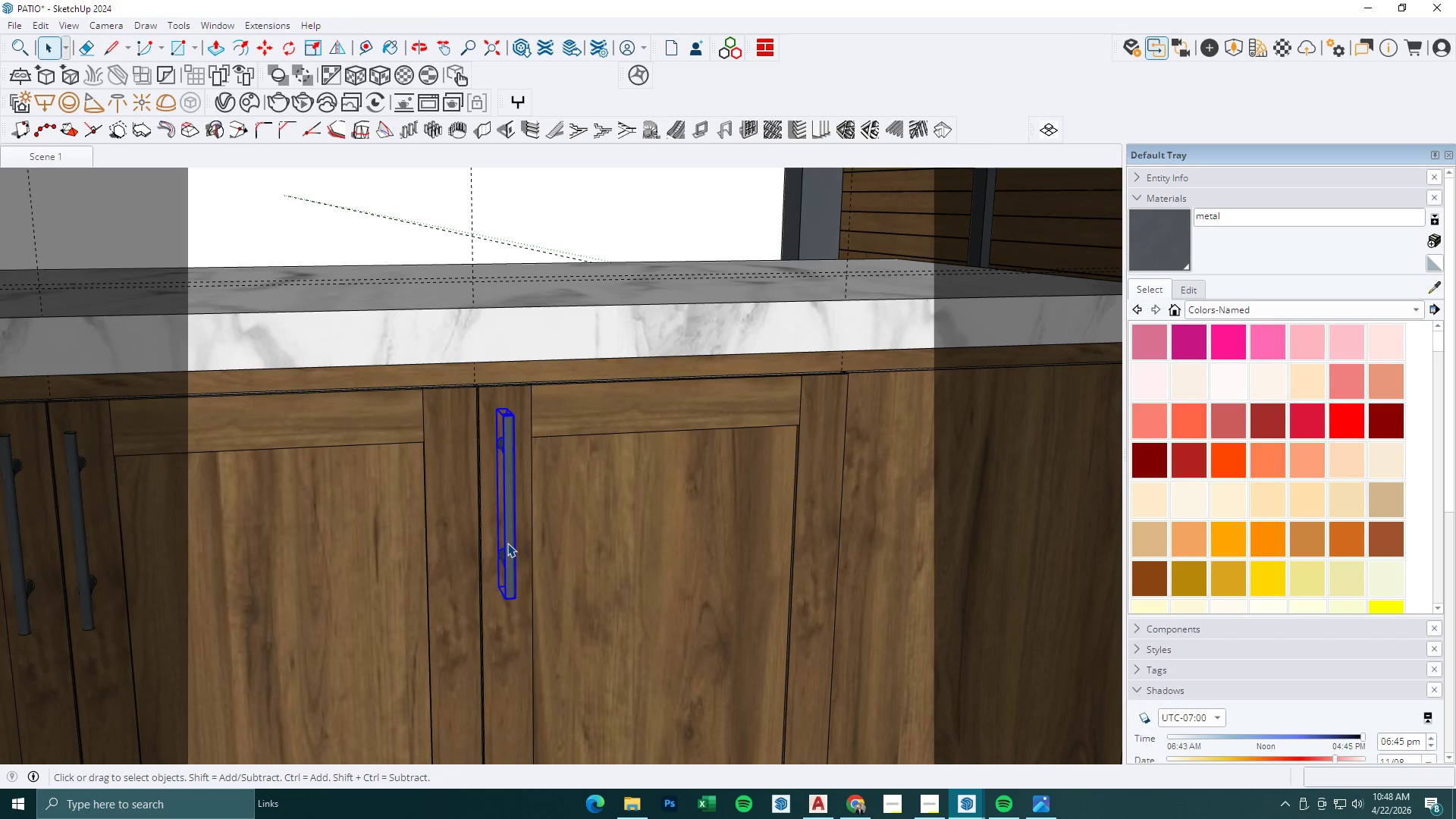 
key(M)
 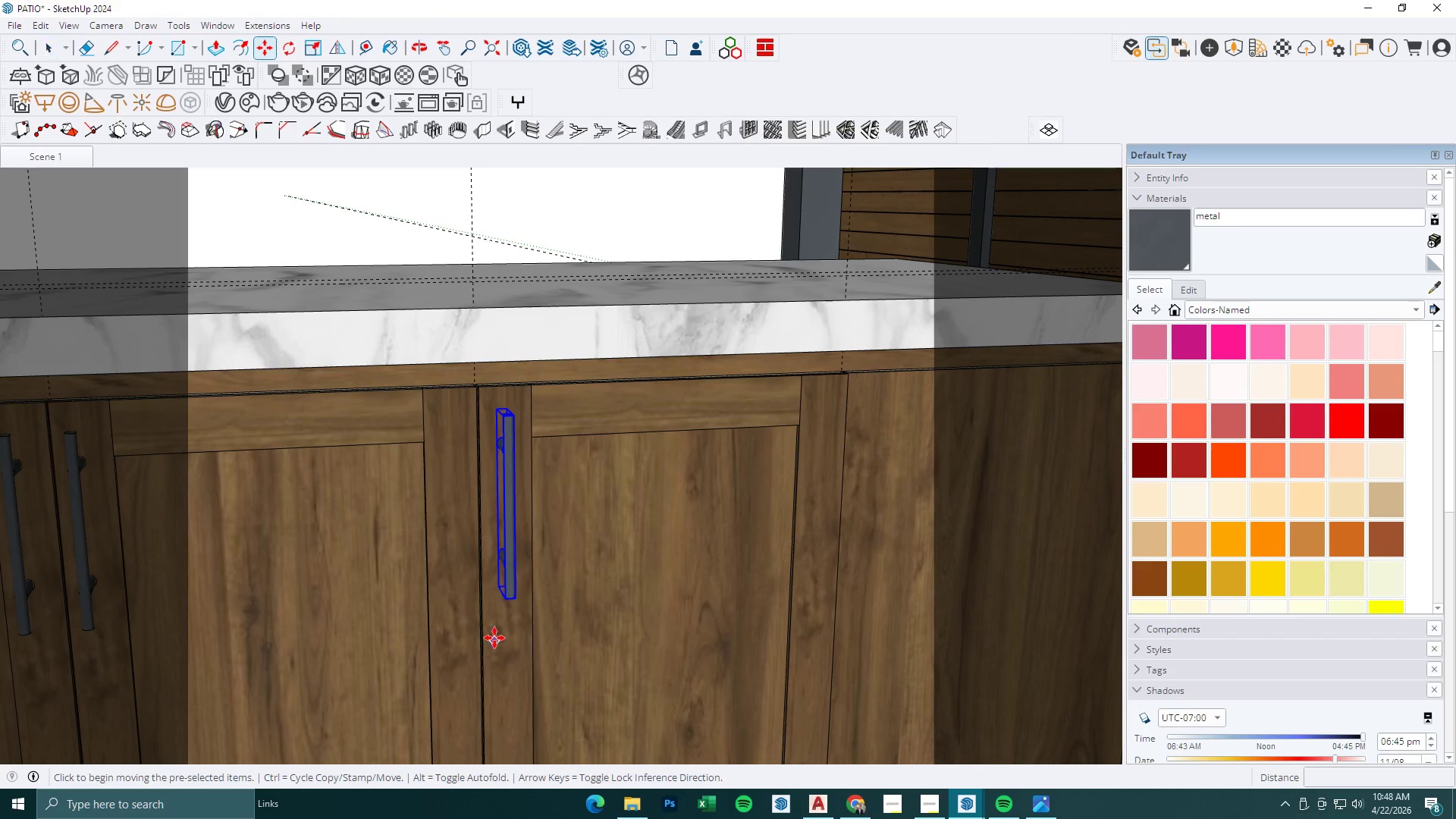 
left_click_drag(start_coordinate=[494, 638], to_coordinate=[500, 637])
 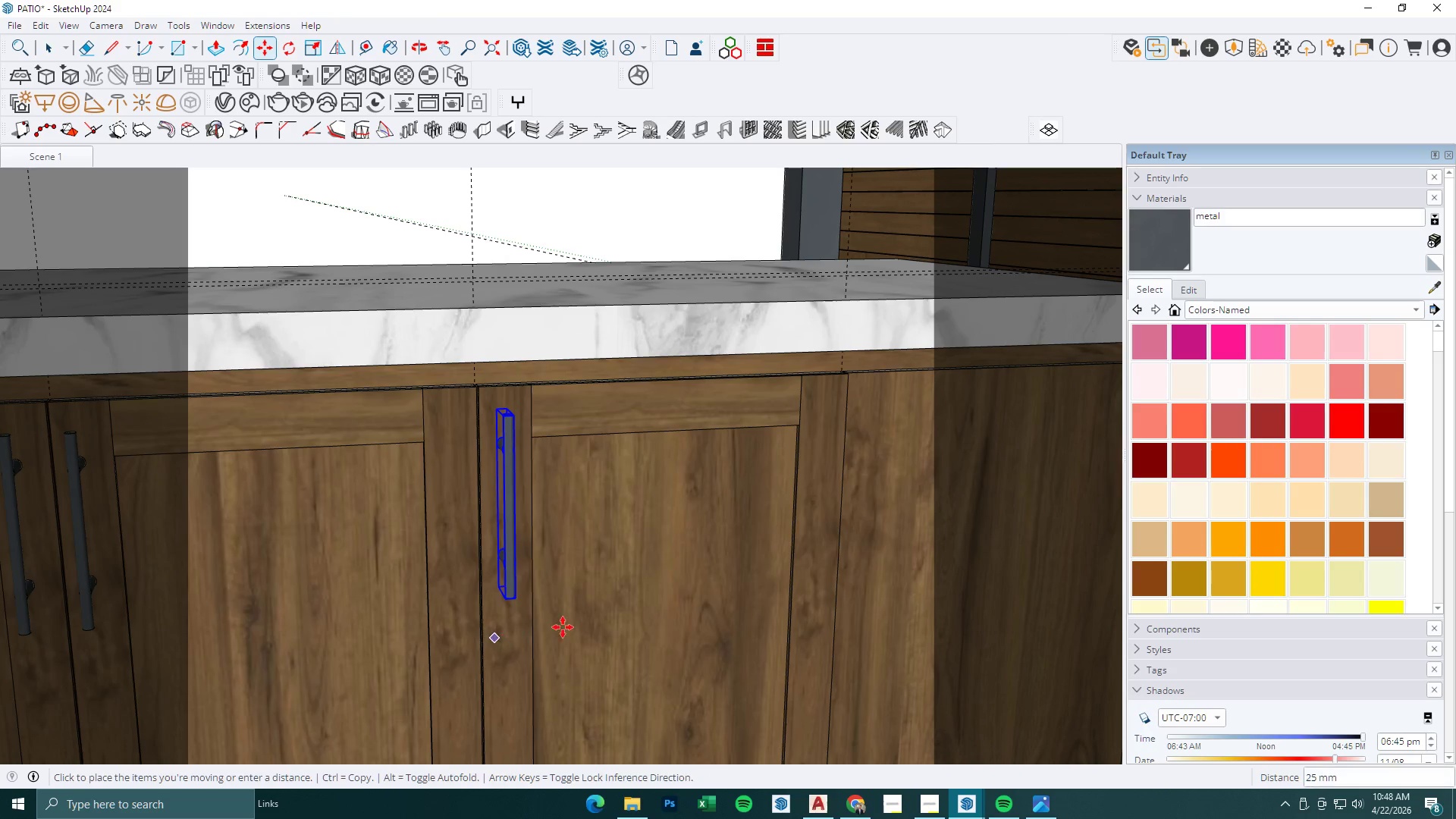 
key(Control+ControlLeft)
 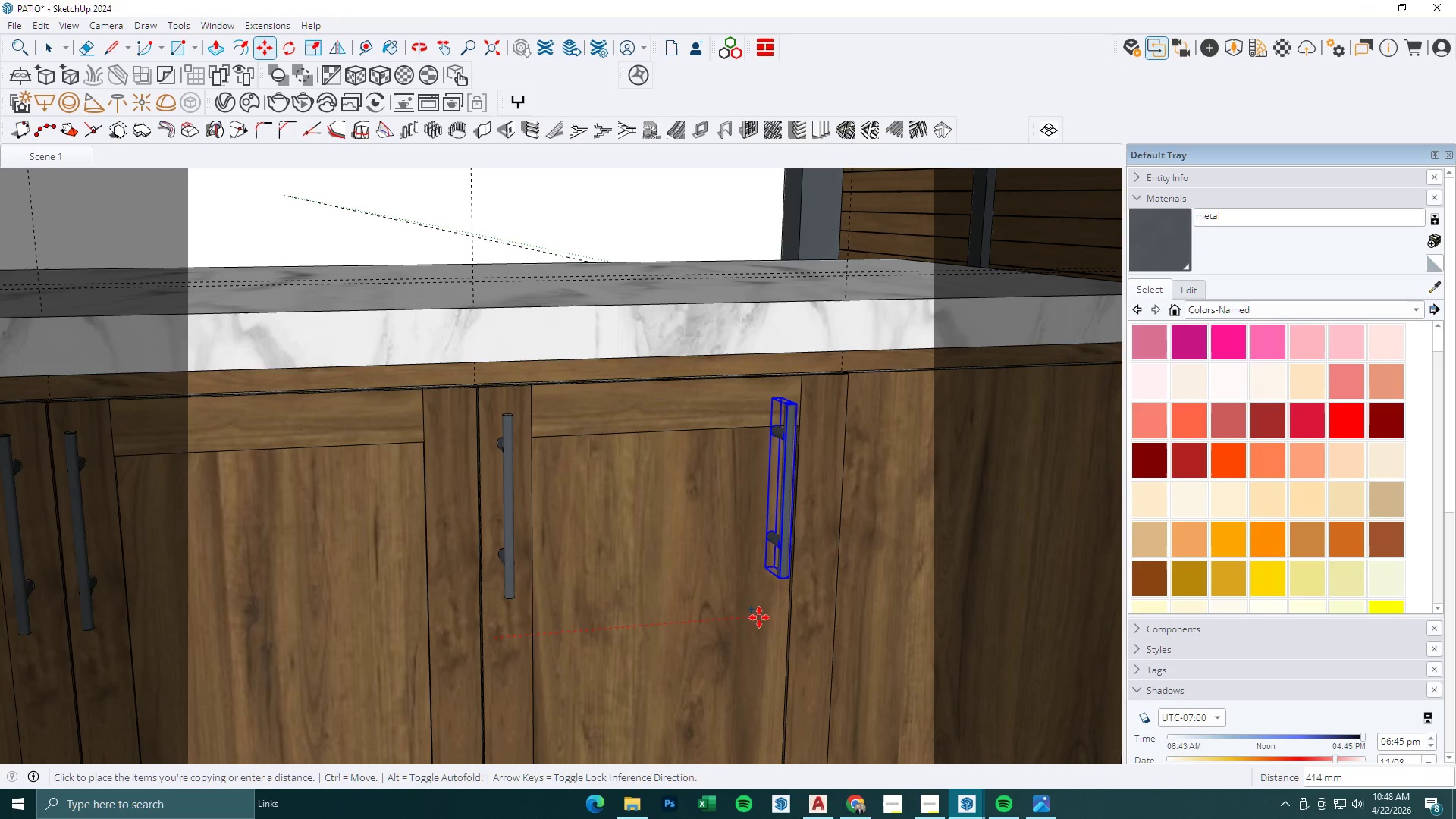 
left_click_drag(start_coordinate=[660, 618], to_coordinate=[666, 619])
 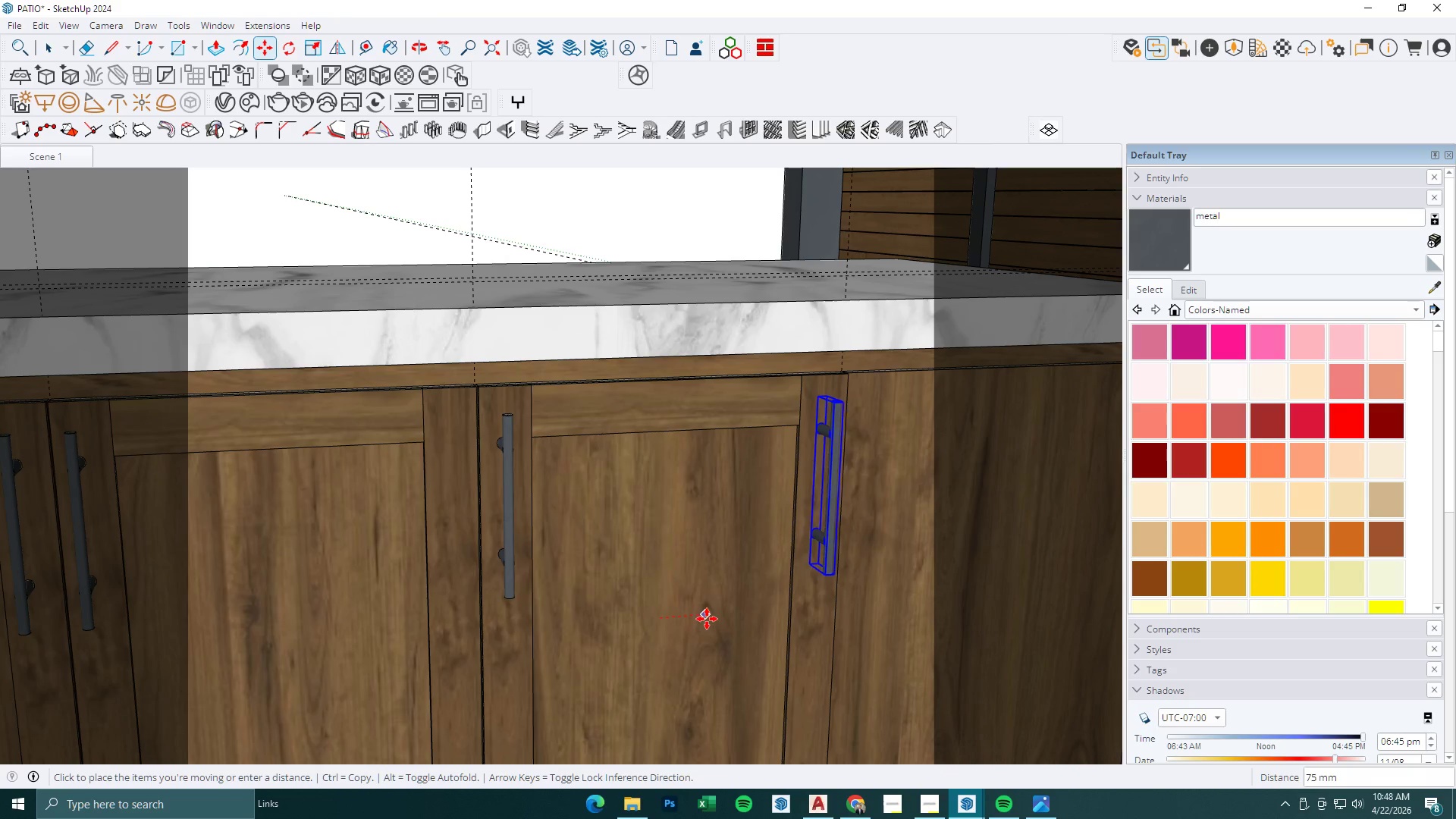 
left_click([707, 619])
 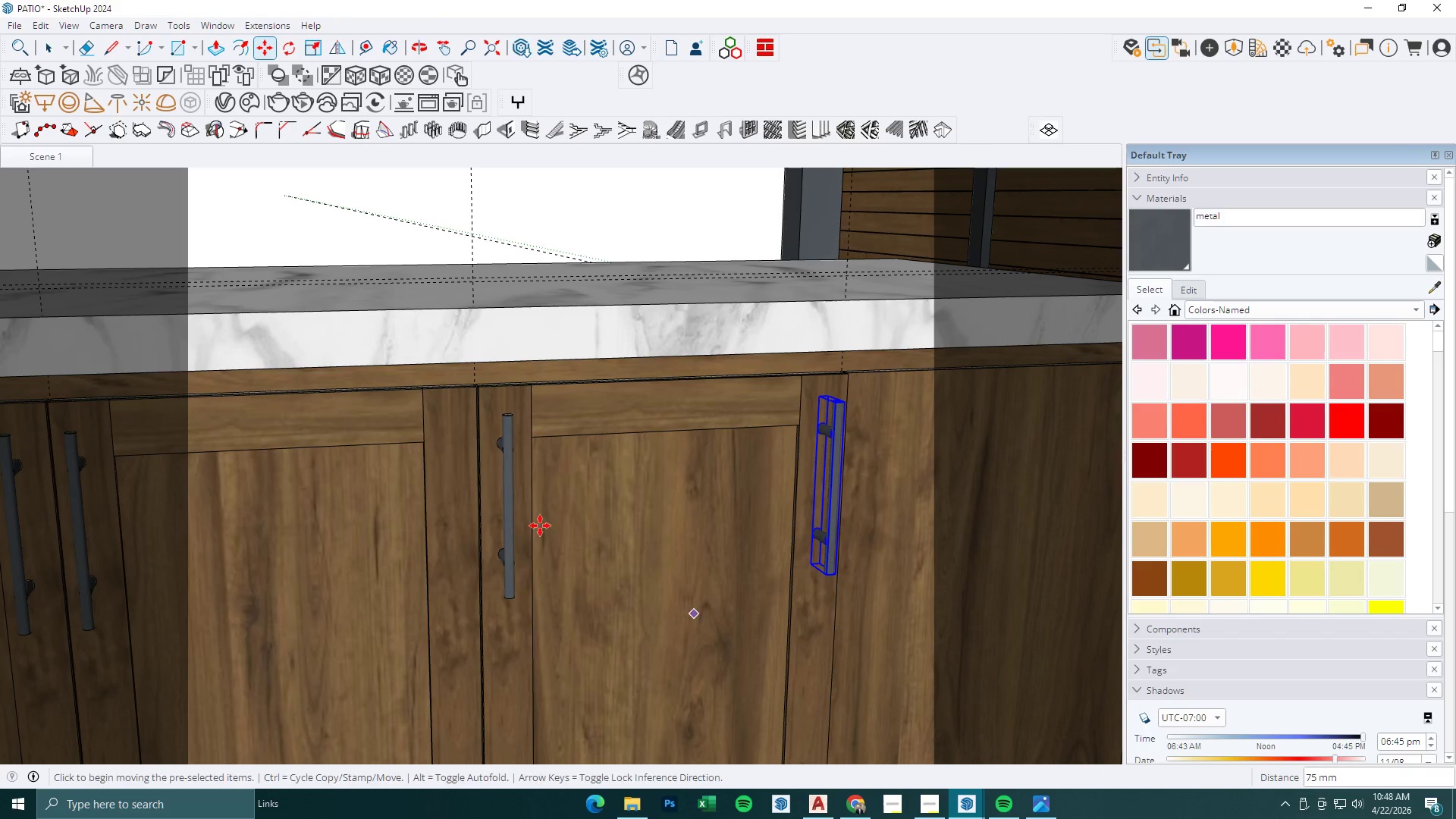 
scroll: coordinate [507, 510], scroll_direction: down, amount: 5.0
 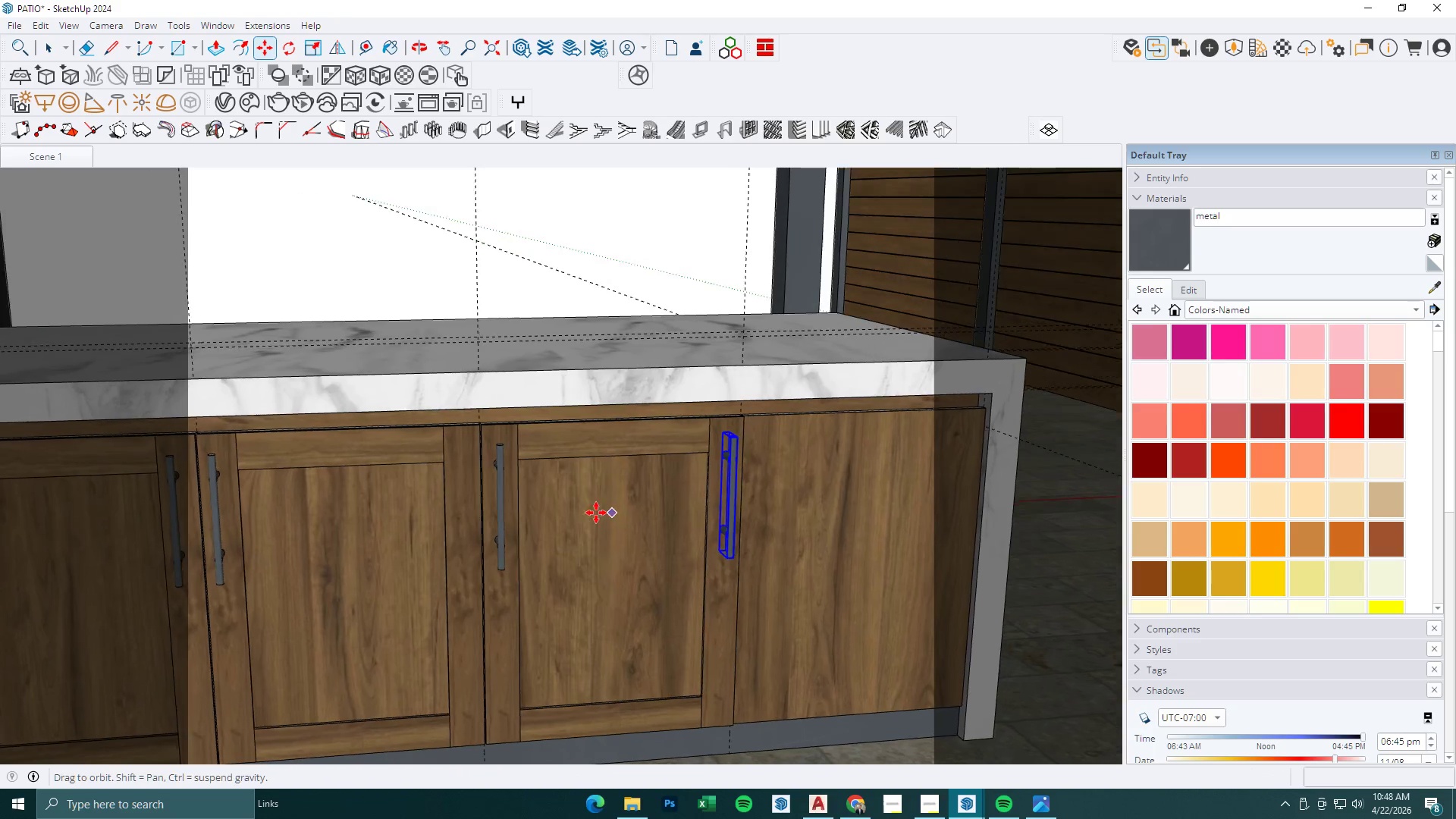 
scroll: coordinate [449, 410], scroll_direction: up, amount: 13.0
 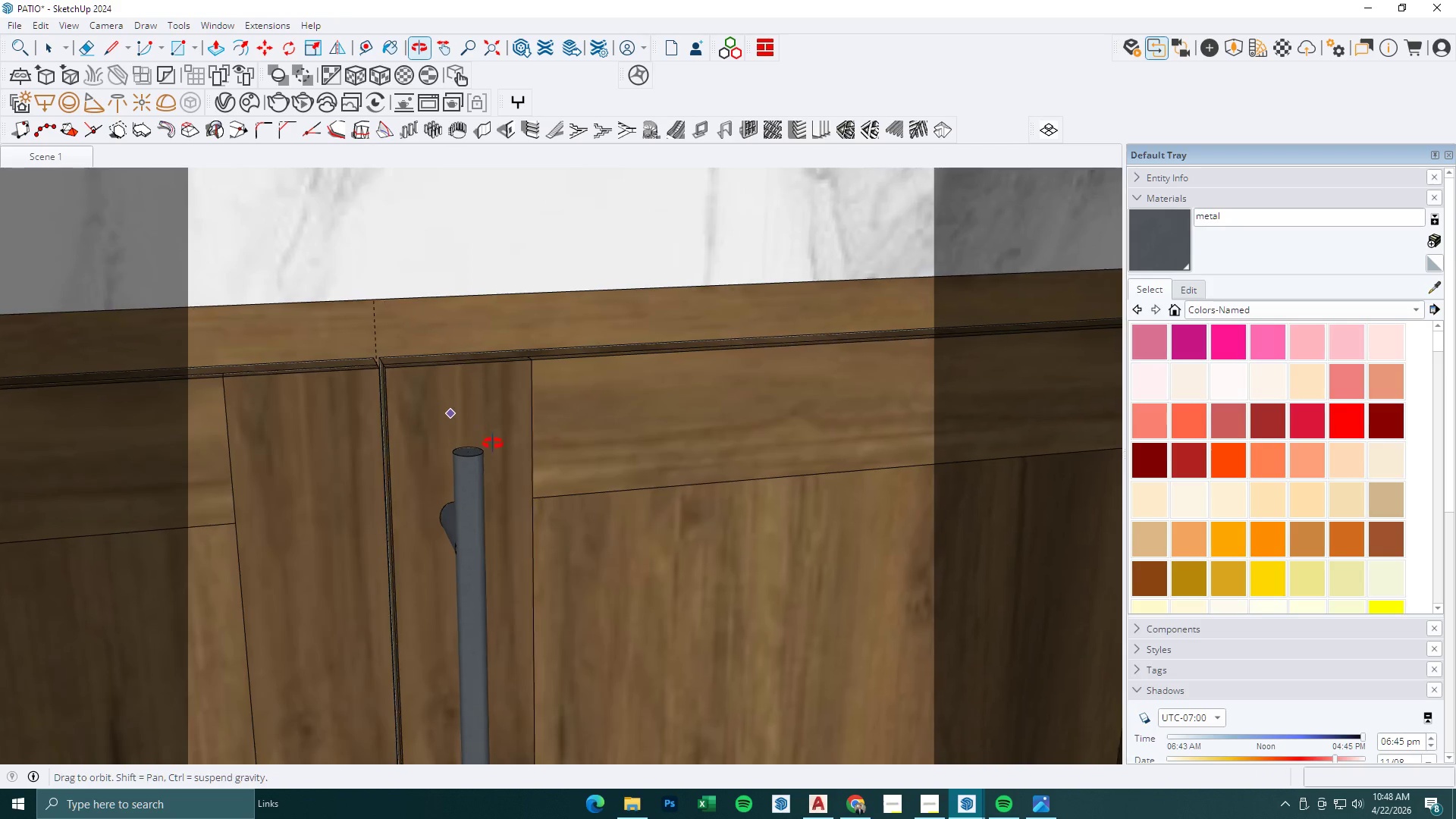 
key(Space)
 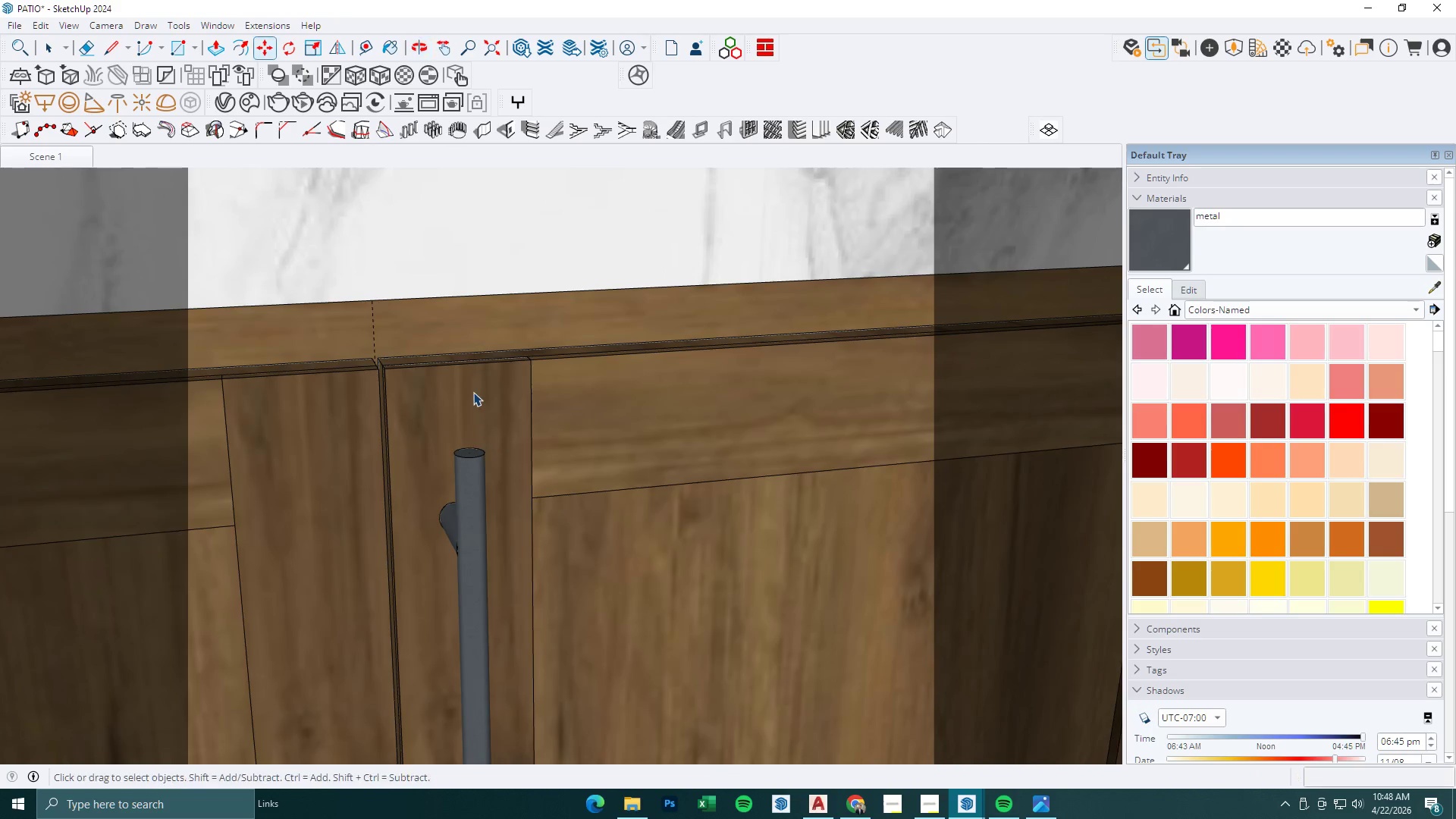 
left_click([473, 392])
 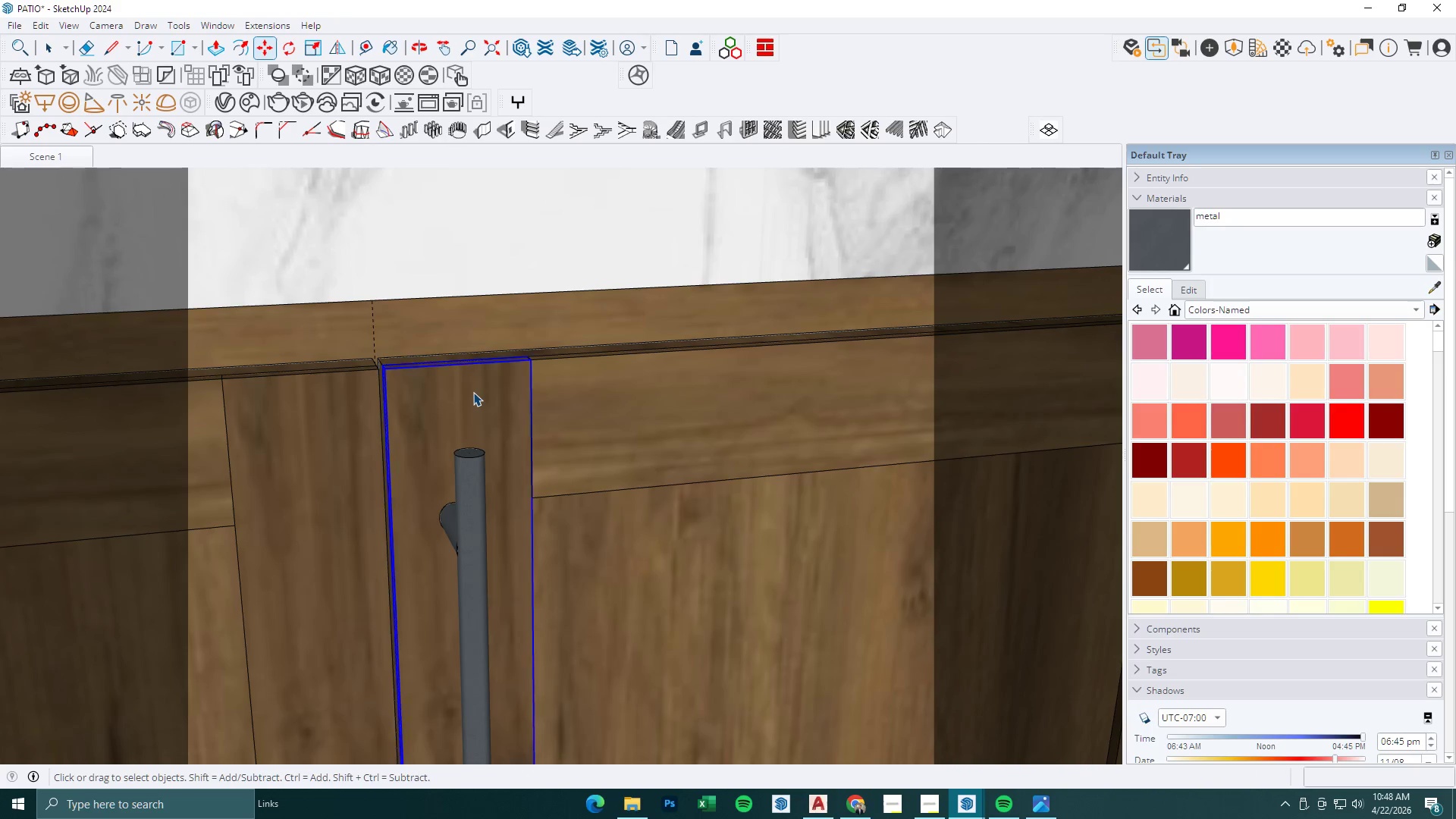 
hold_key(key=ControlLeft, duration=0.39)
 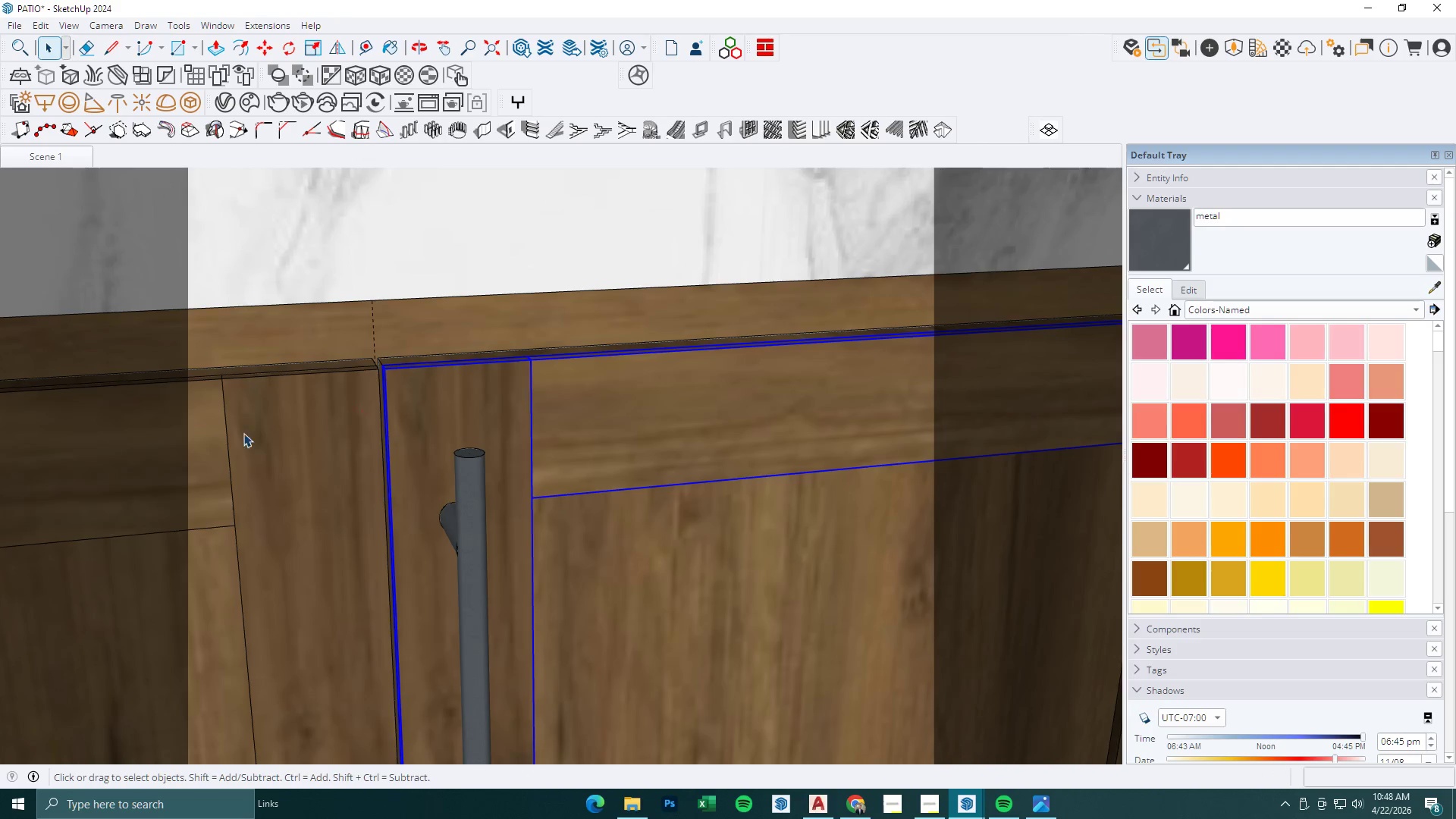 
hold_key(key=ControlLeft, duration=1.28)
 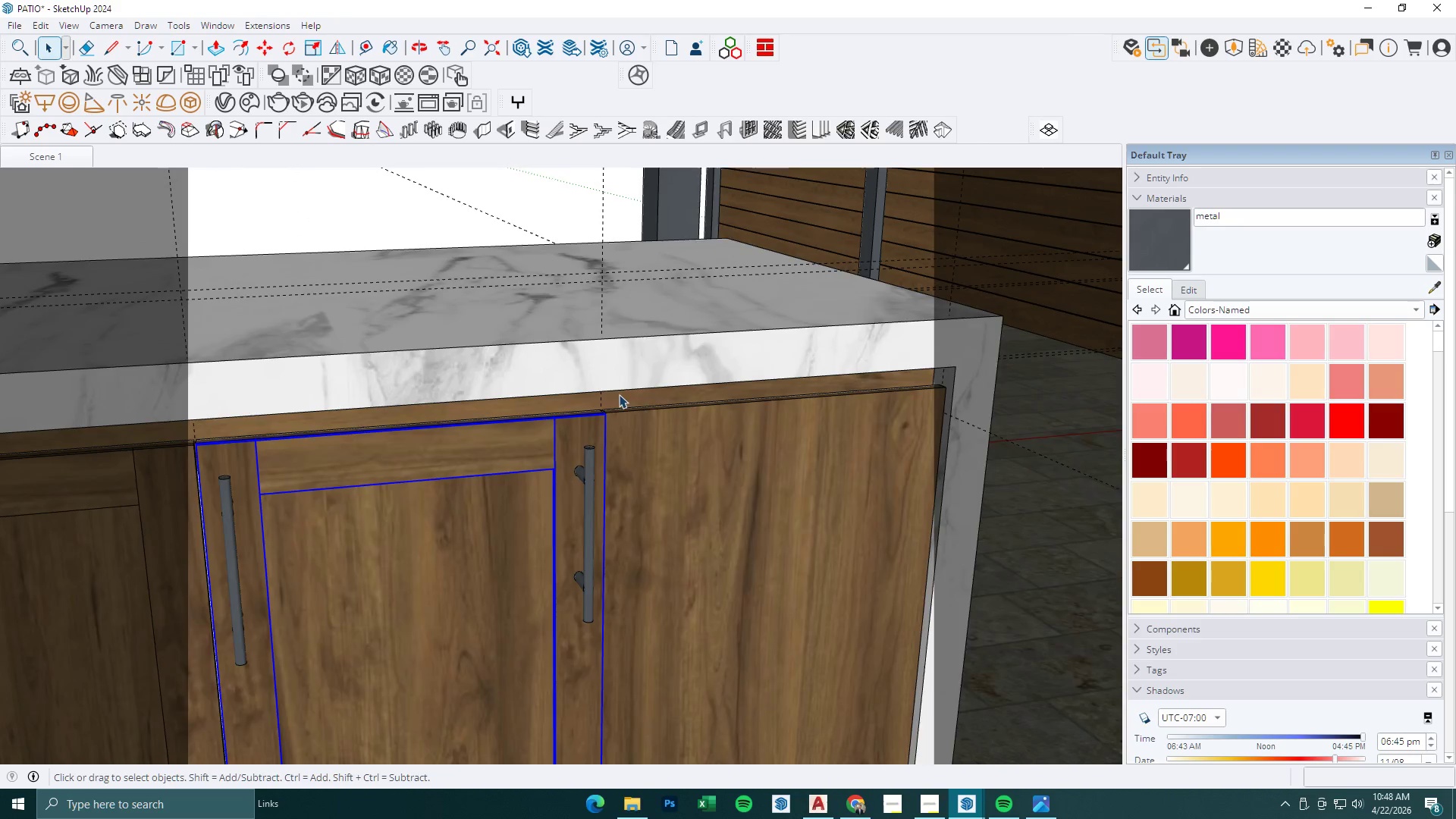 
scroll: coordinate [375, 438], scroll_direction: down, amount: 14.0
 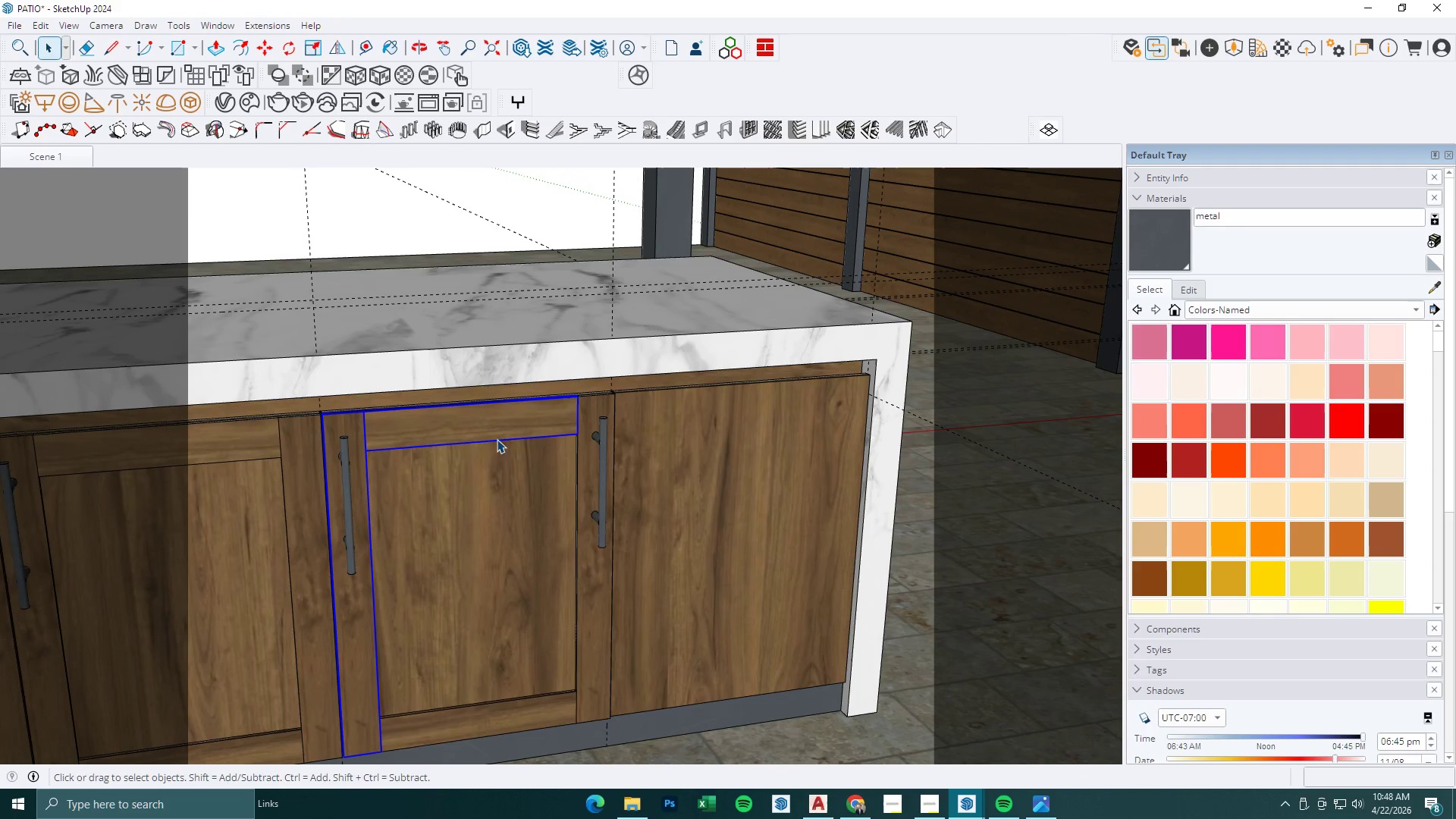 
left_click([585, 408])
 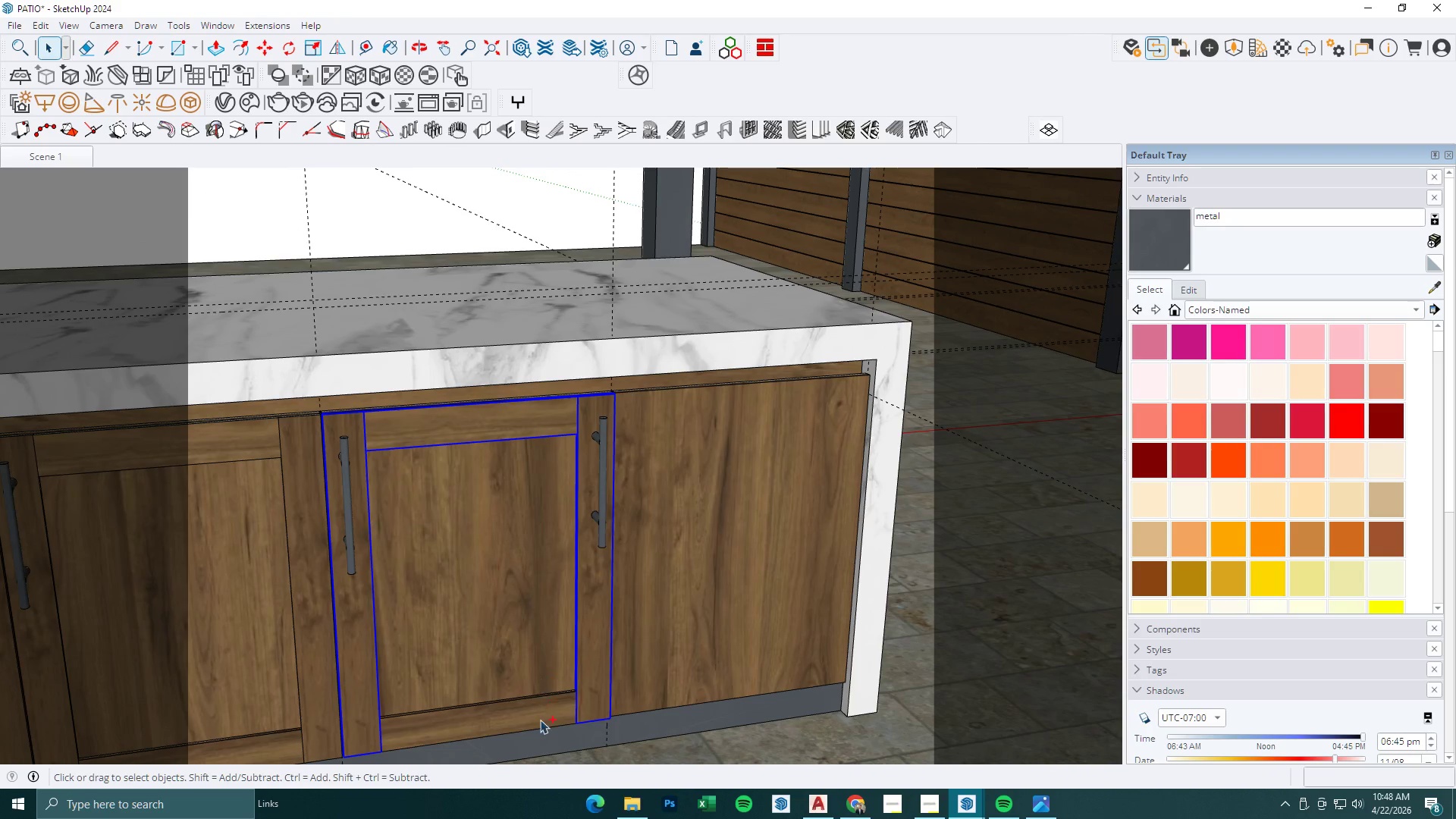 
left_click([540, 711])
 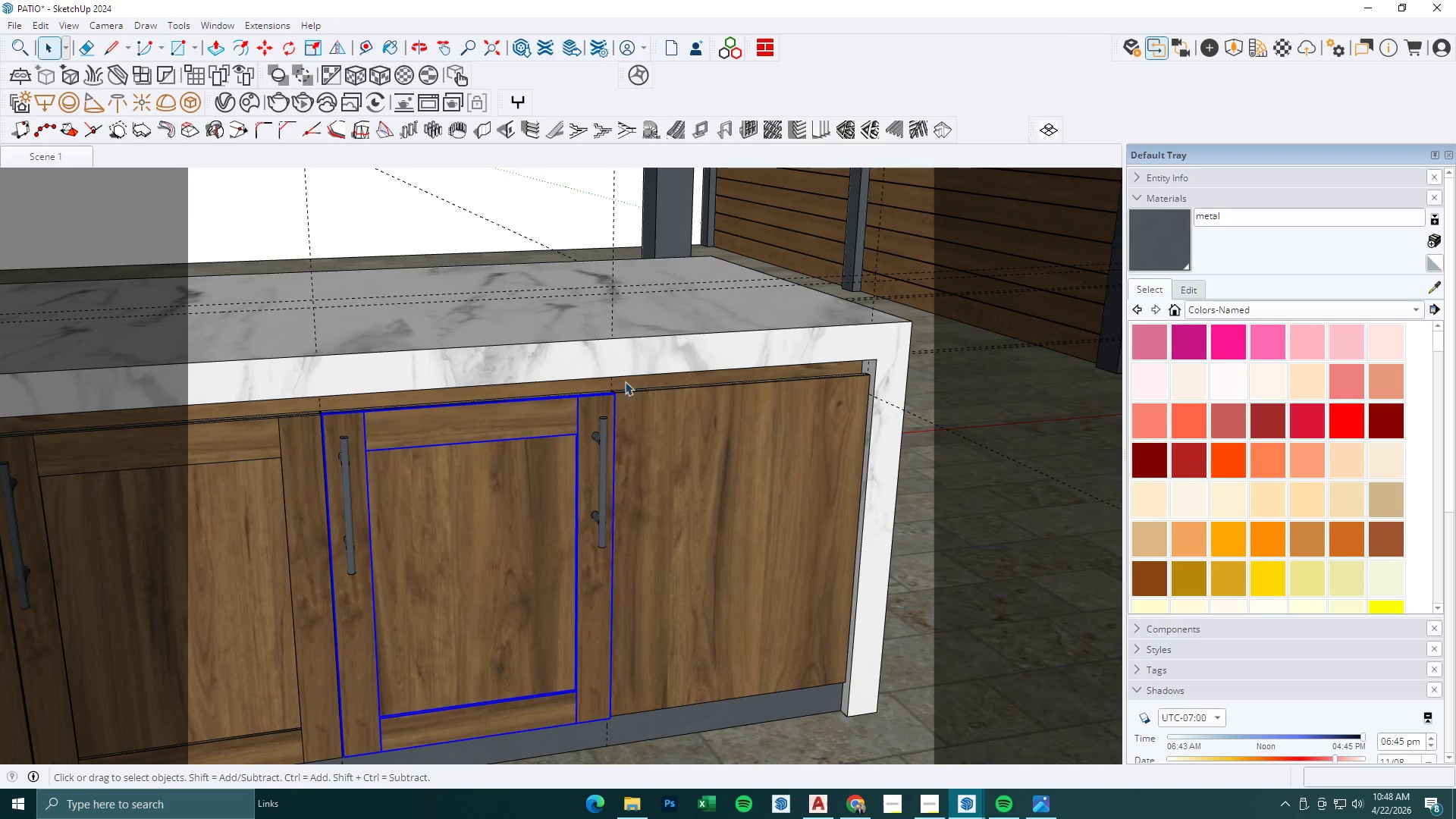 
key(M)
 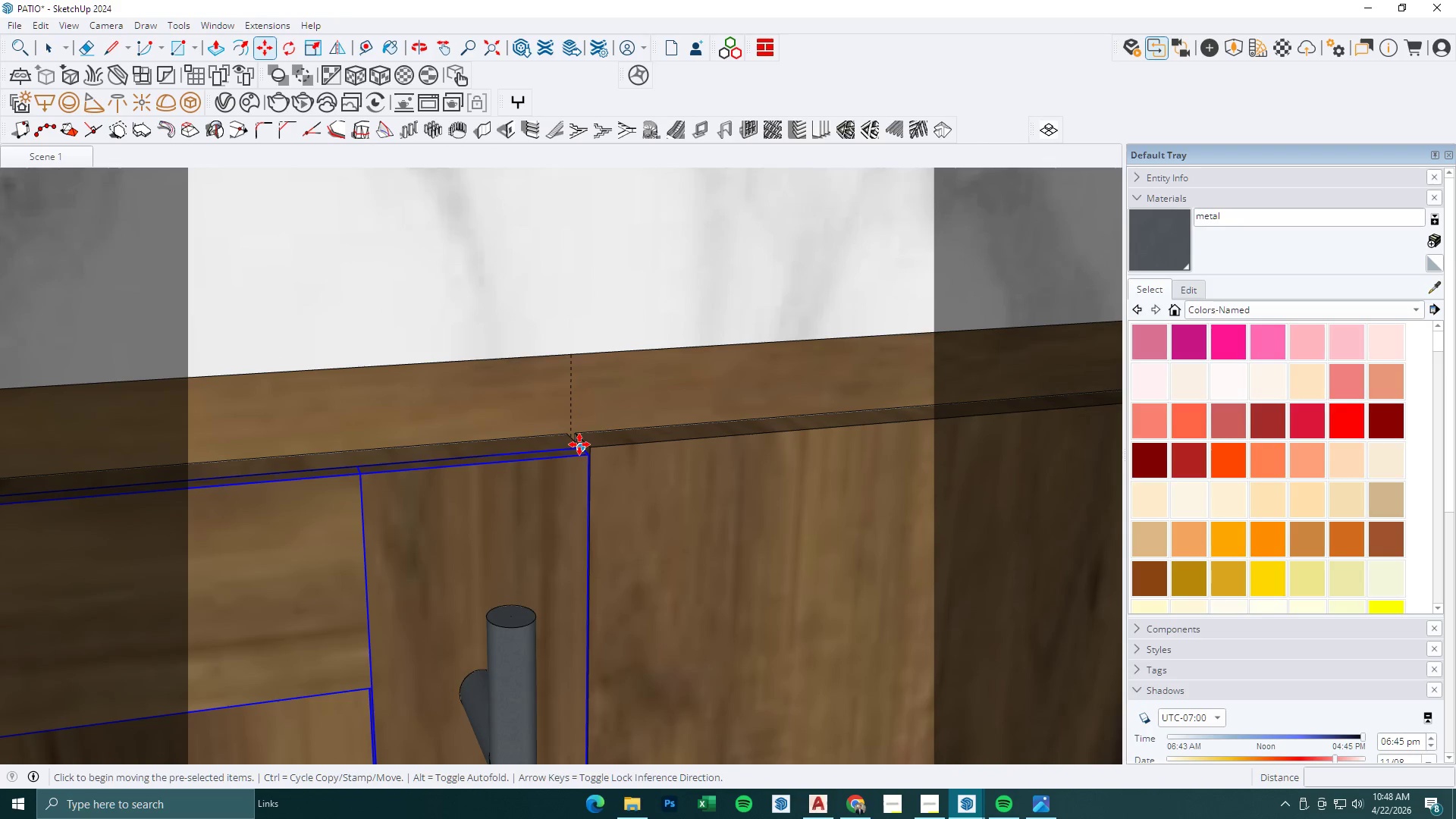 
scroll: coordinate [595, 422], scroll_direction: up, amount: 16.0
 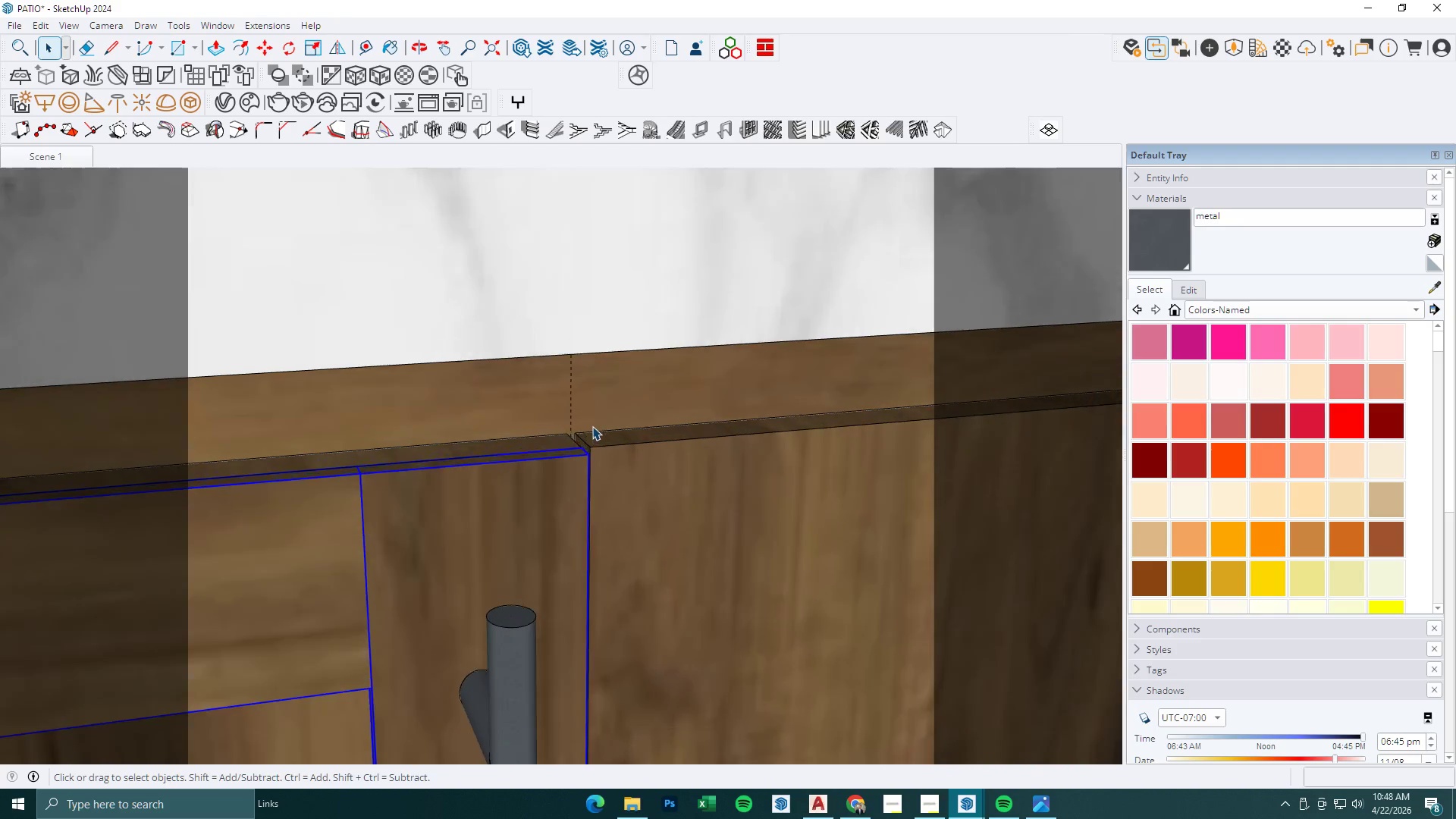 
left_click([579, 444])
 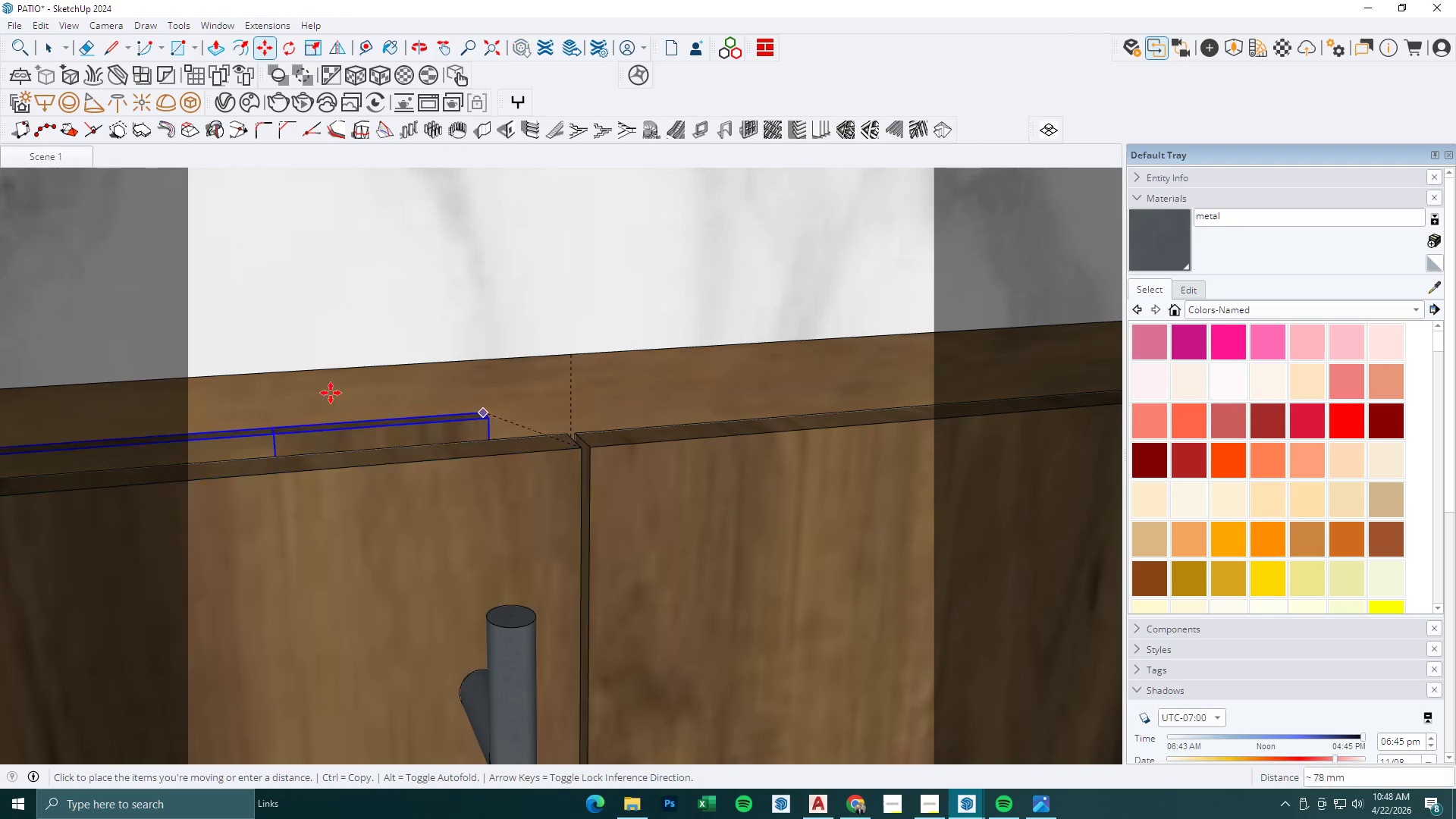 
key(Control+ControlLeft)
 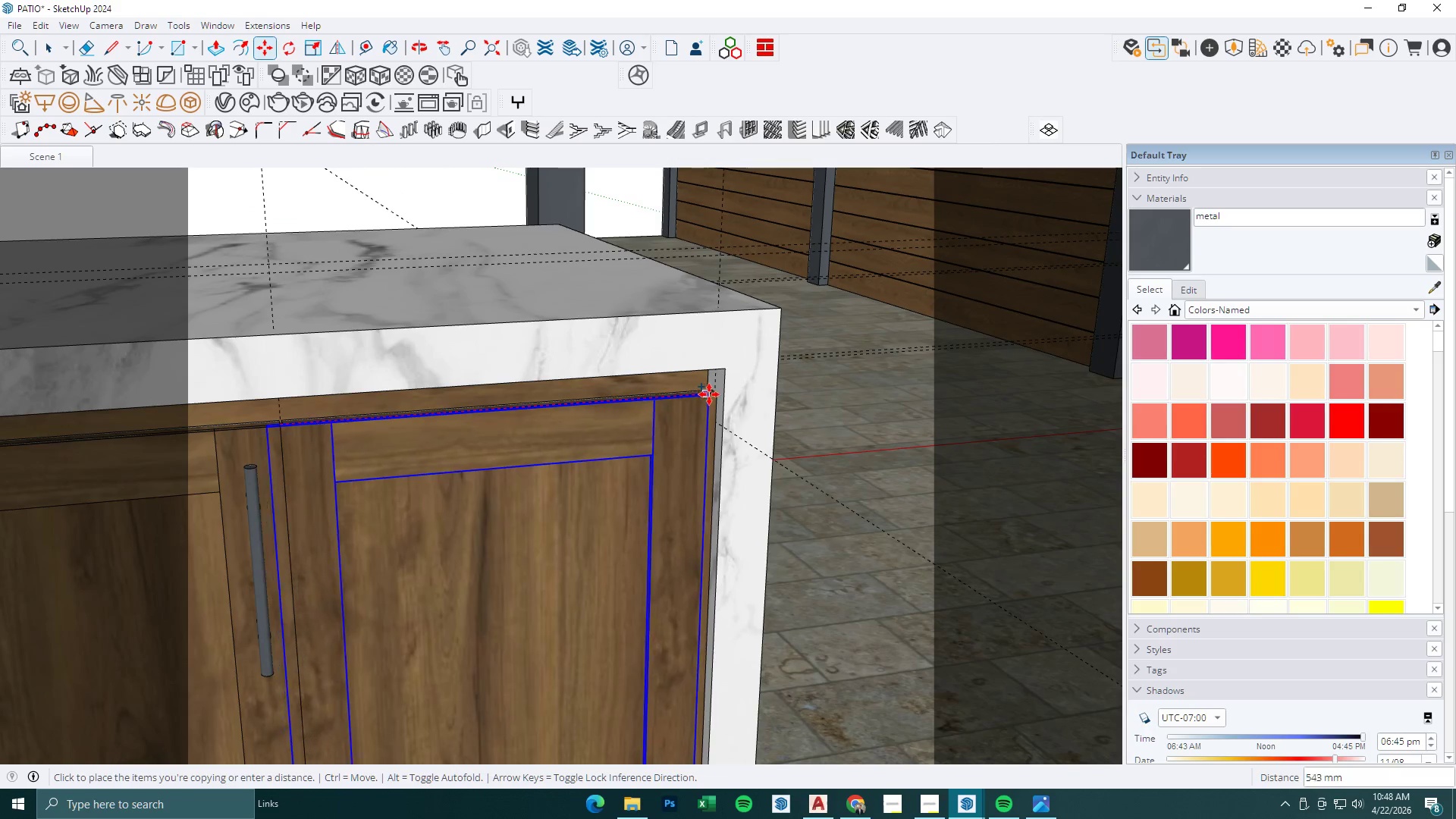 
scroll: coordinate [582, 394], scroll_direction: down, amount: 16.0
 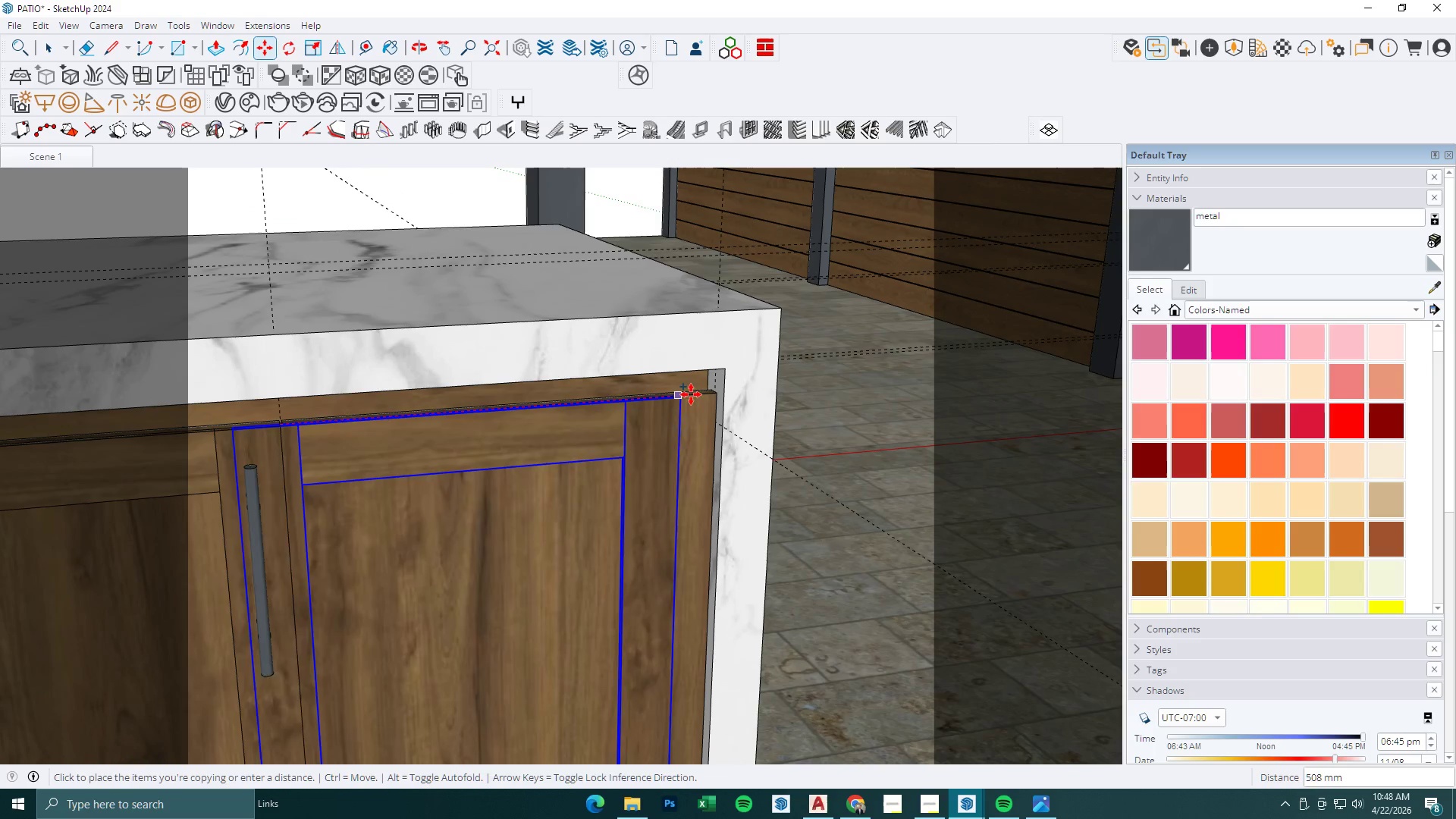 
left_click([711, 394])
 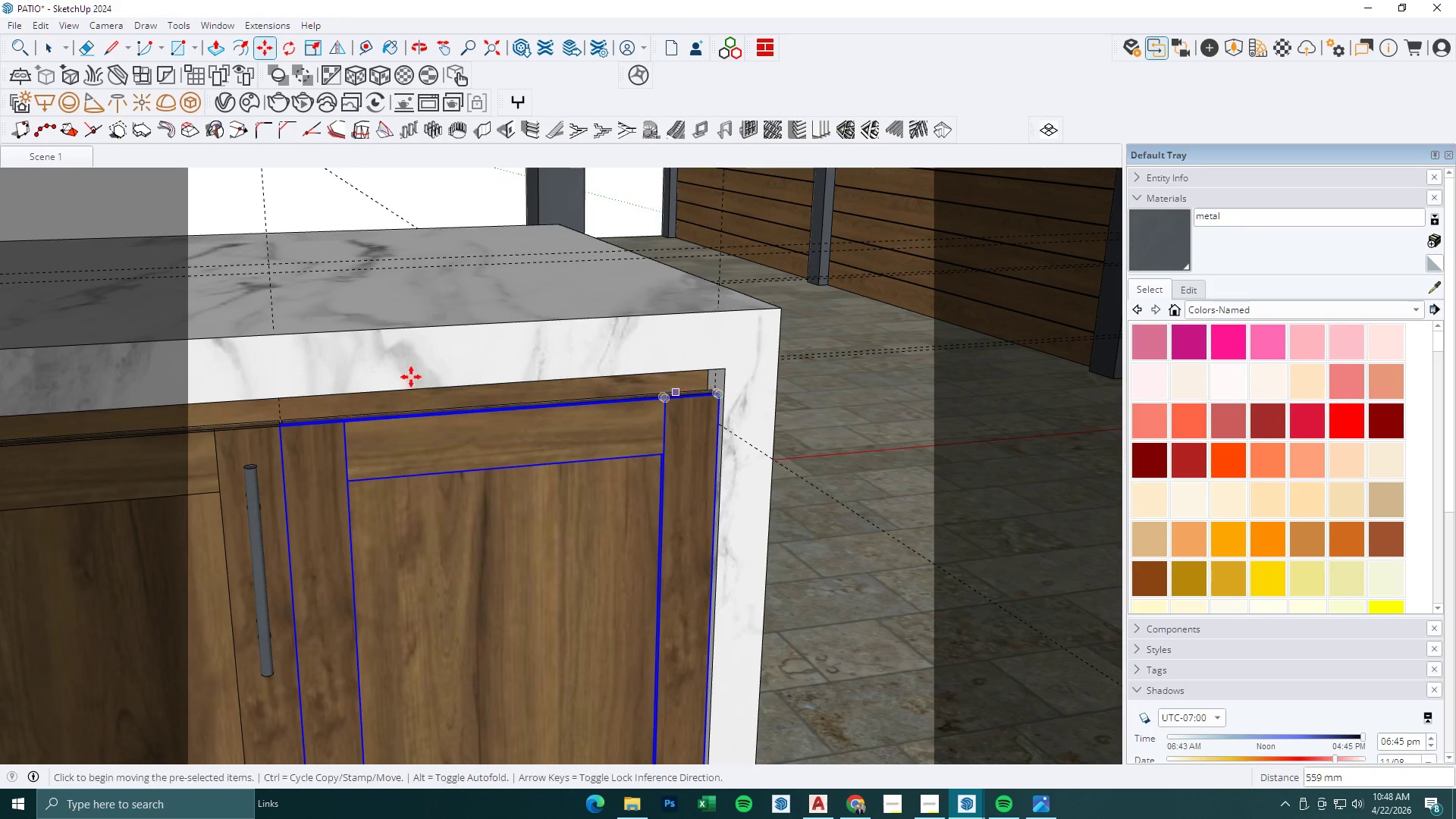 
scroll: coordinate [418, 389], scroll_direction: up, amount: 18.0
 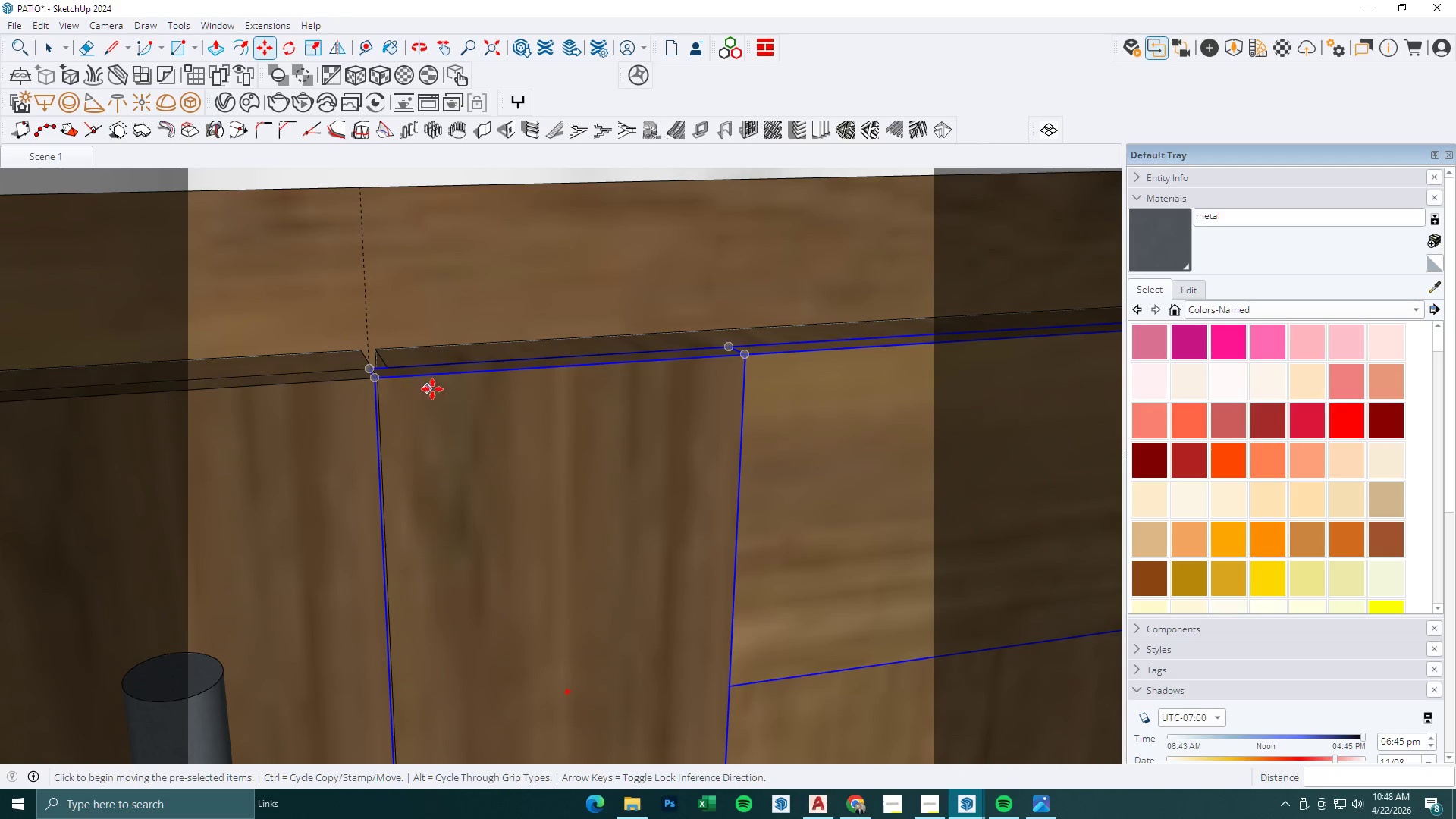 
key(Space)
 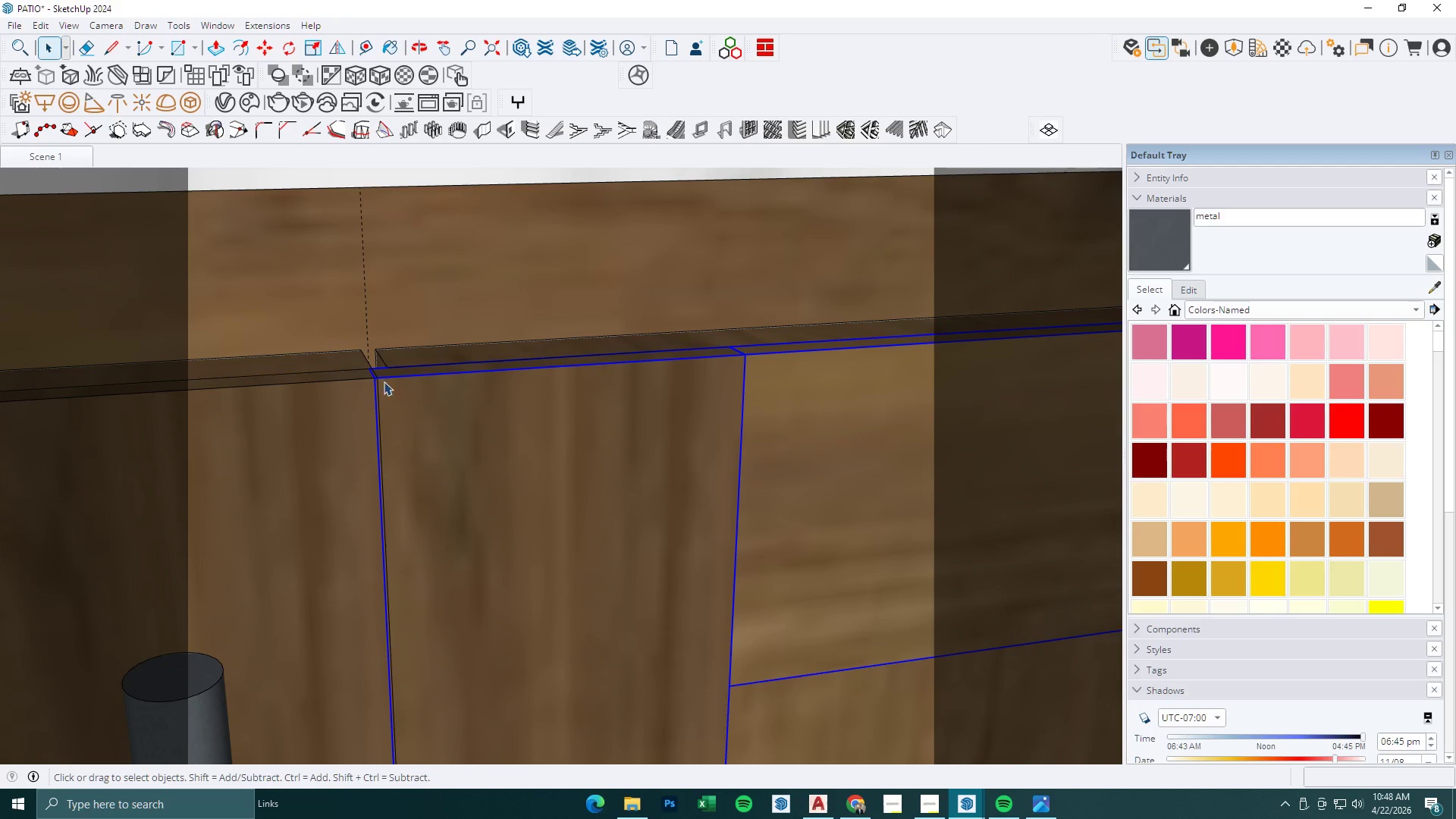 
key(M)
 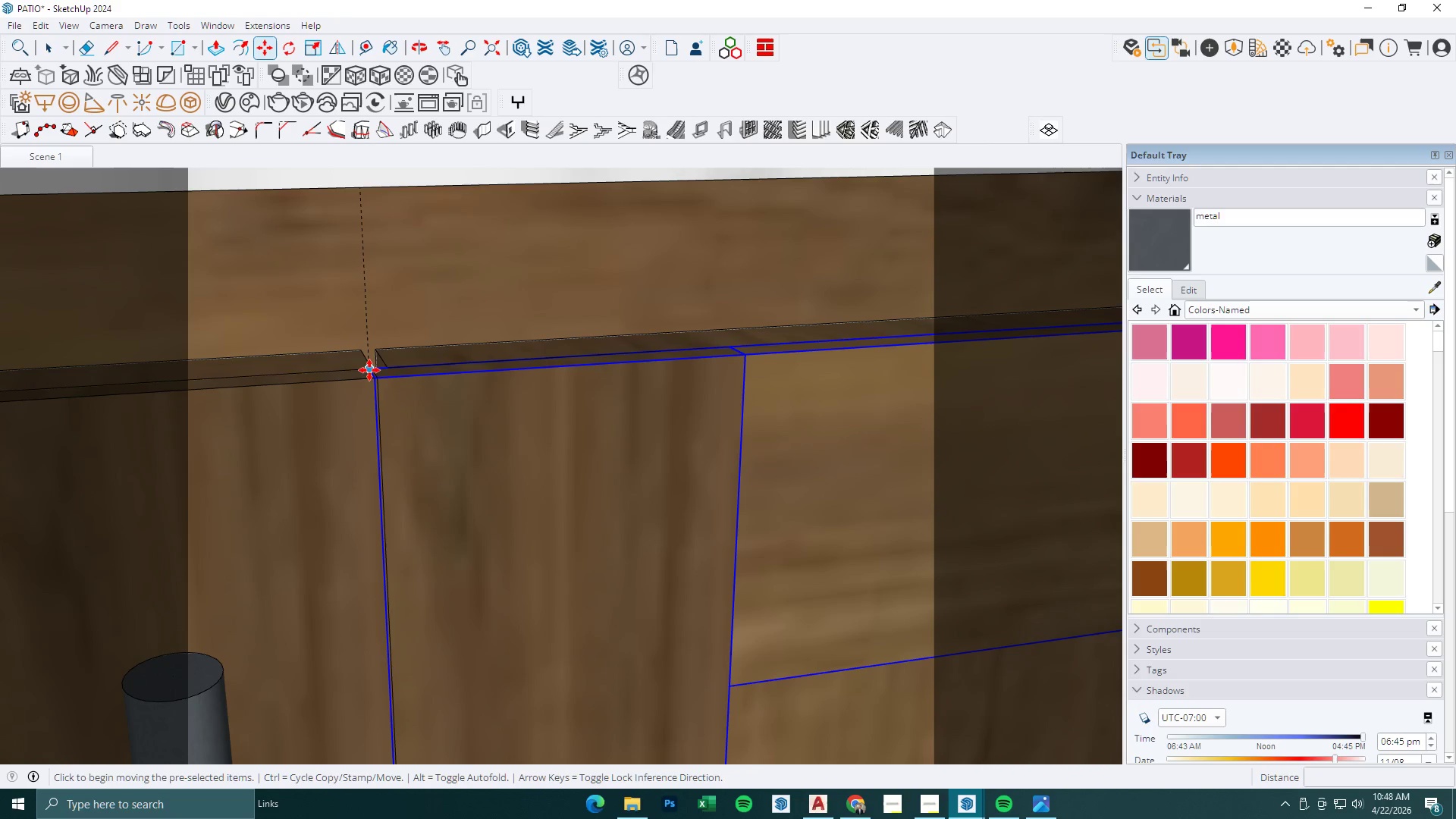 
left_click([369, 370])
 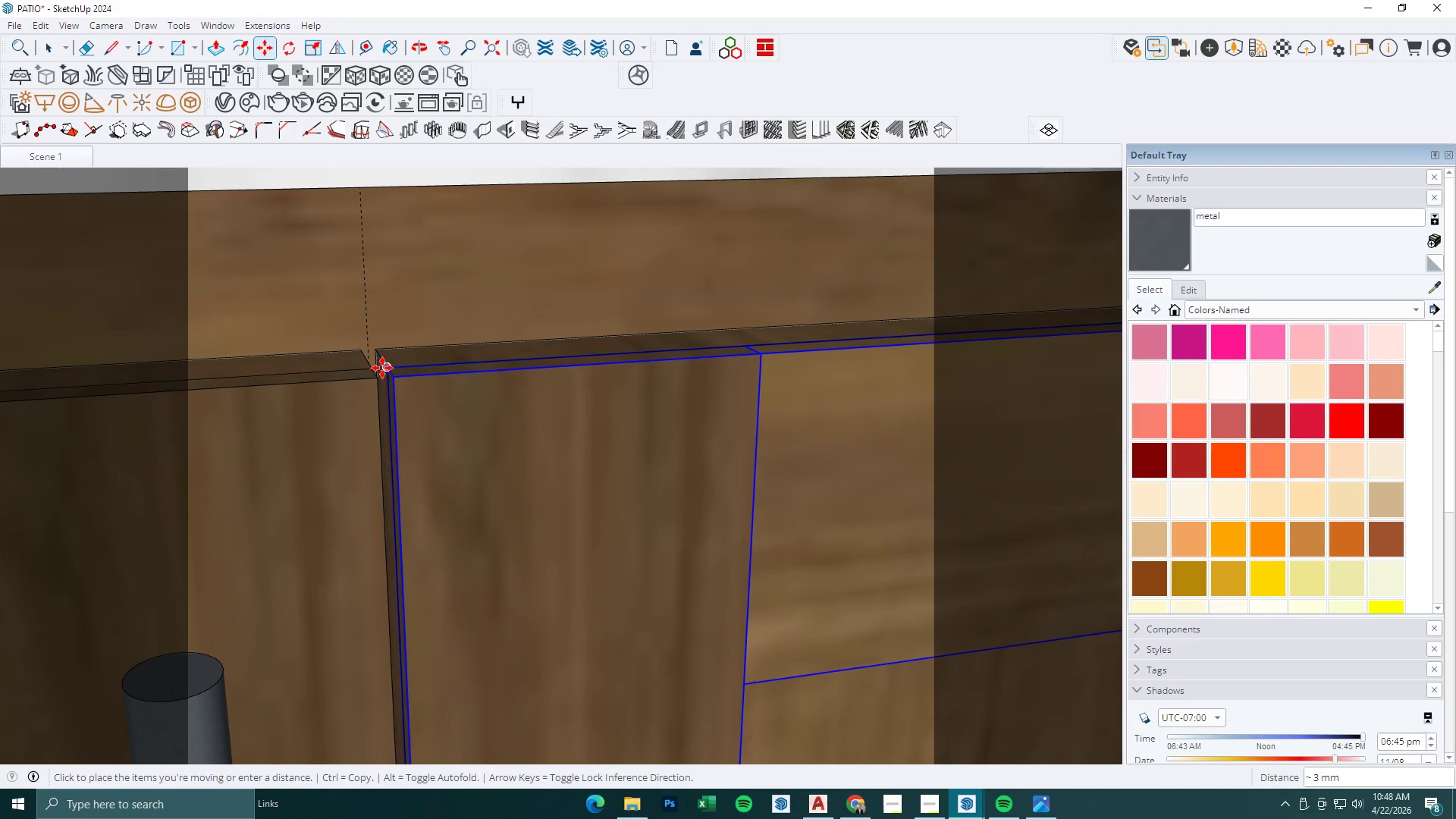 
left_click([383, 368])
 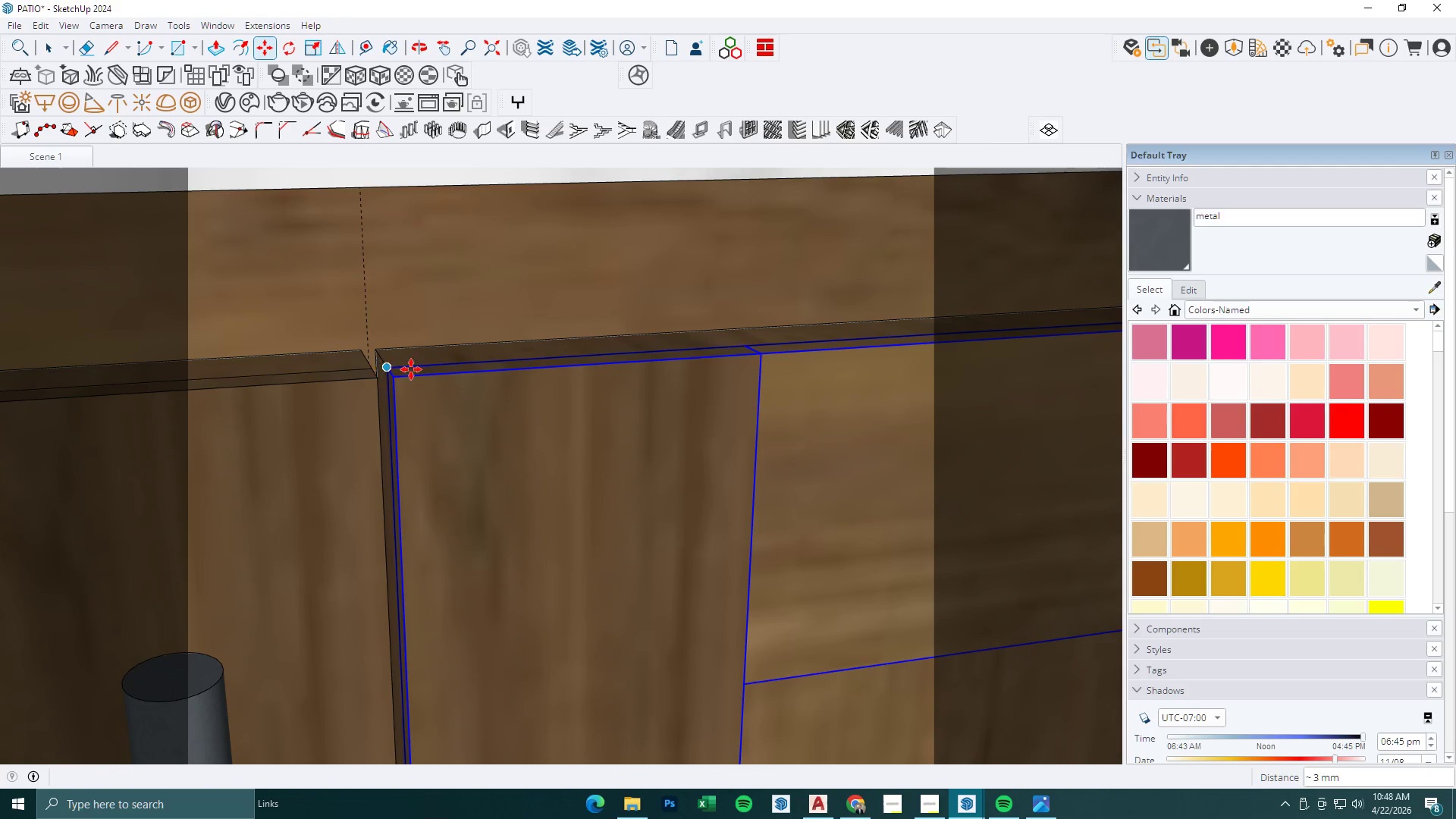 
key(Space)
 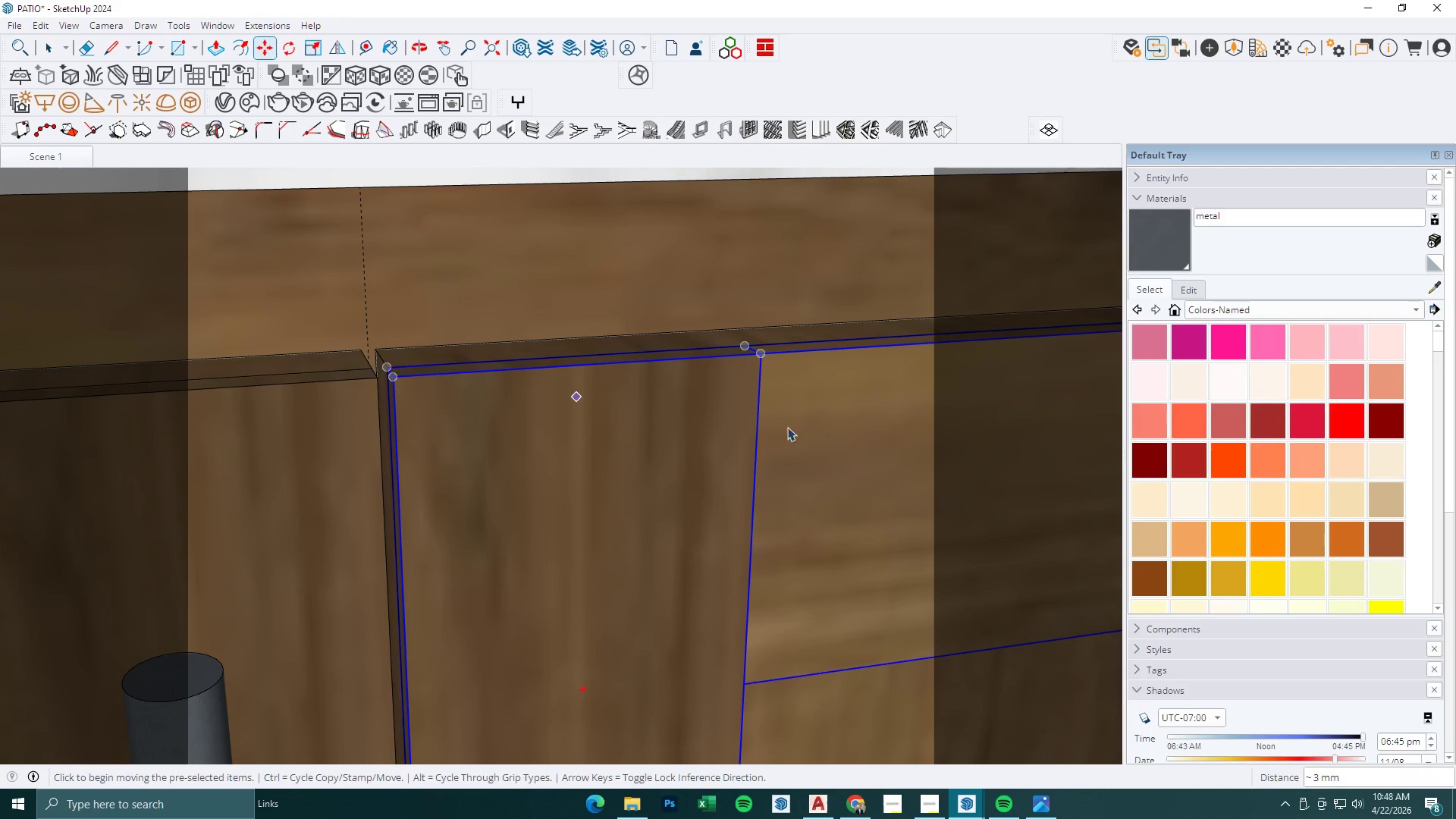 
double_click([803, 429])
 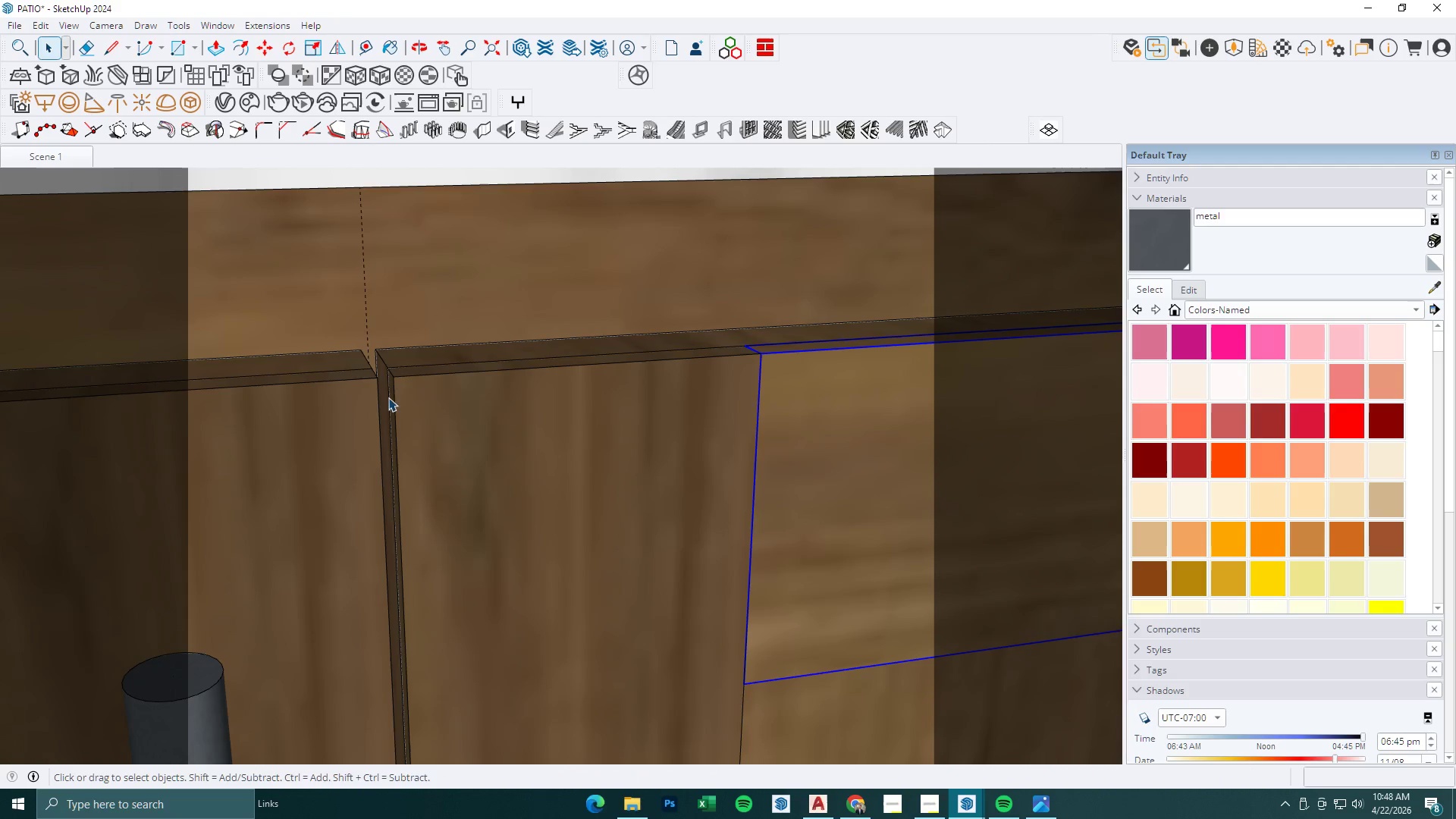 
key(Control+Z)
 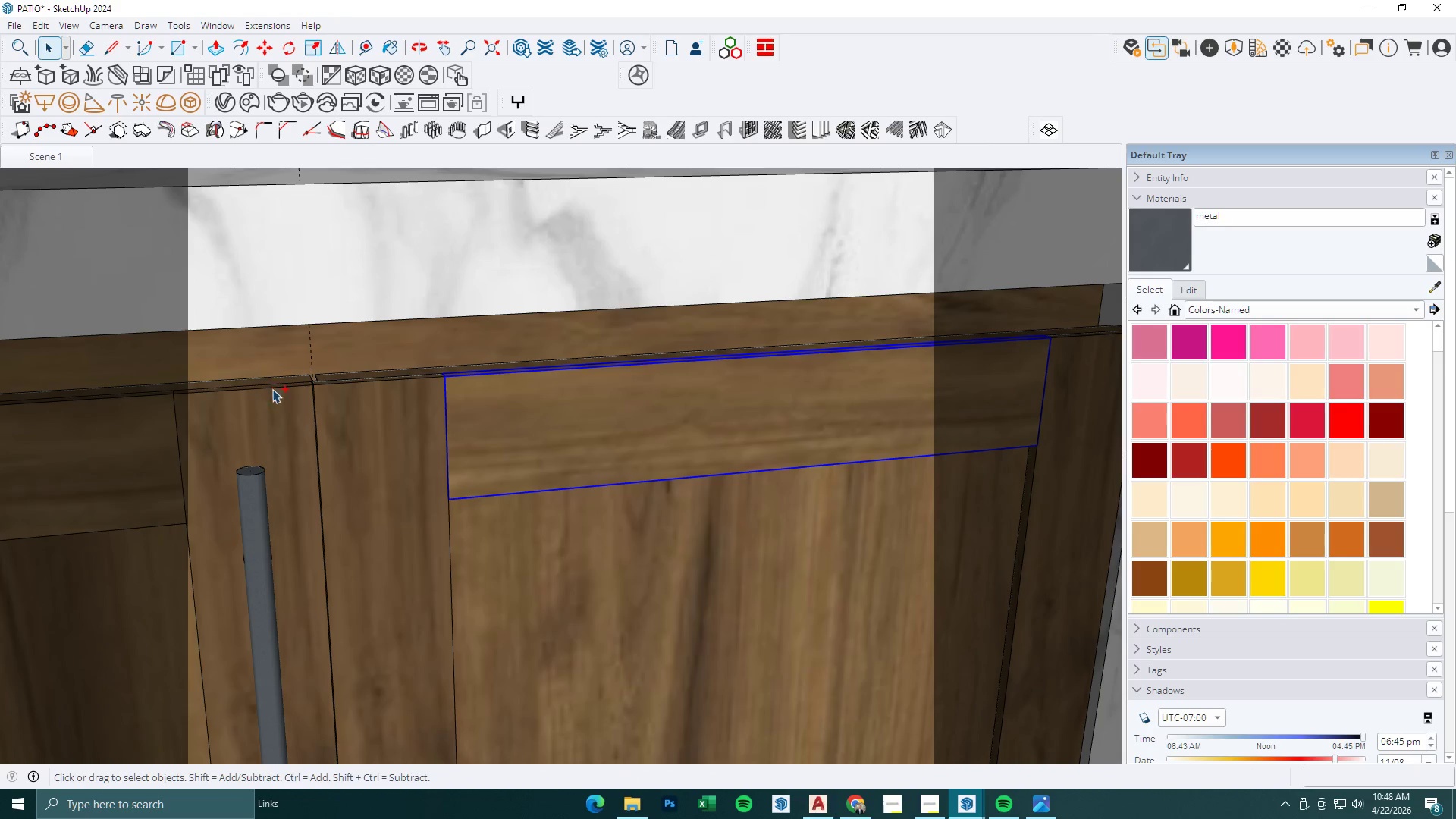 
scroll: coordinate [262, 388], scroll_direction: down, amount: 12.0
 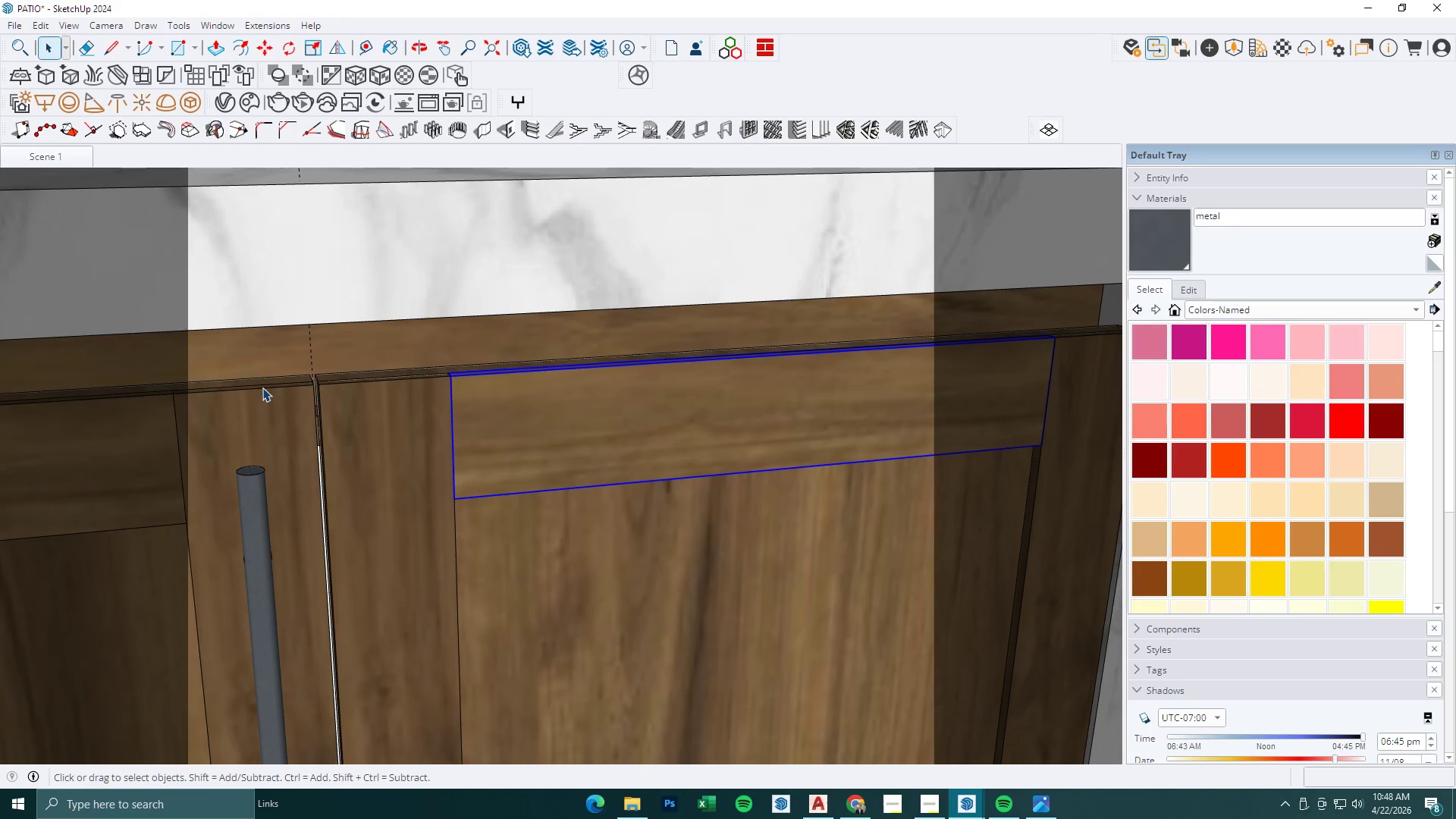 
key(Space)
 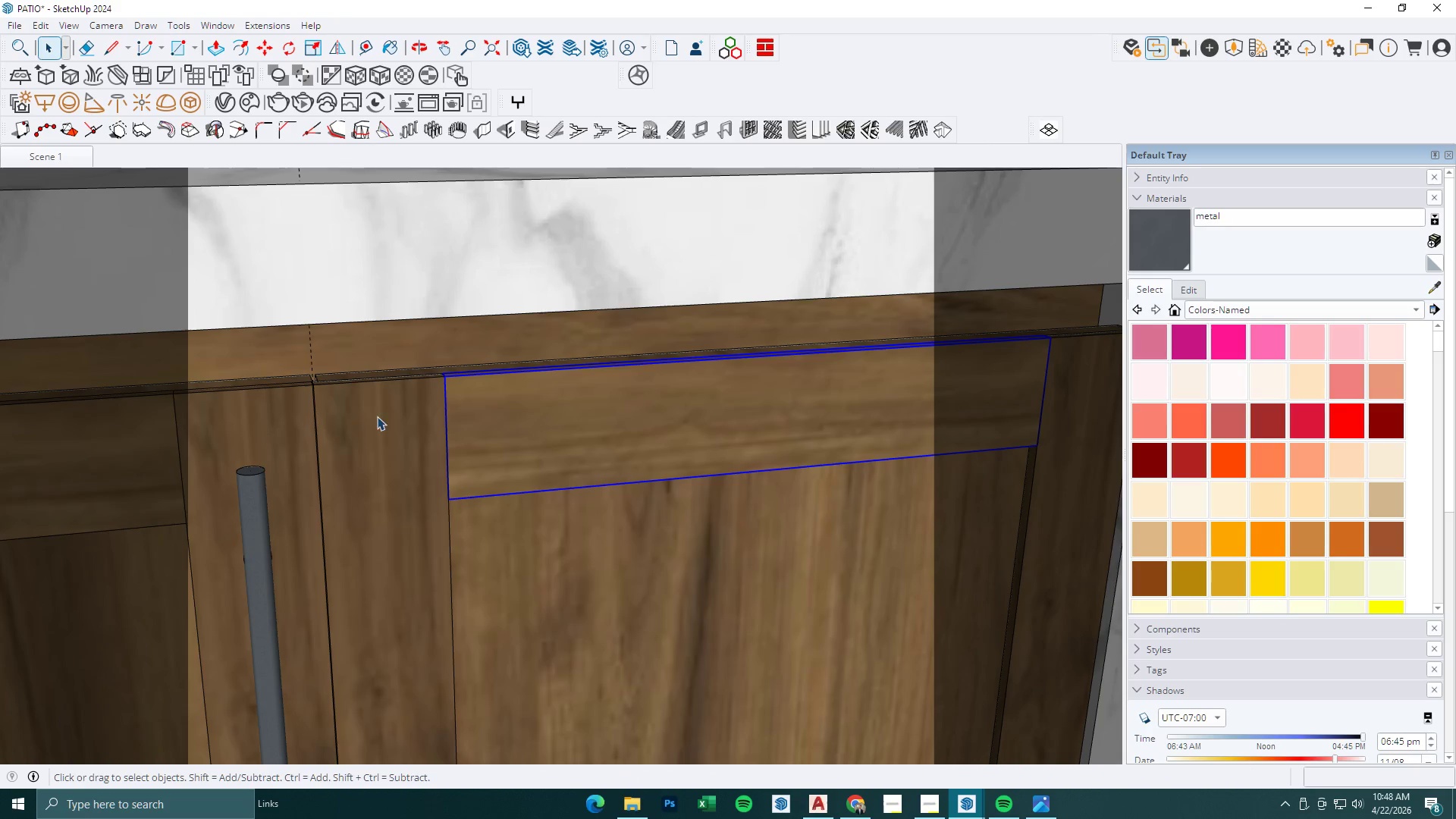 
left_click([378, 416])
 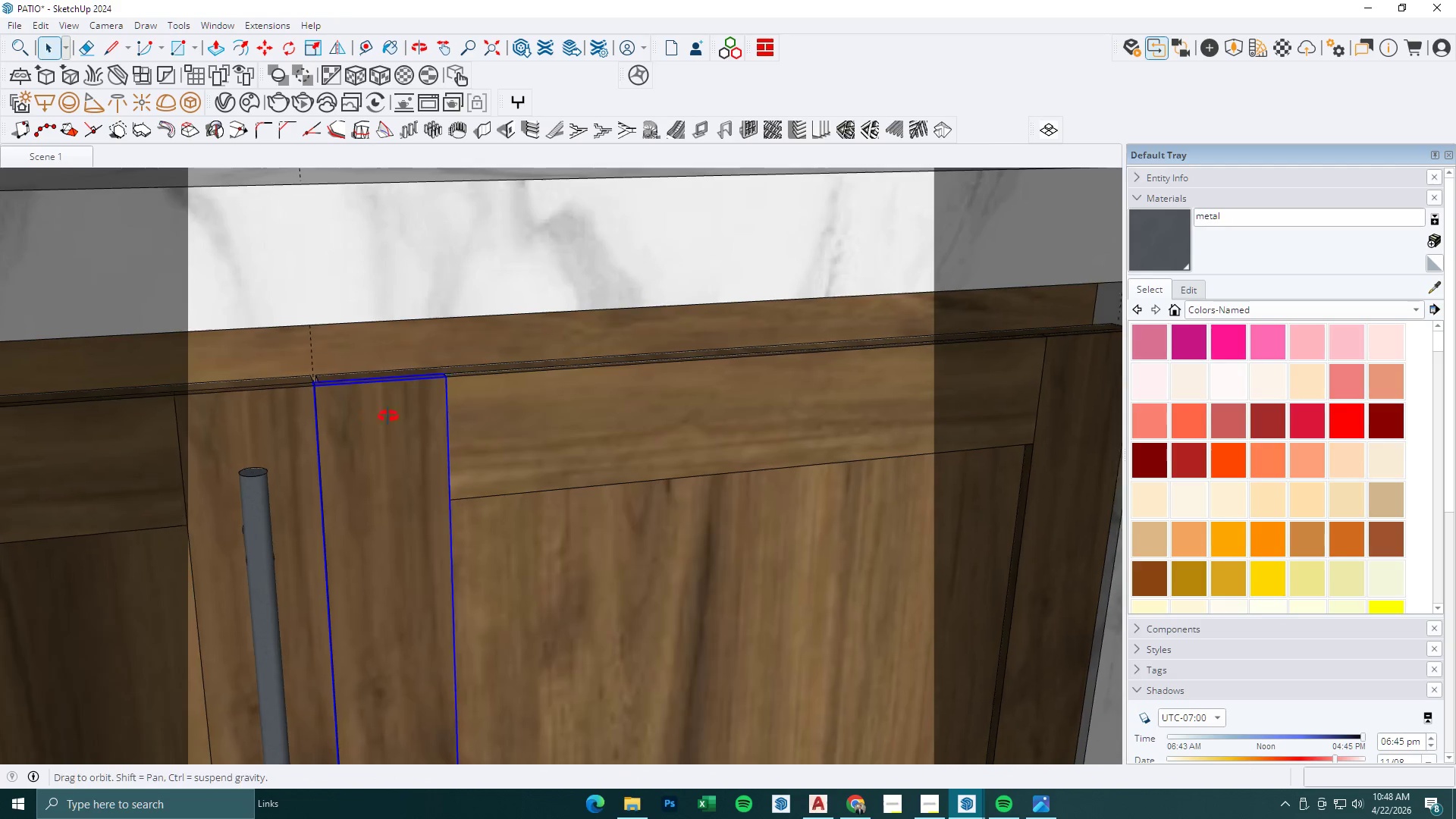 
key(M)
 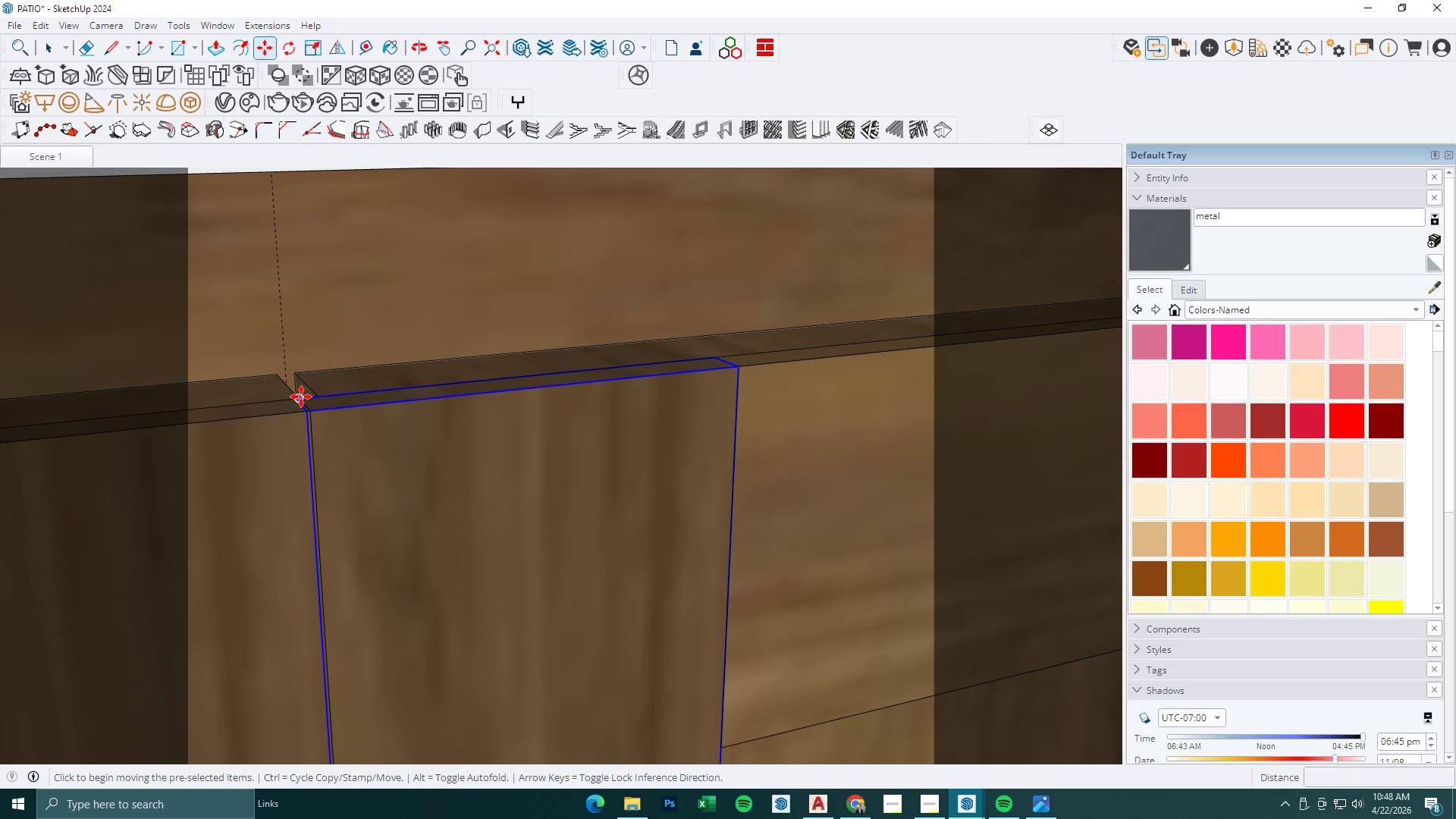 
scroll: coordinate [309, 389], scroll_direction: up, amount: 12.0
 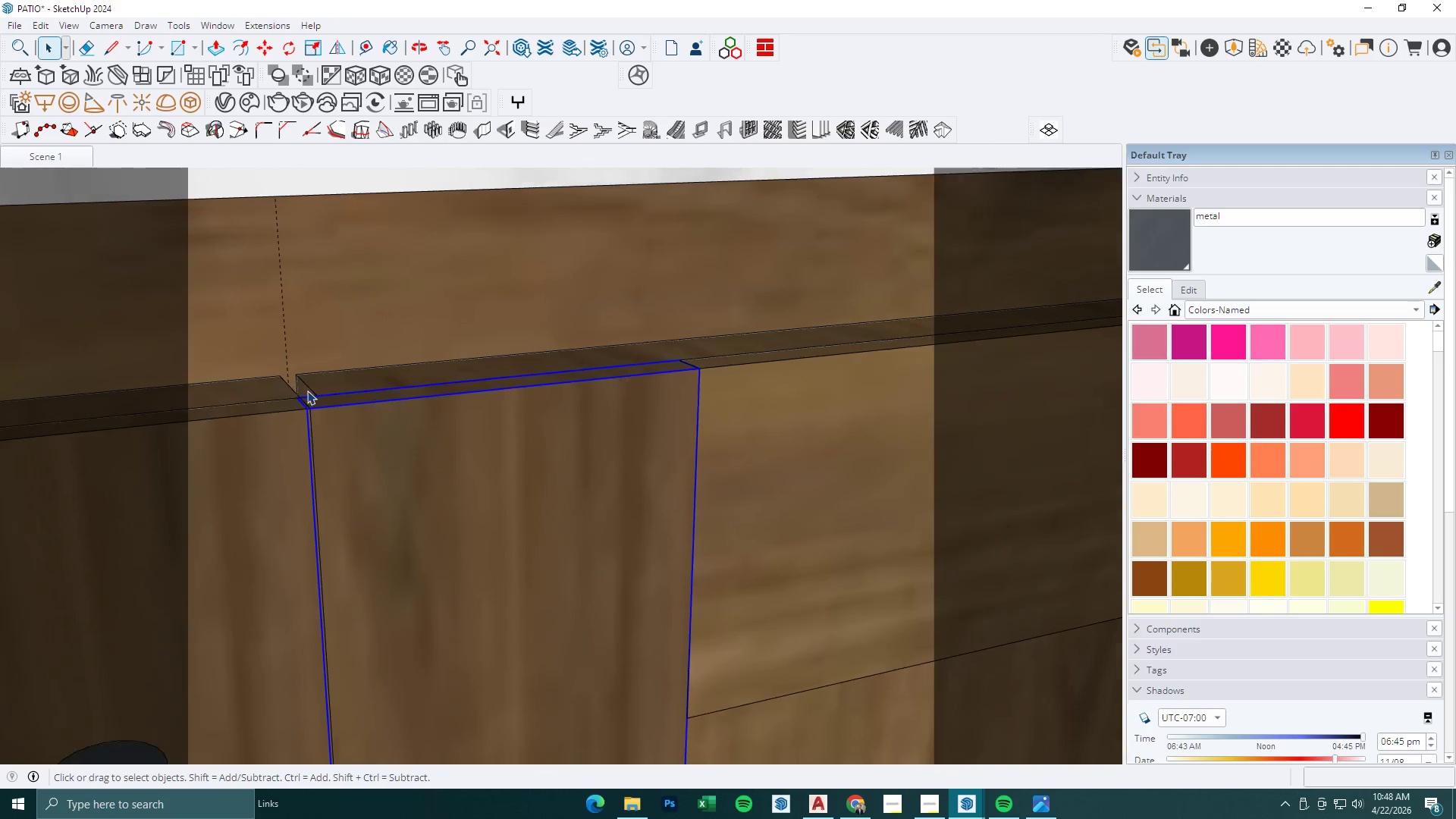 
left_click([301, 397])
 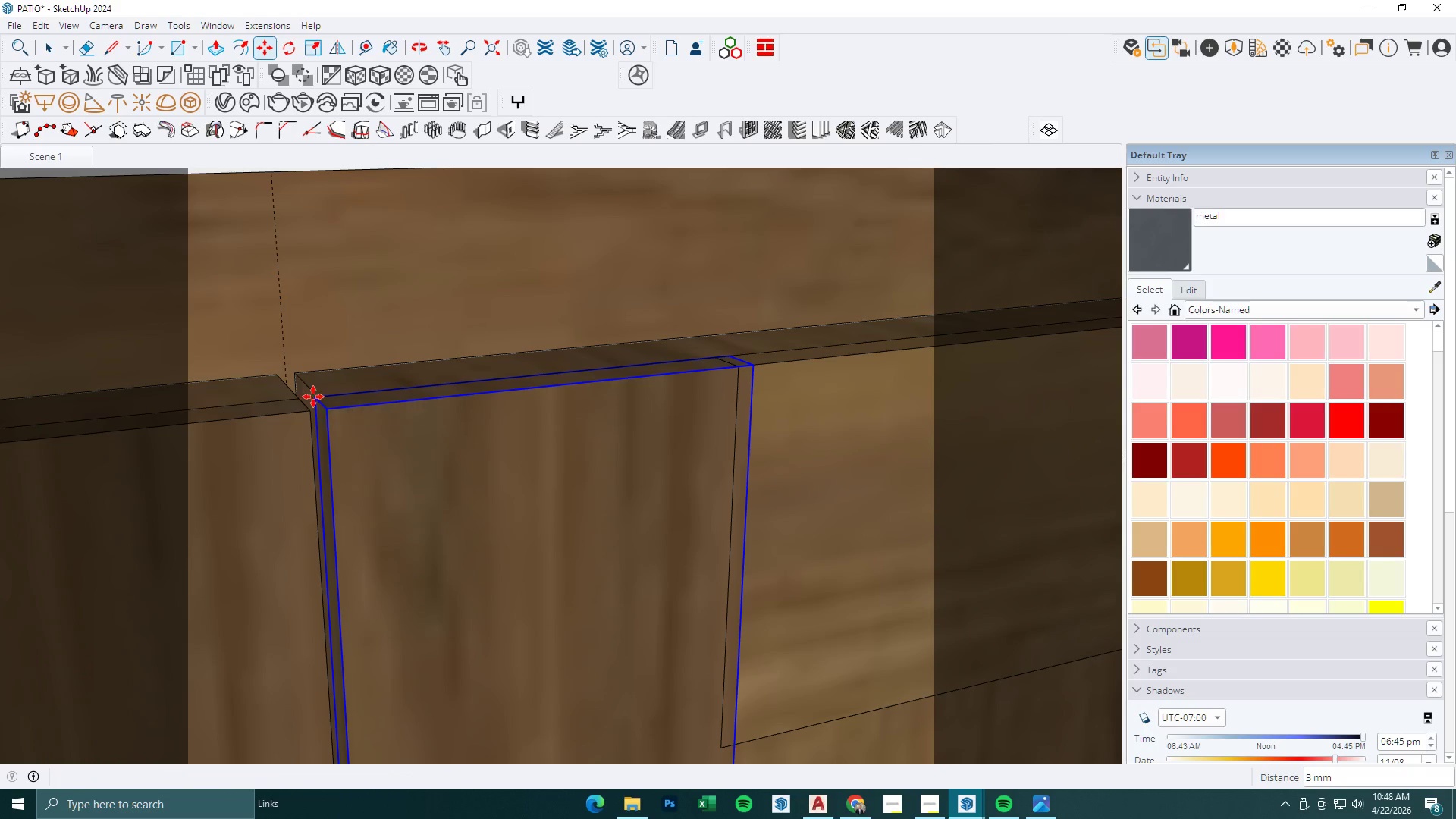 
key(Space)
 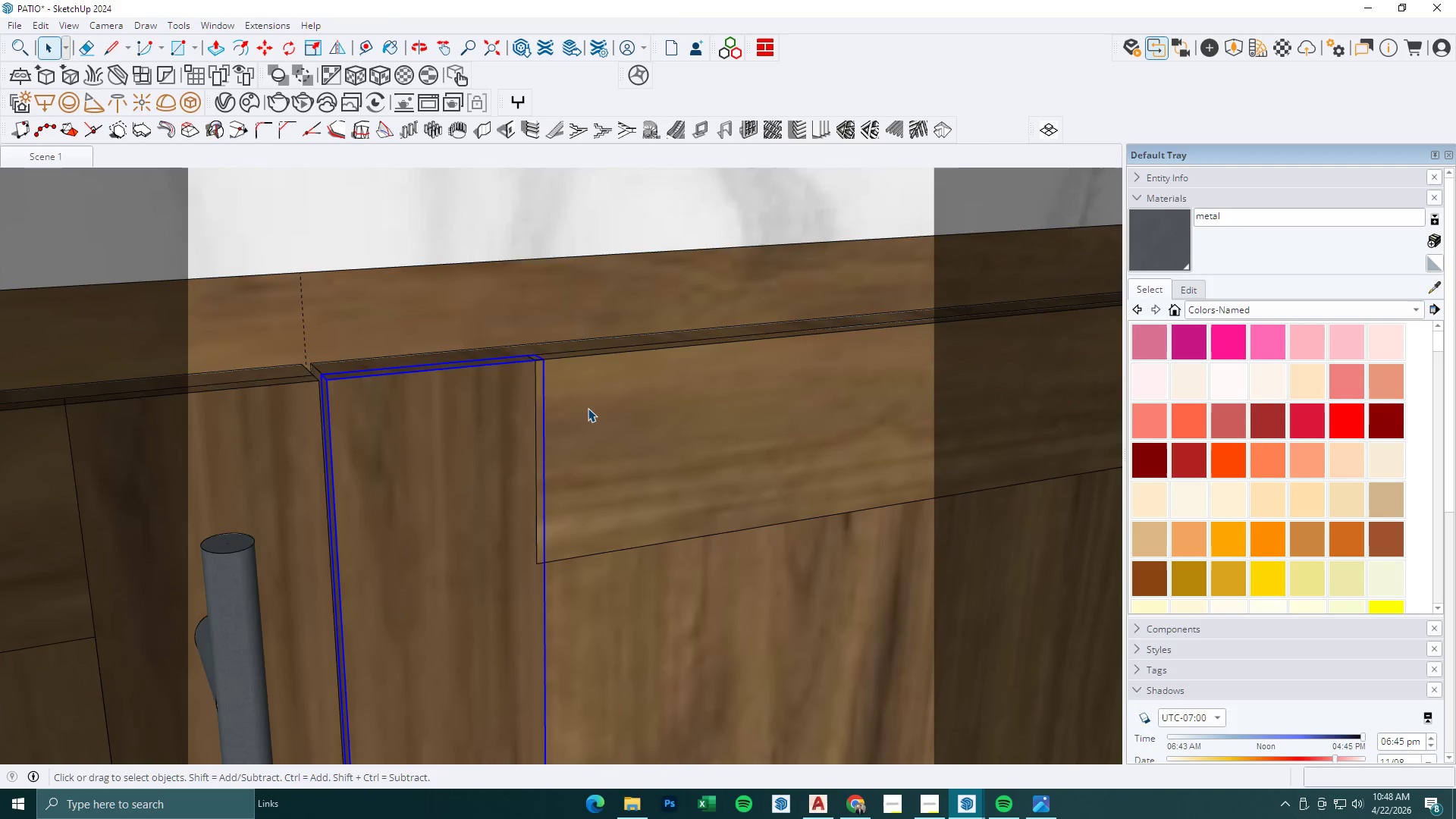 
double_click([588, 408])
 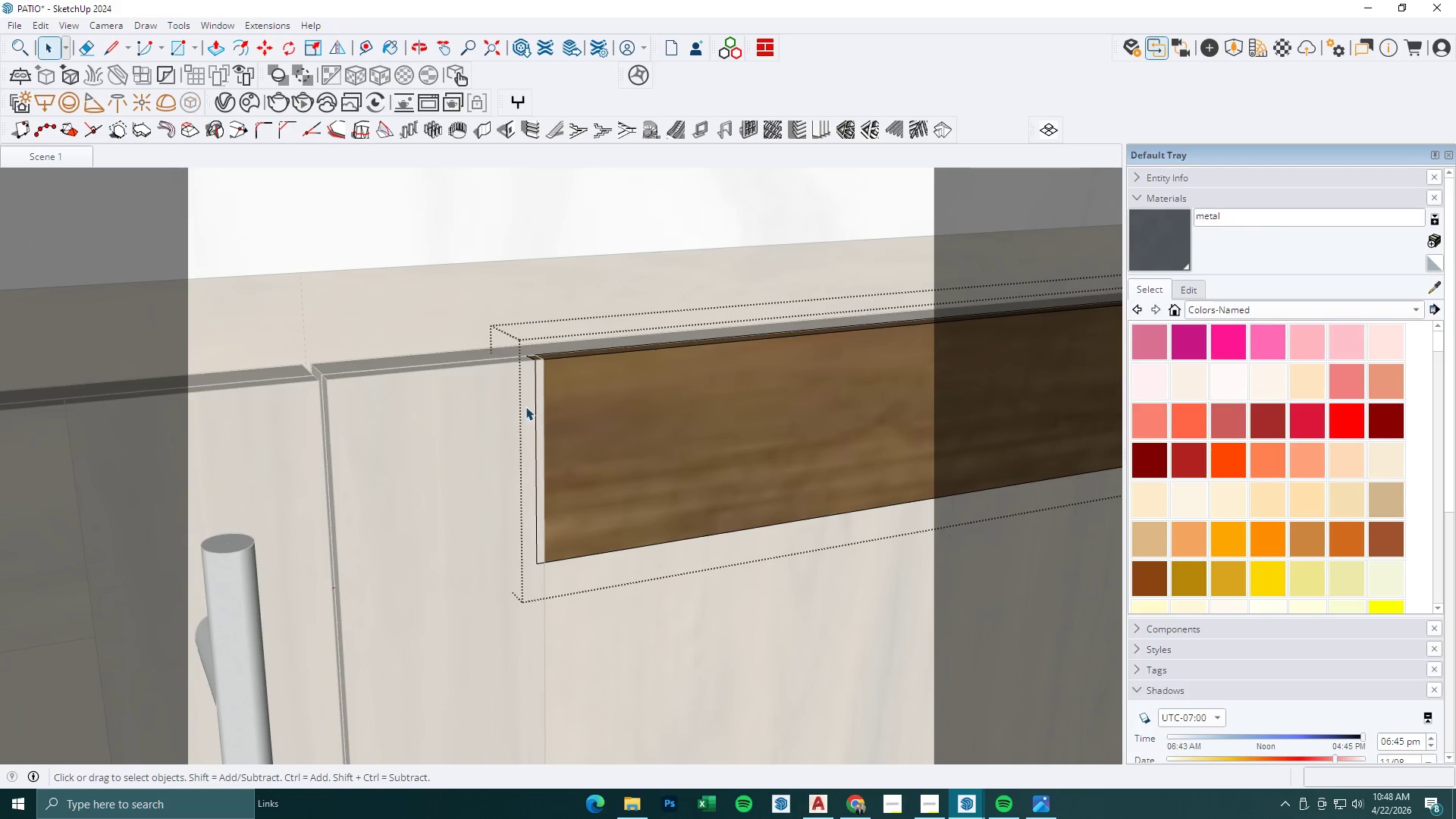 
scroll: coordinate [394, 376], scroll_direction: down, amount: 8.0
 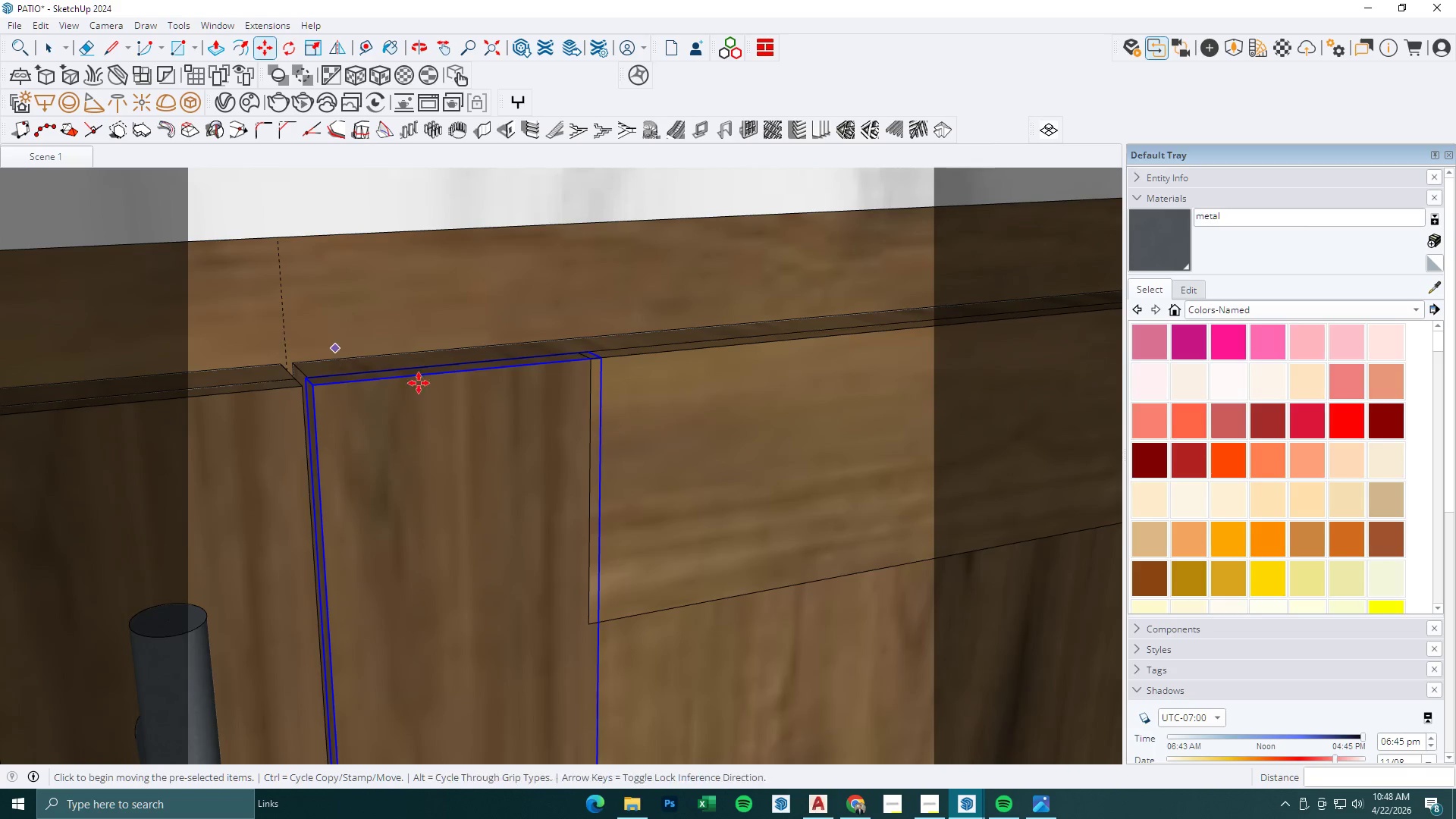 
key(P)
 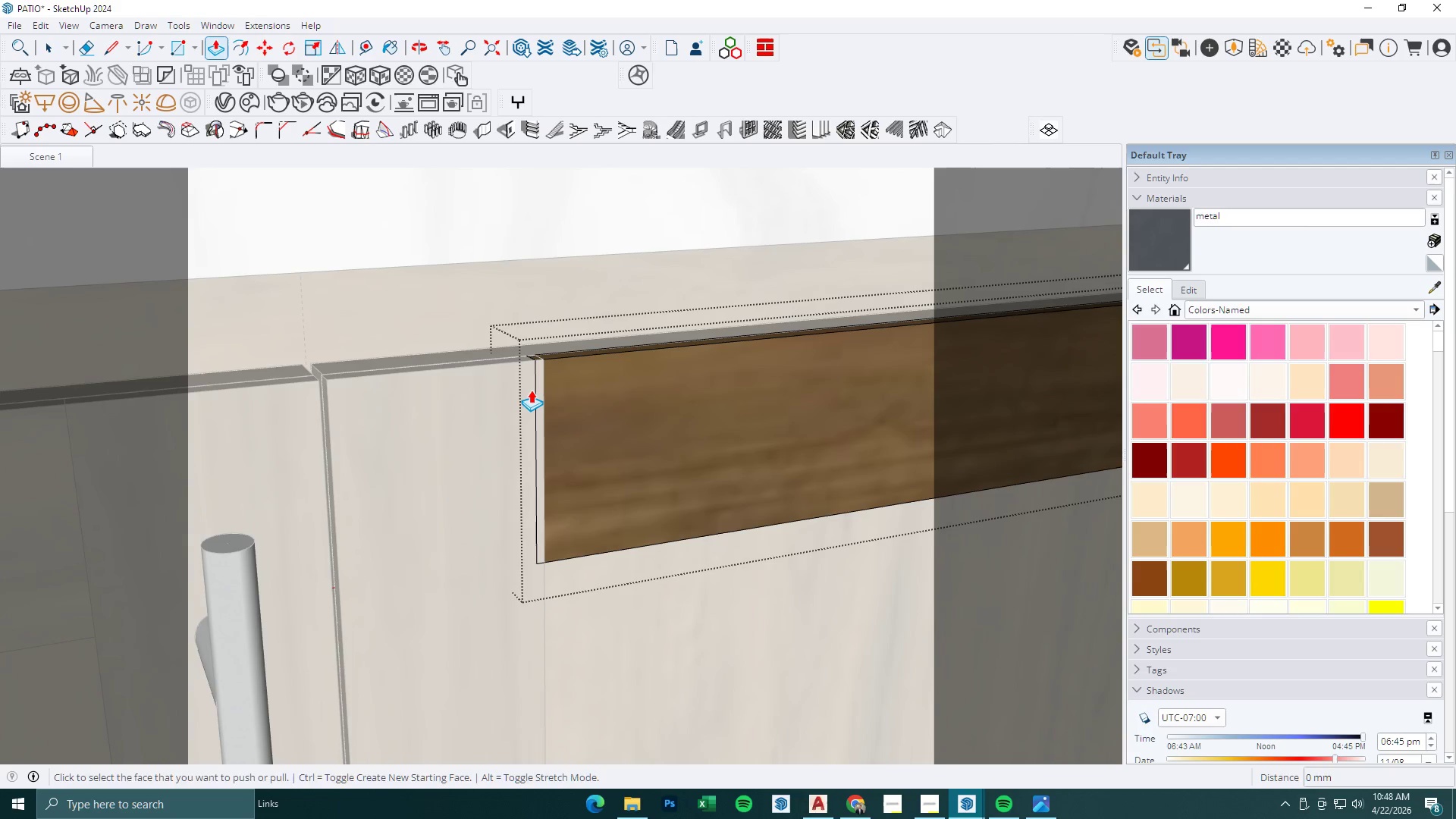 
left_click([531, 389])
 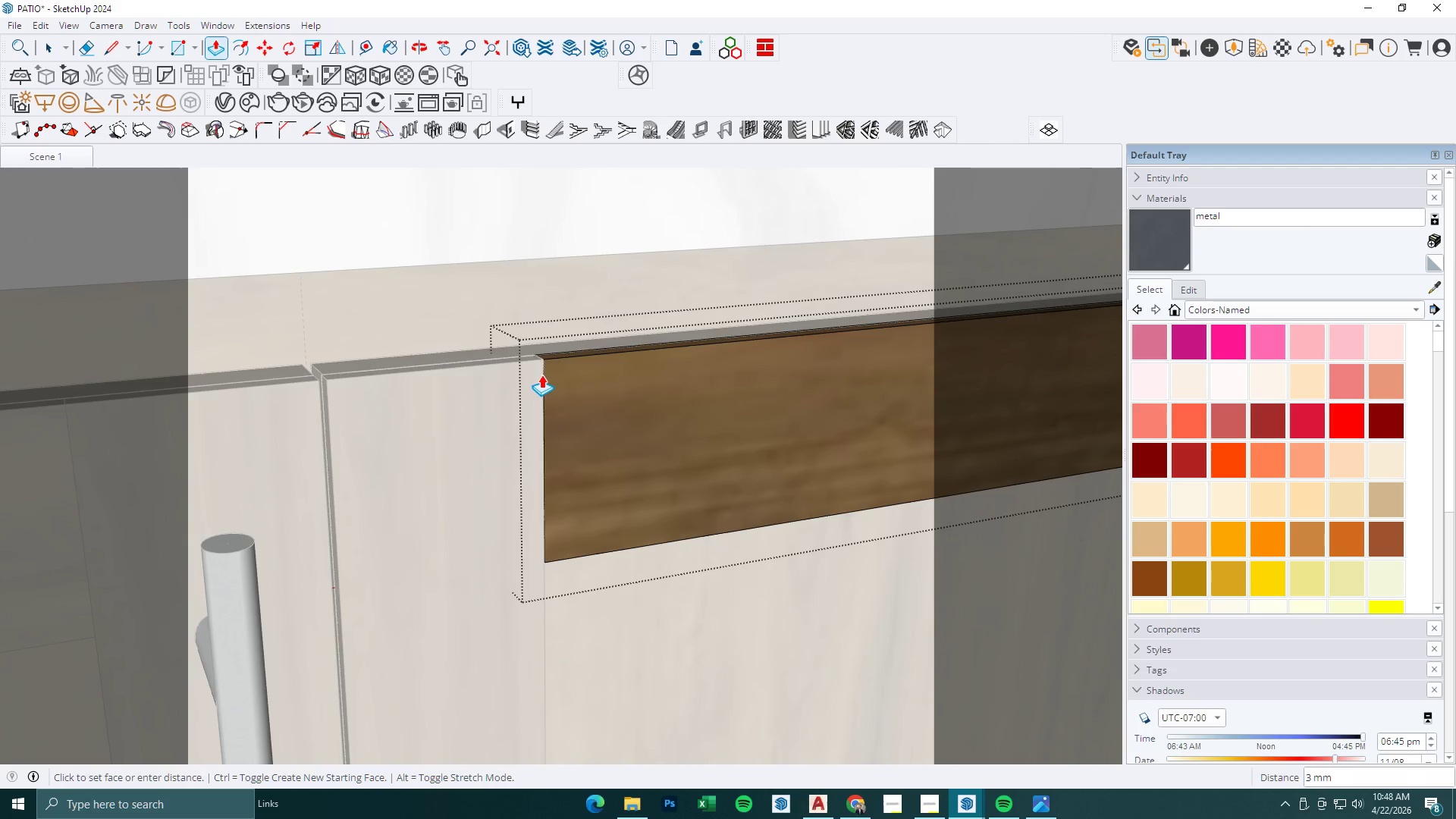 
left_click([541, 375])
 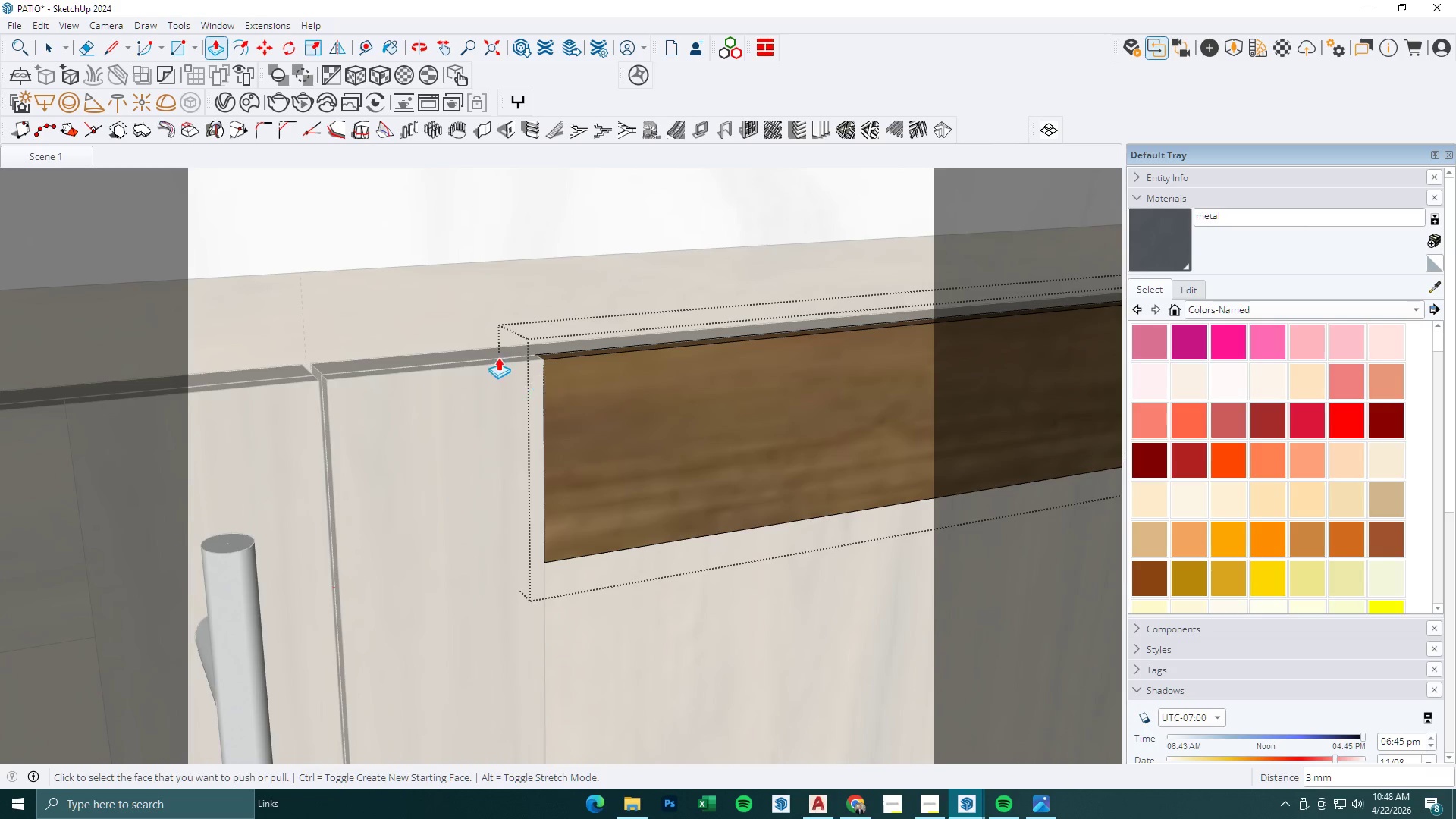 
key(Space)
 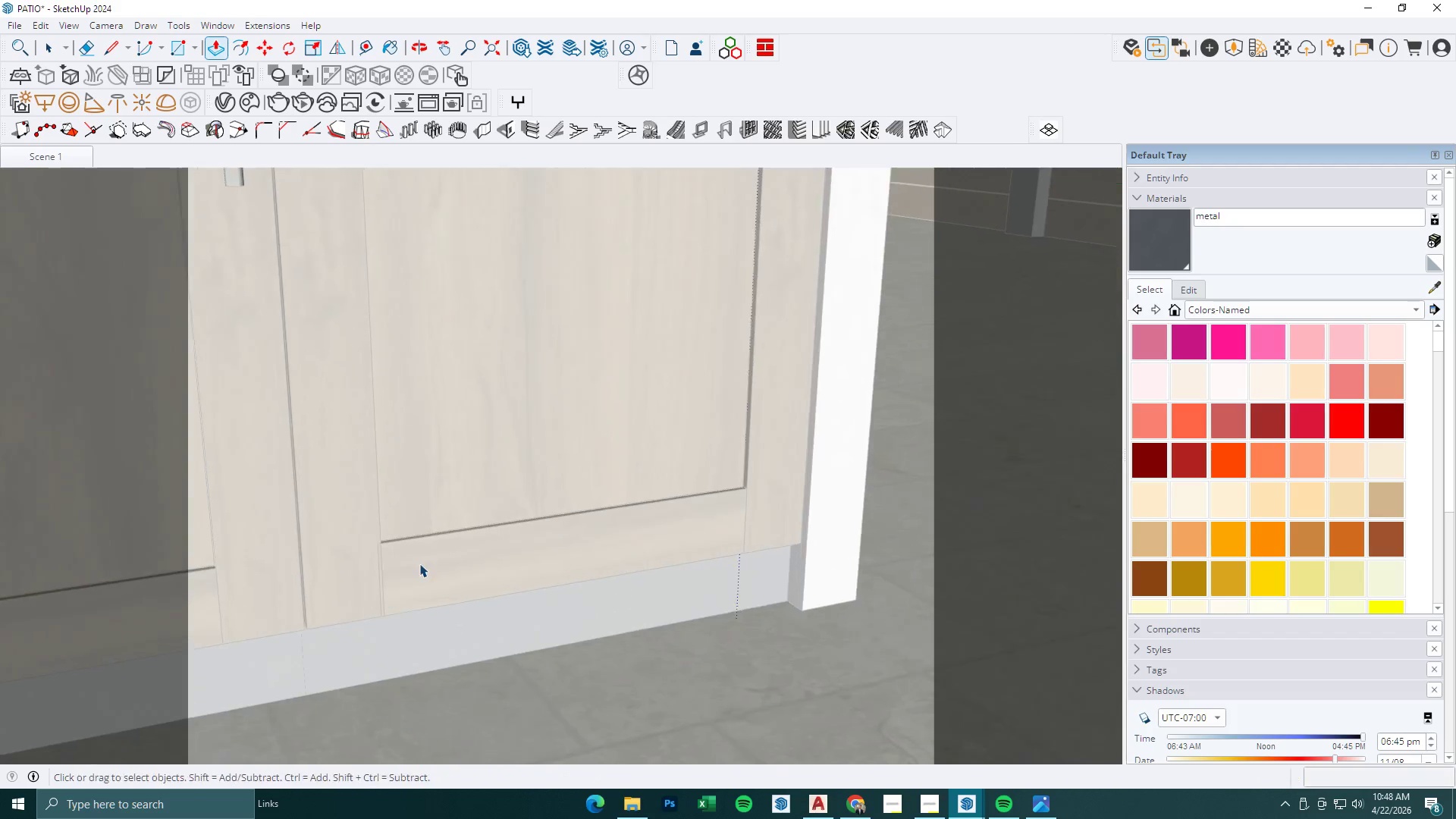 
key(Escape)
 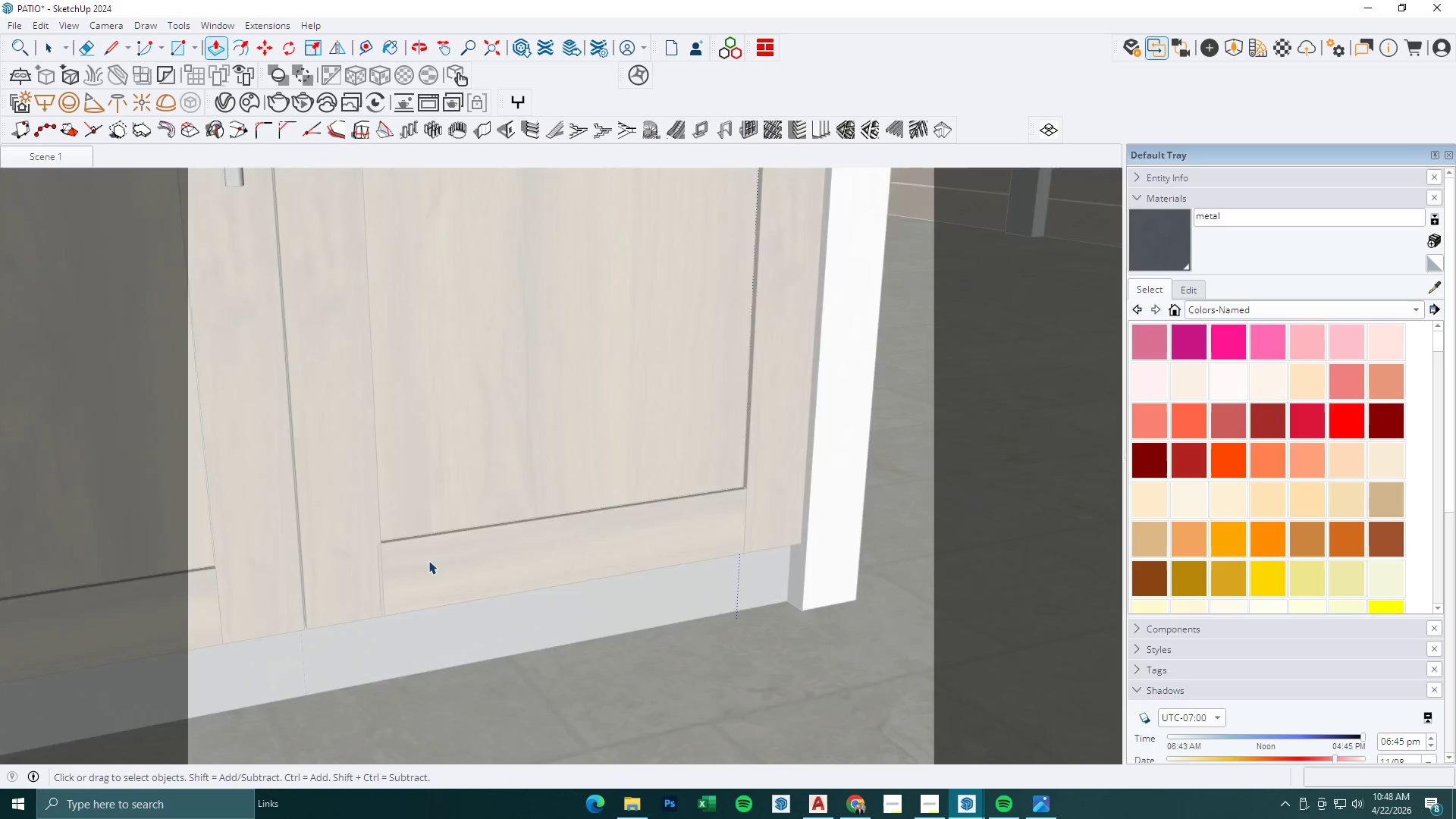 
left_click([428, 560])
 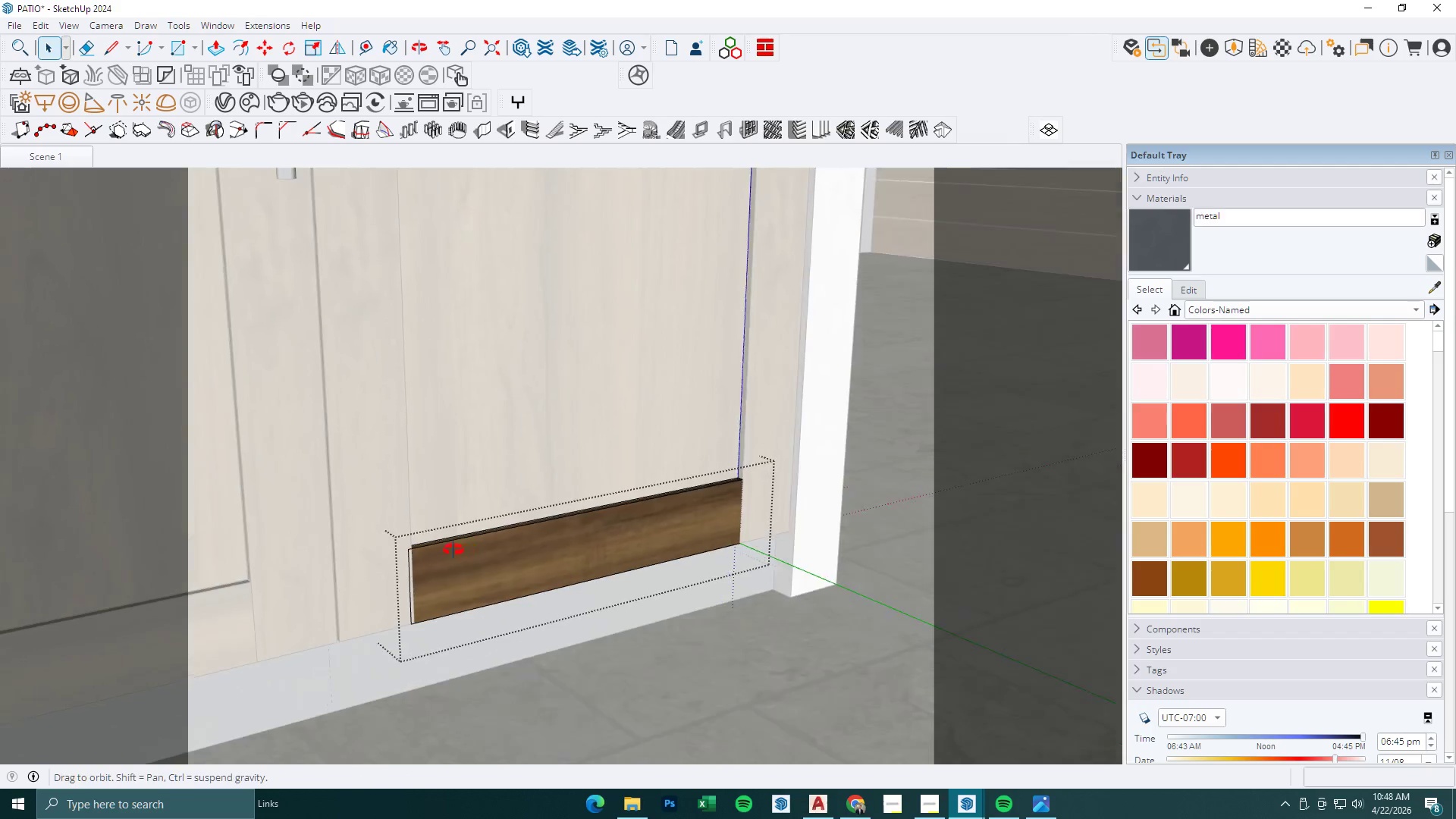 
left_click([428, 560])
 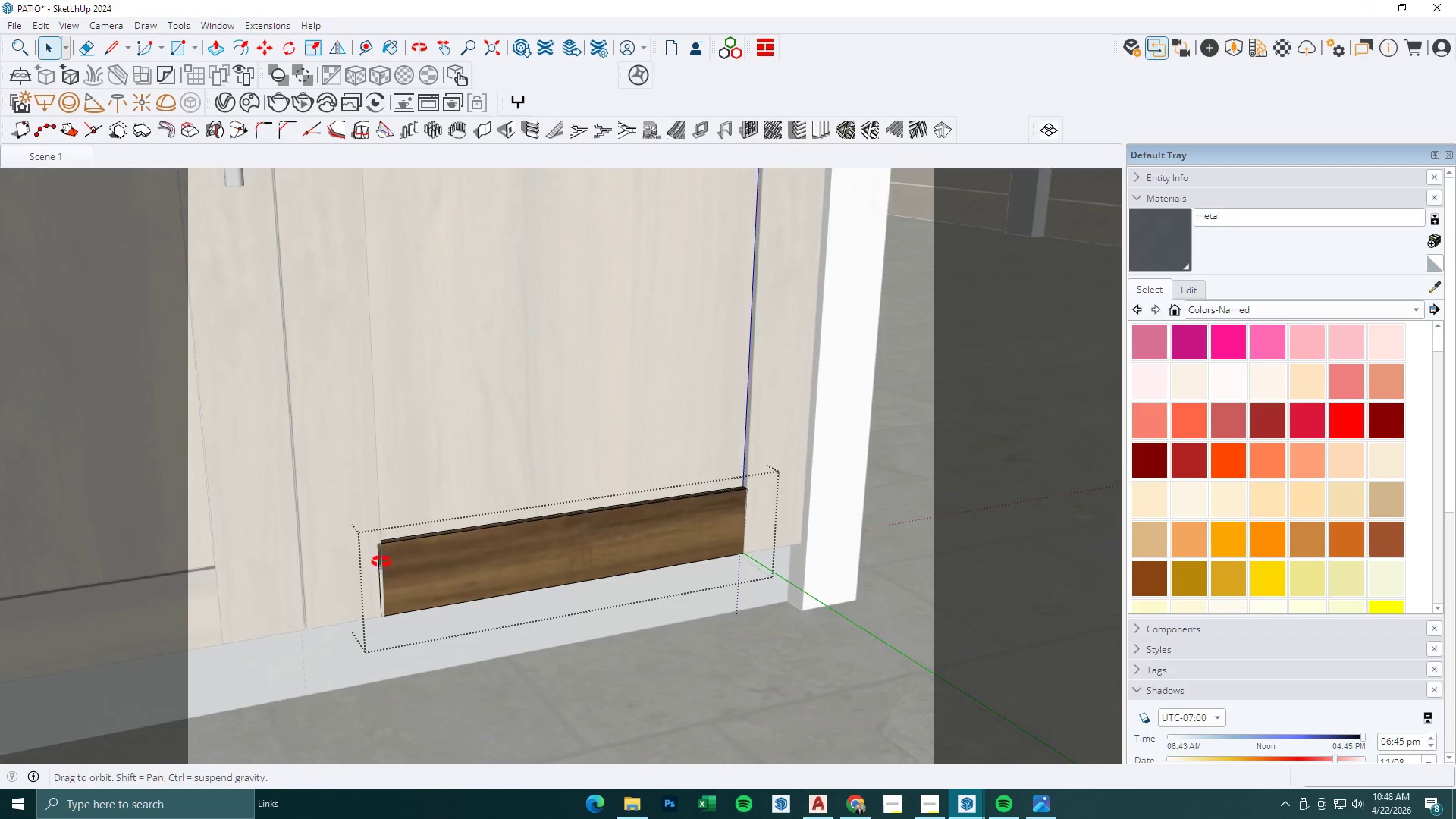 
scroll: coordinate [387, 580], scroll_direction: down, amount: 11.0
 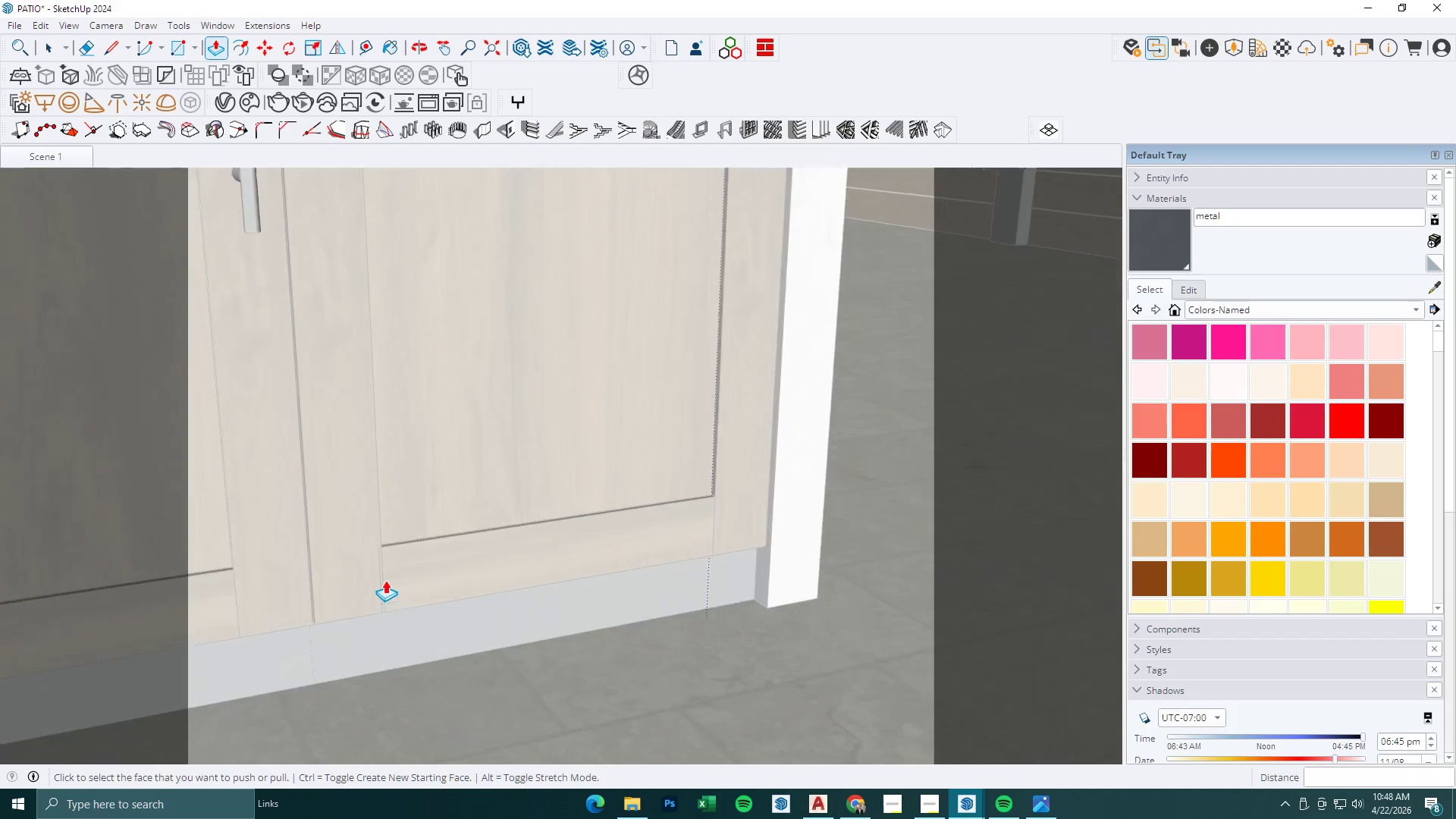 
key(P)
 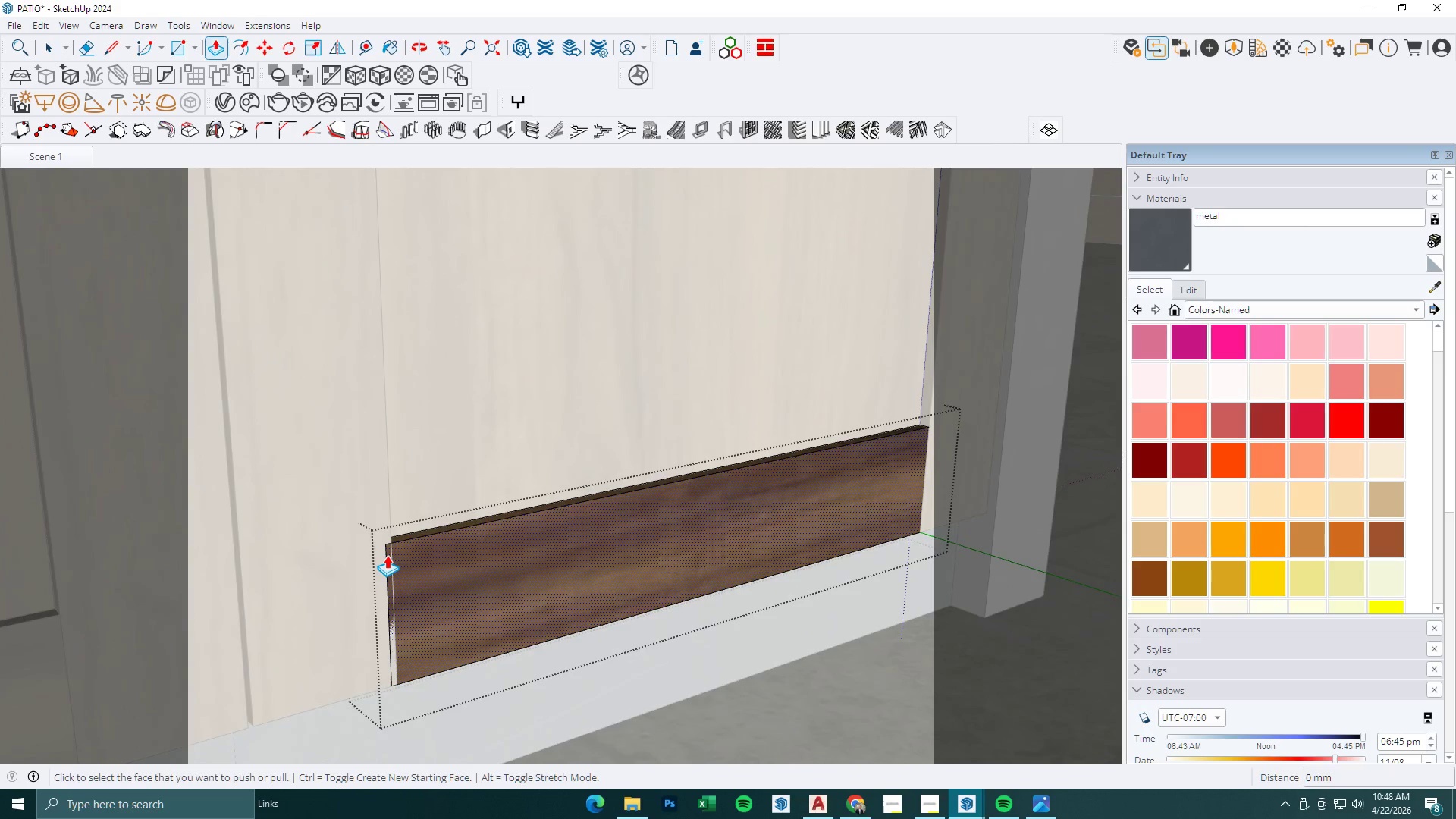 
left_click([383, 555])
 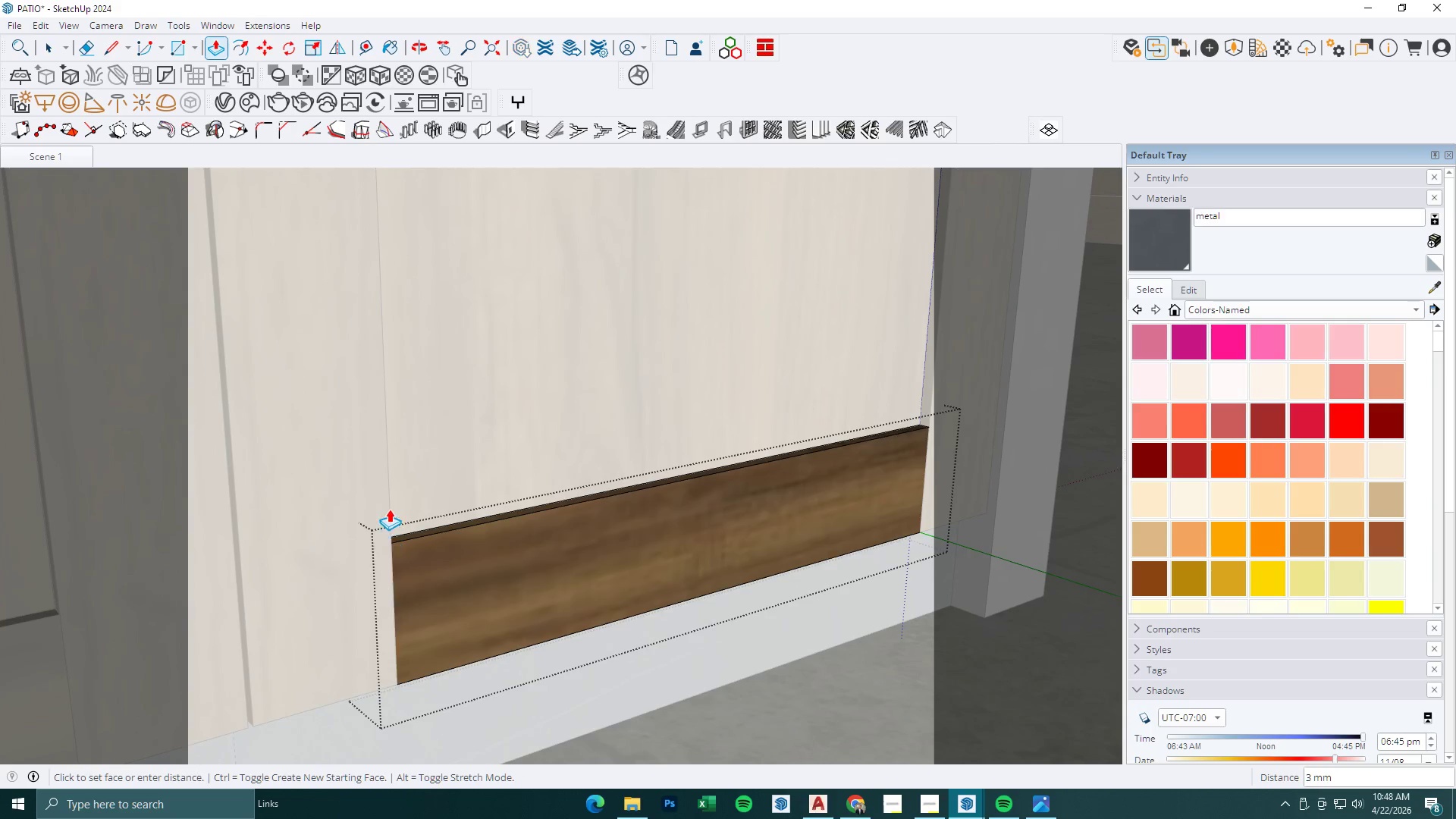 
scroll: coordinate [424, 554], scroll_direction: up, amount: 6.0
 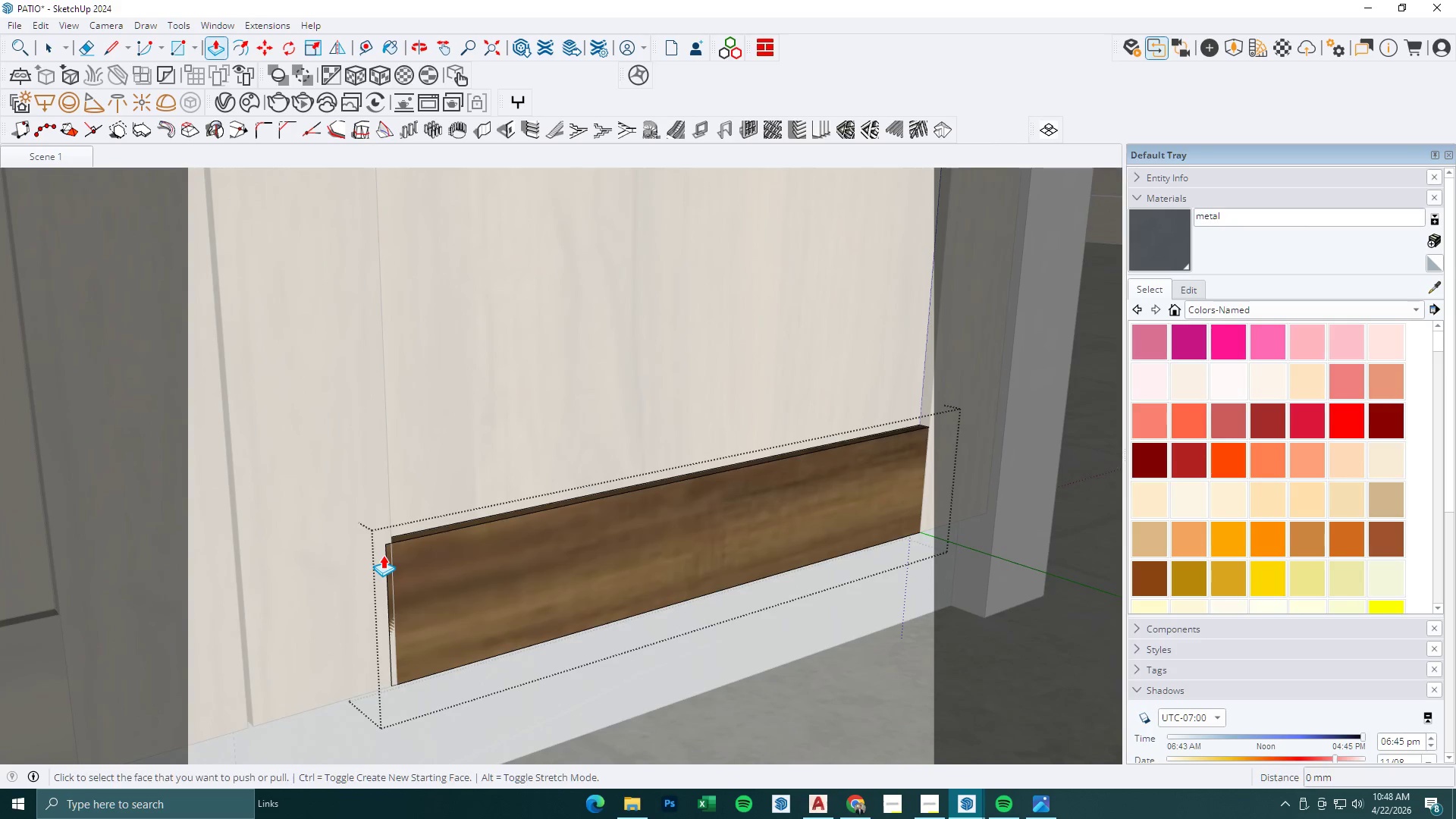 
double_click([389, 509])
 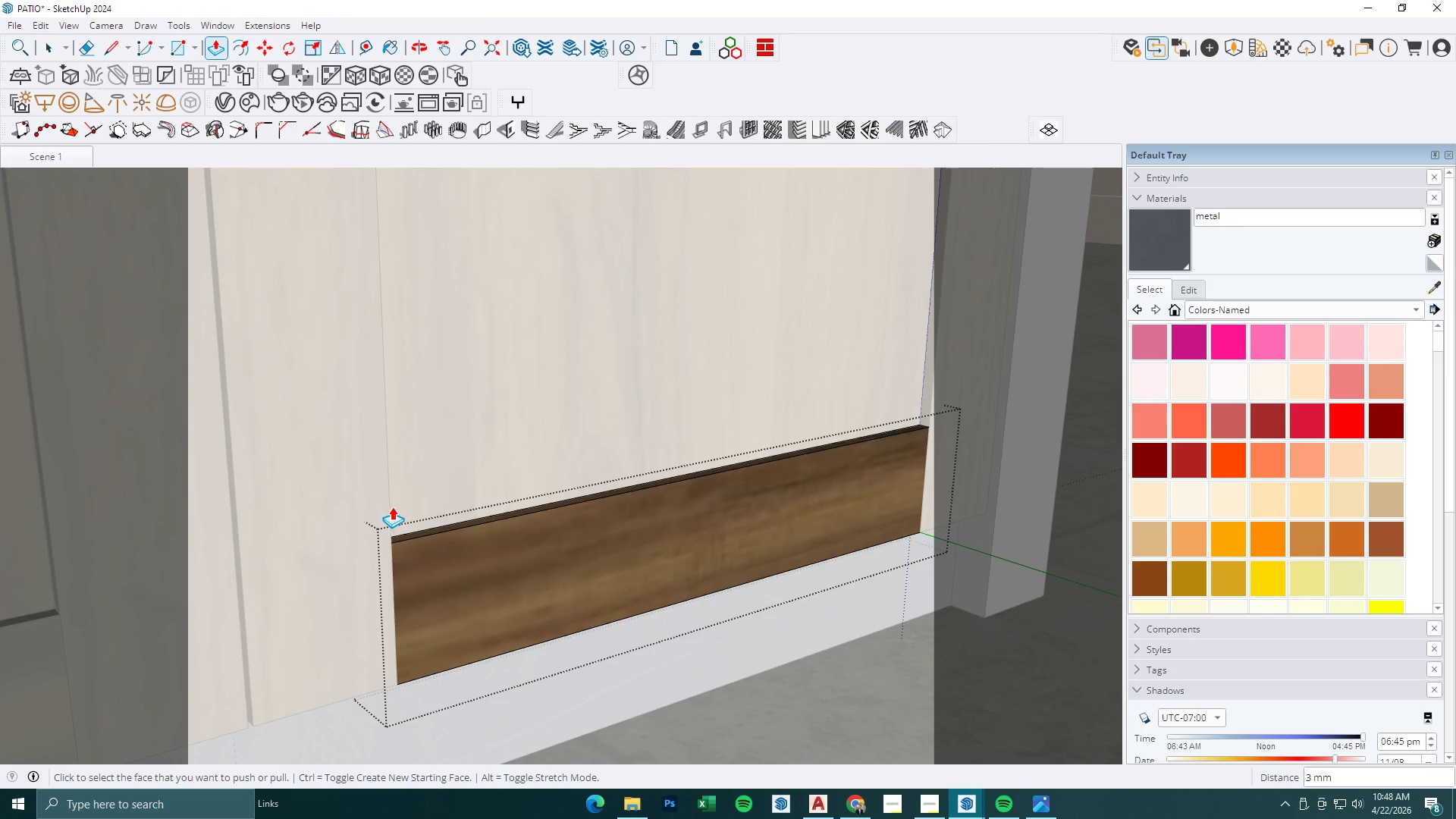 
key(Space)
 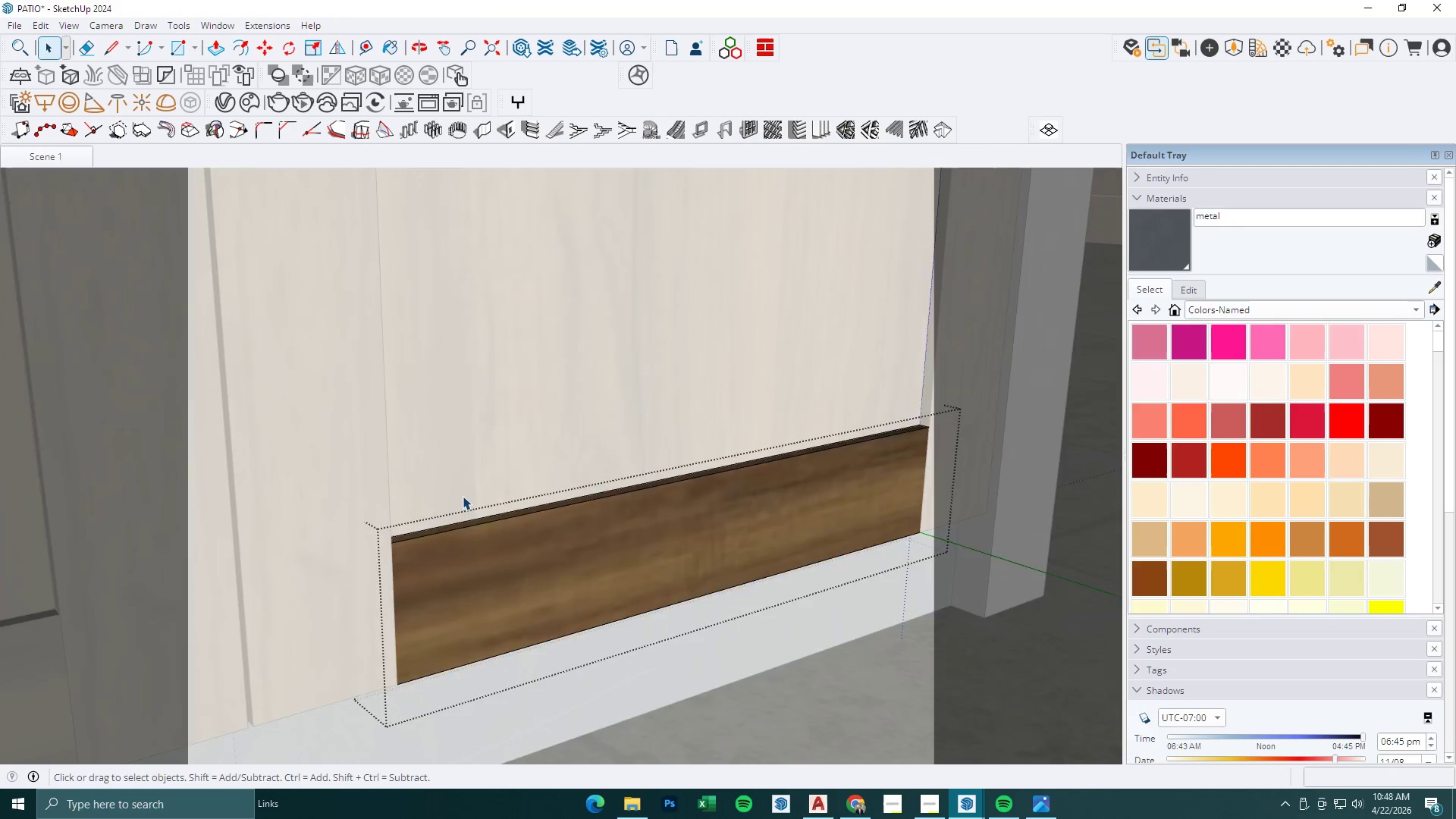 
key(Escape)
 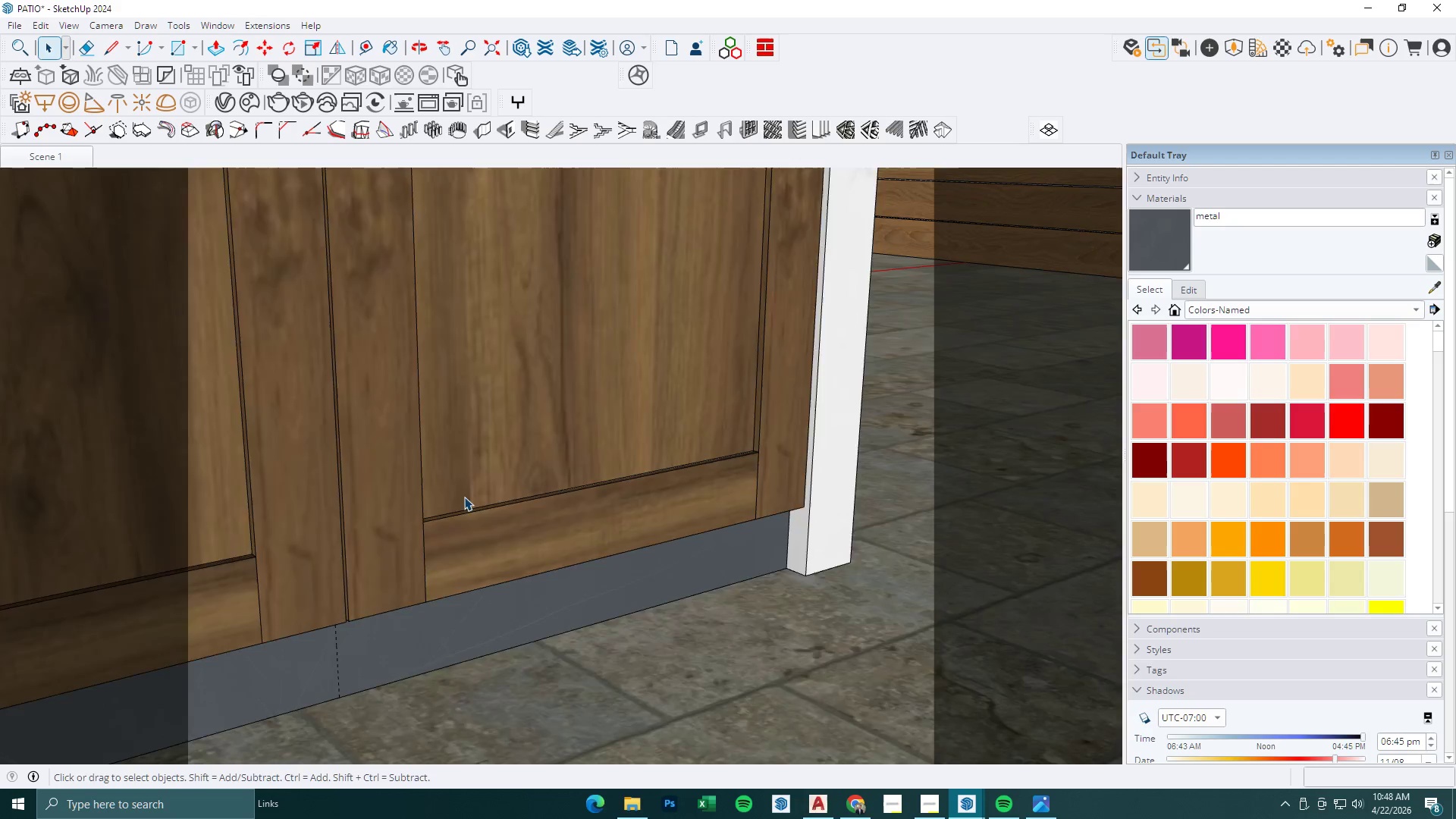 
key(Escape)
 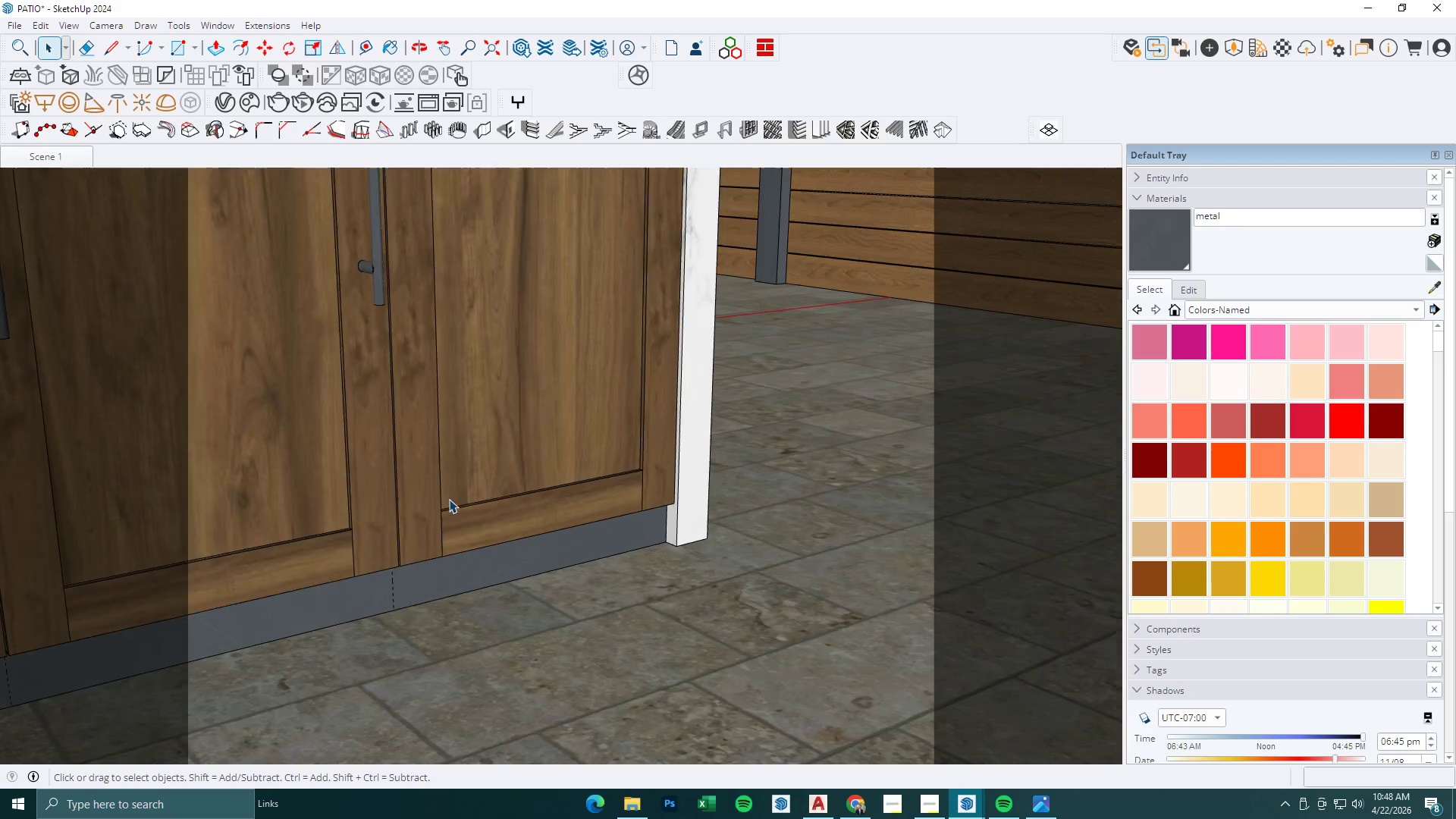 
key(Escape)
 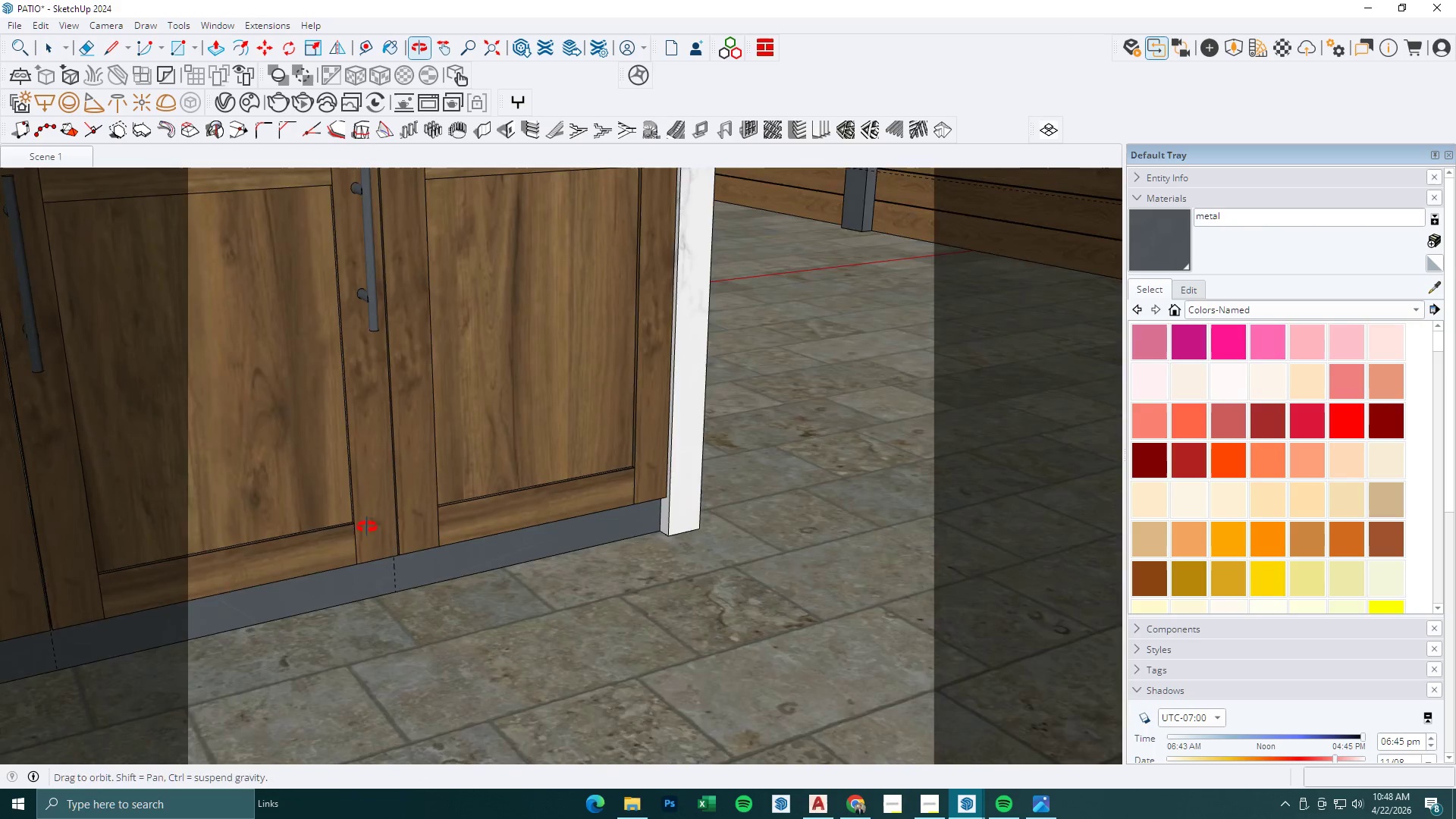 
key(Space)
 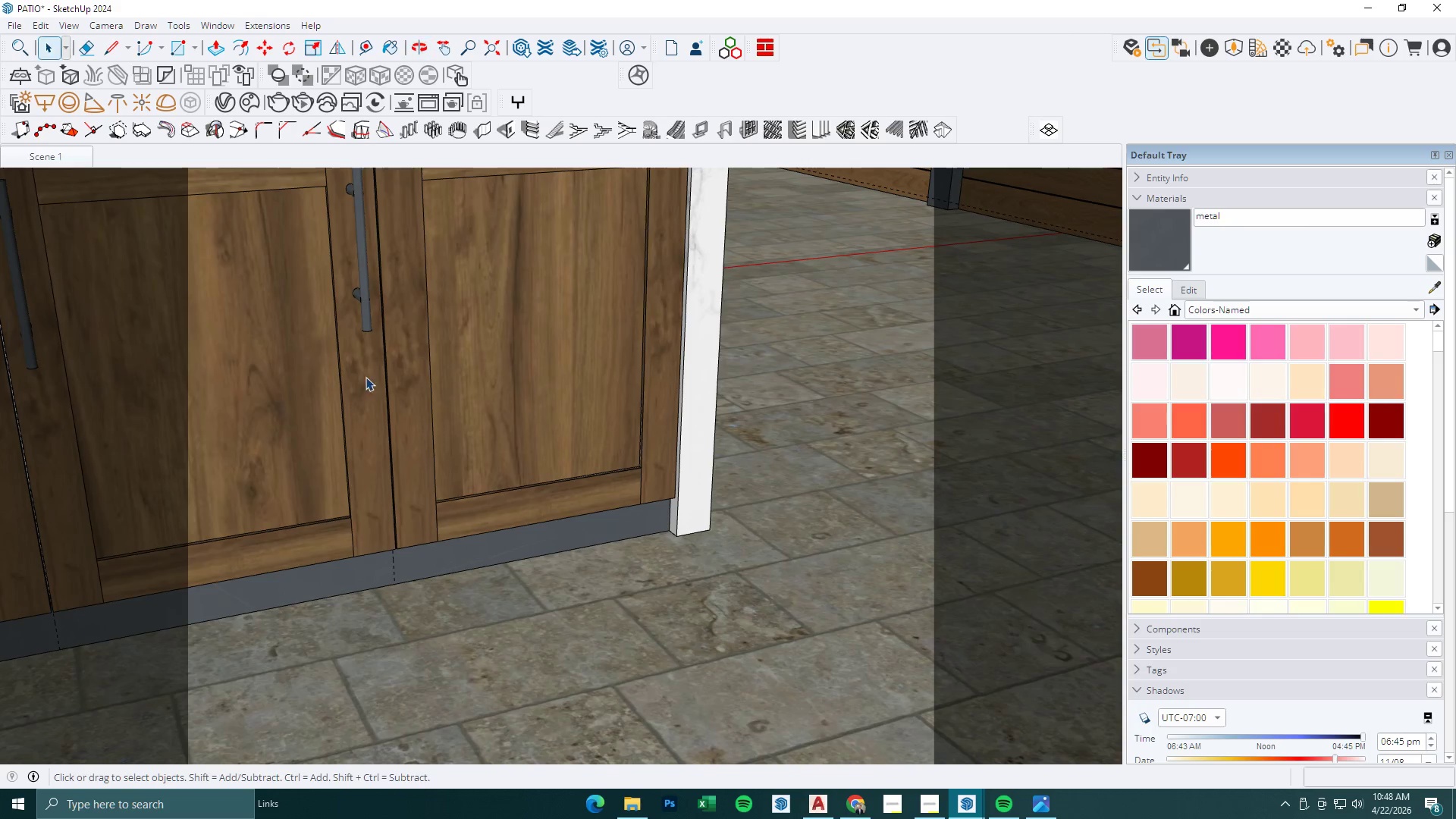 
scroll: coordinate [438, 485], scroll_direction: down, amount: 13.0
 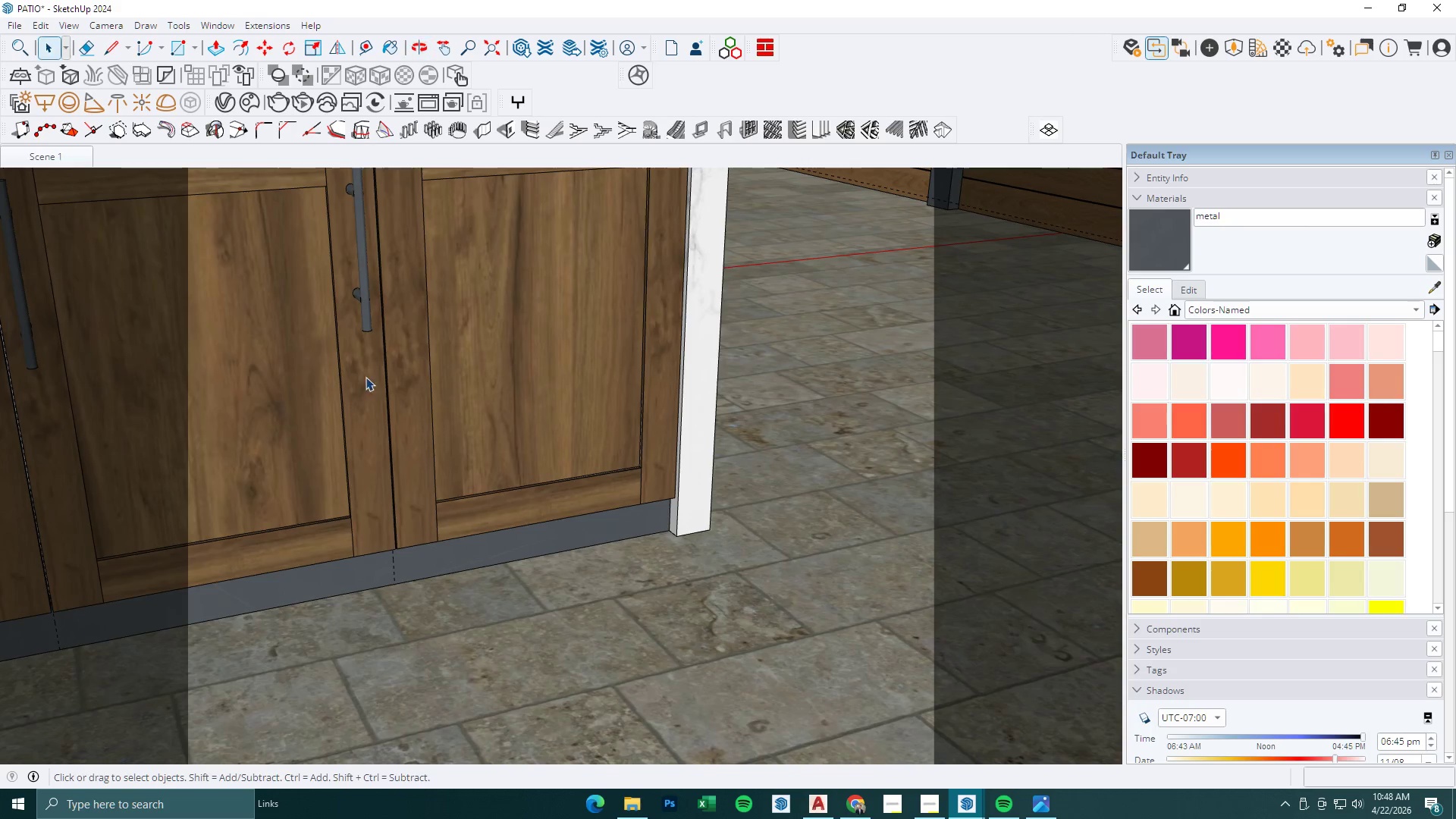 
key(Escape)
 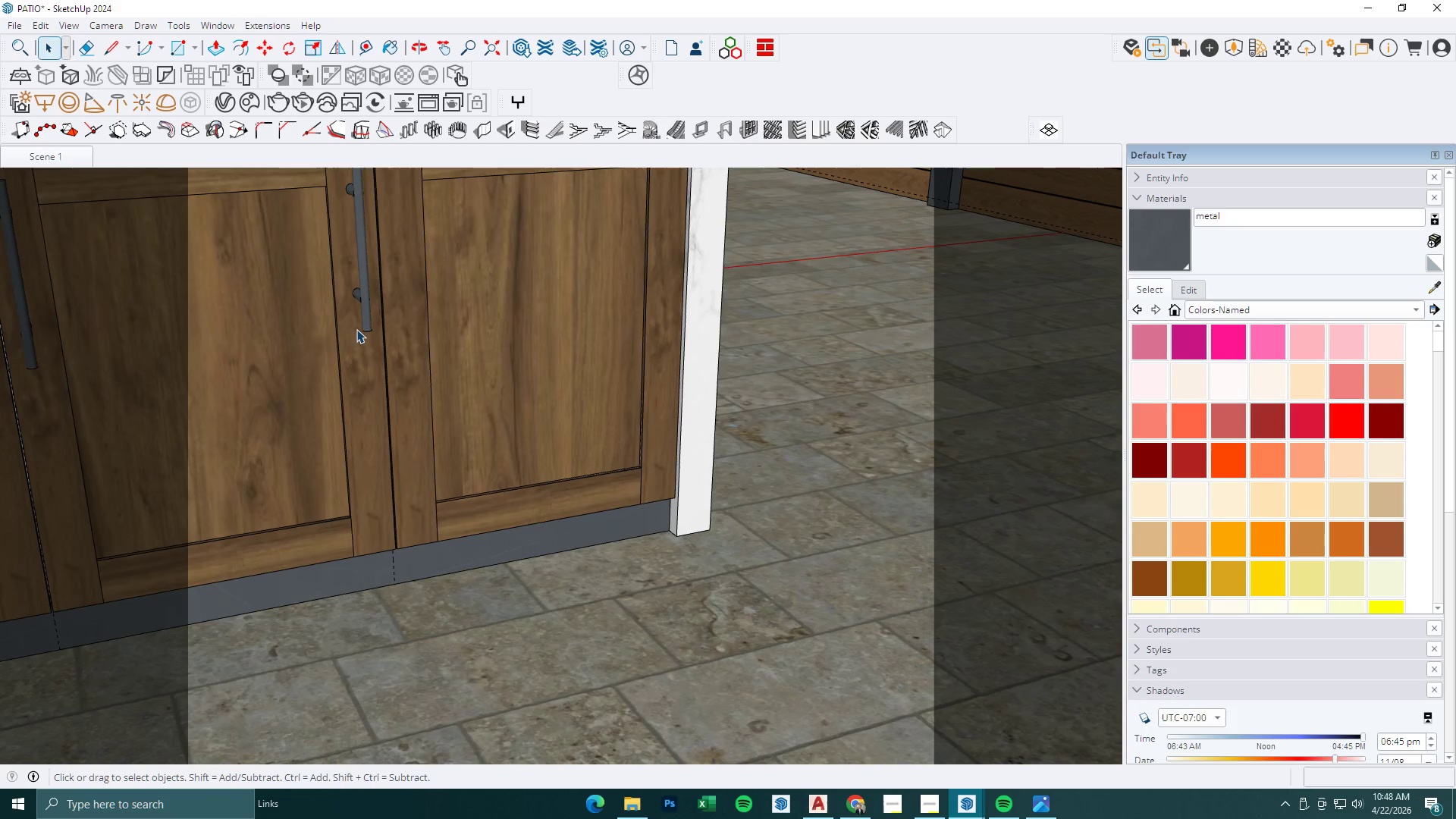 
left_click([359, 314])
 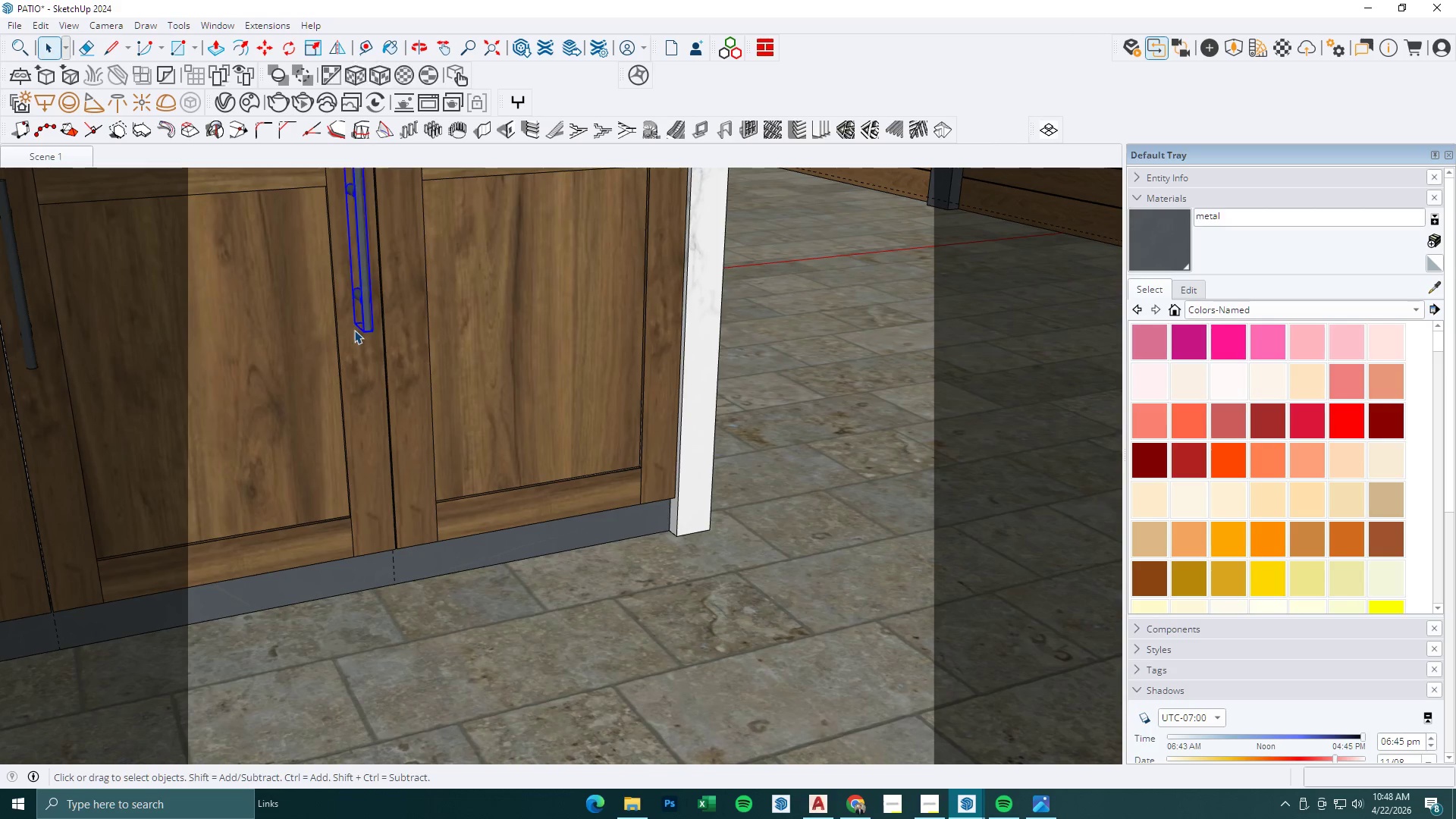 
key(M)
 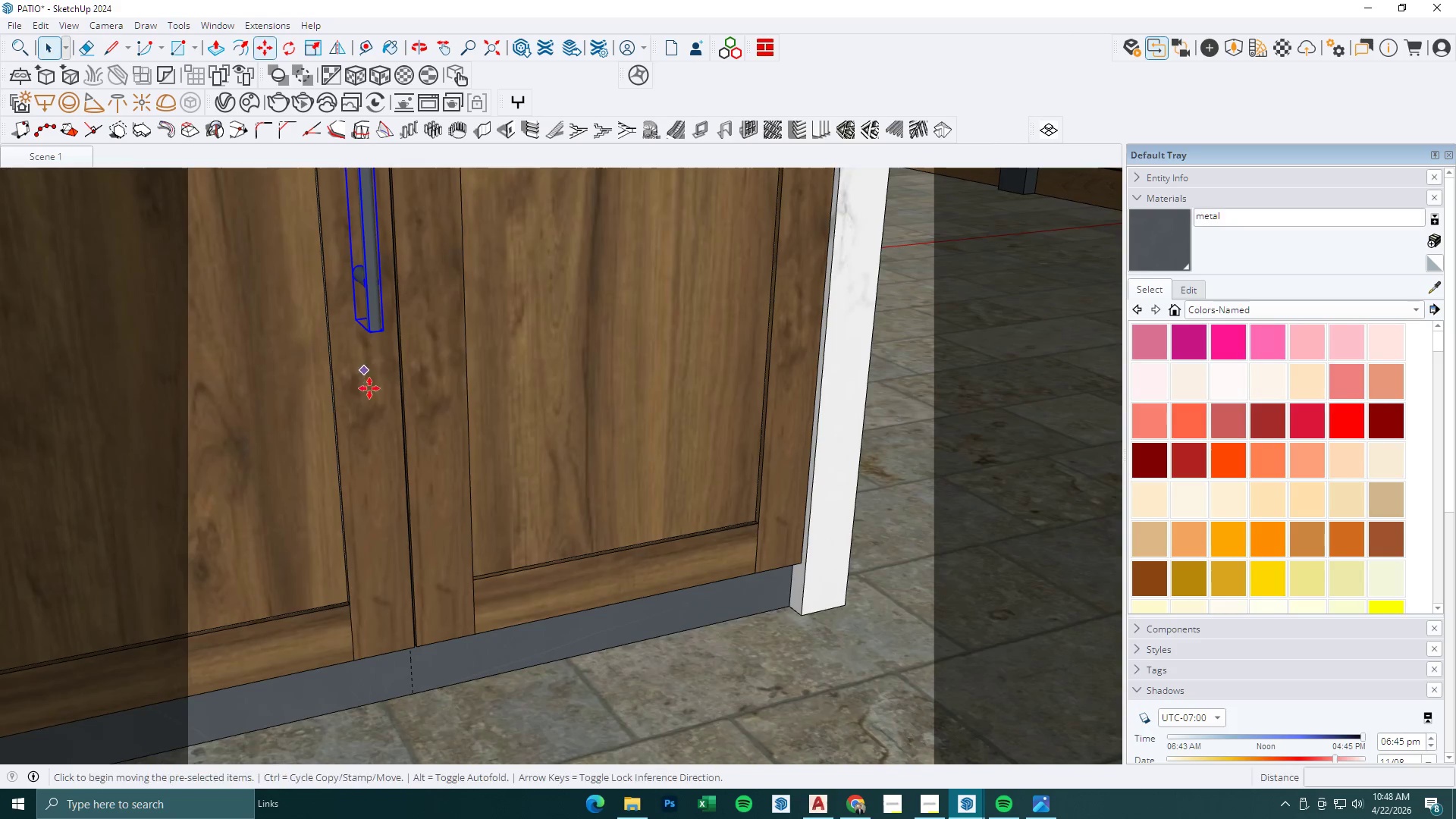 
left_click_drag(start_coordinate=[371, 389], to_coordinate=[375, 389])
 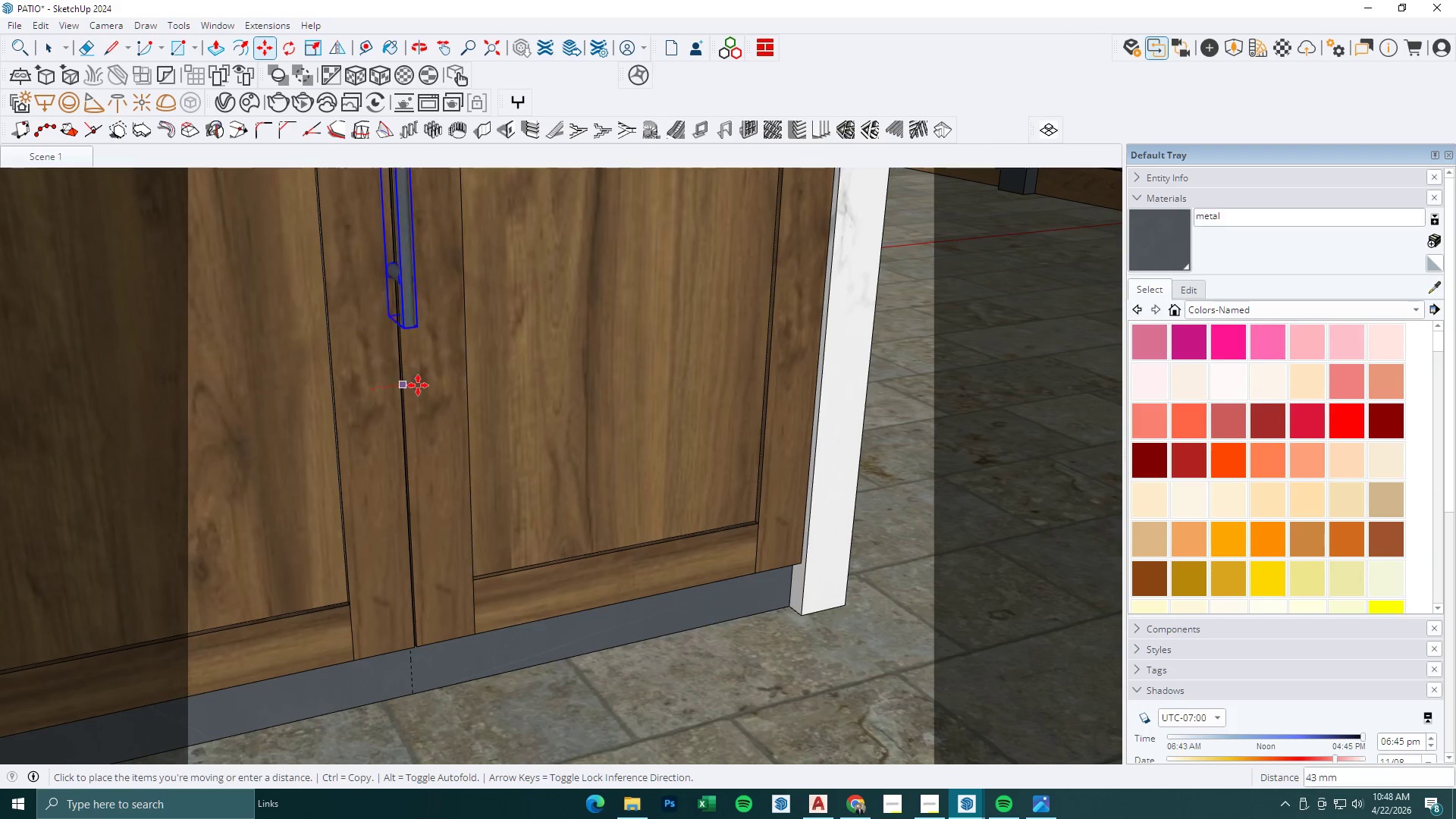 
scroll: coordinate [353, 331], scroll_direction: up, amount: 4.0
 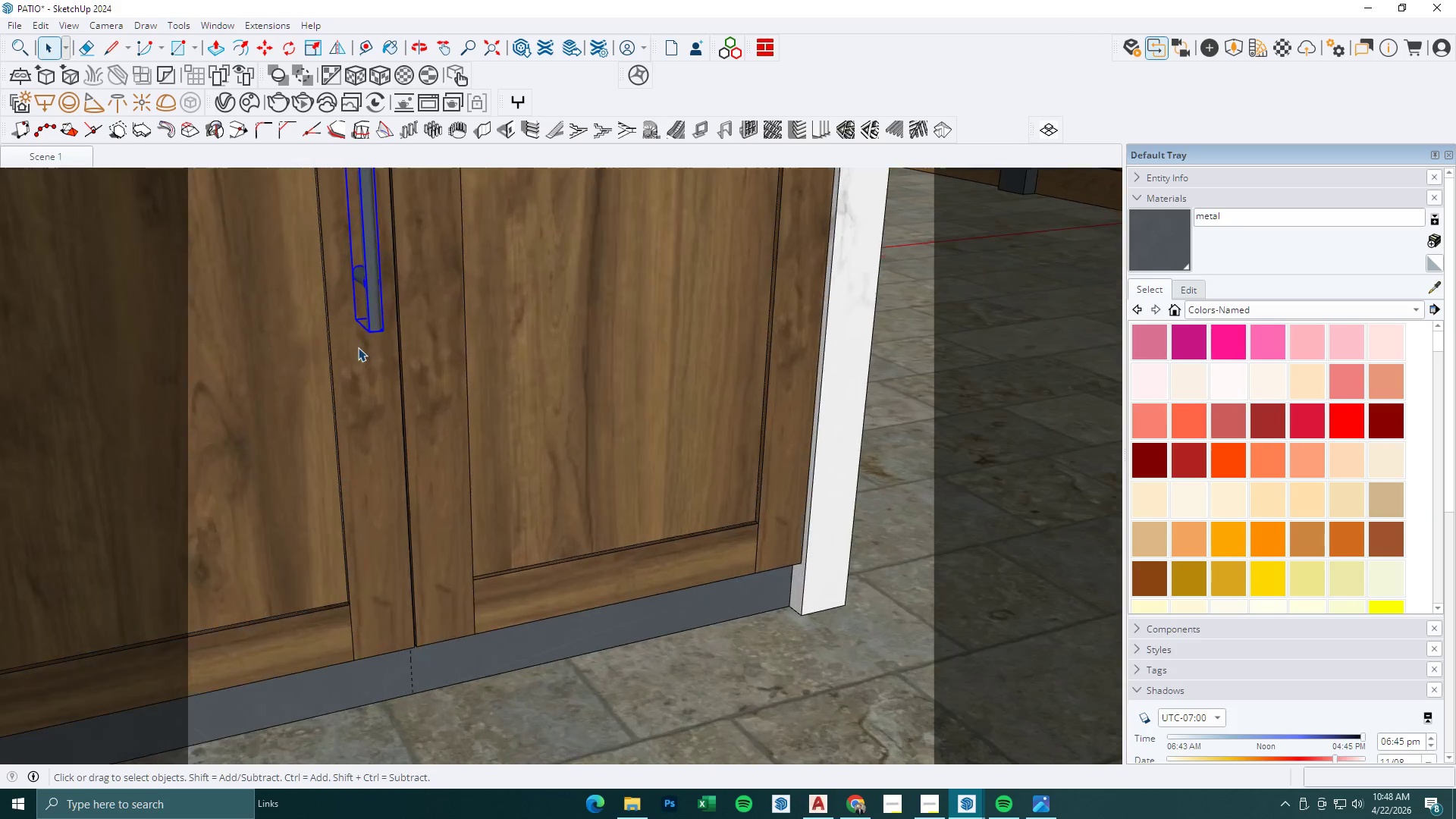 
key(Control+ControlLeft)
 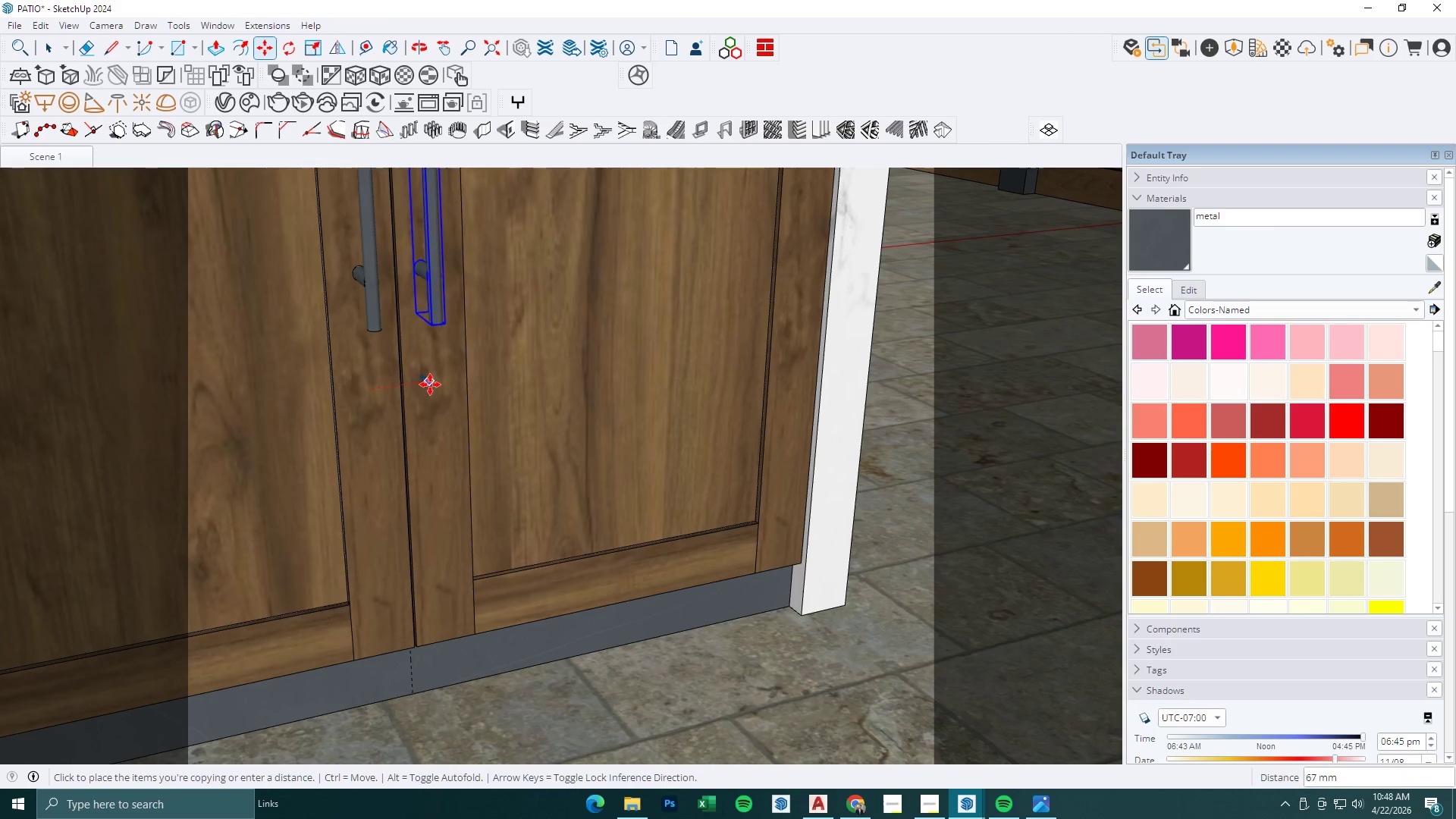 
left_click([435, 384])
 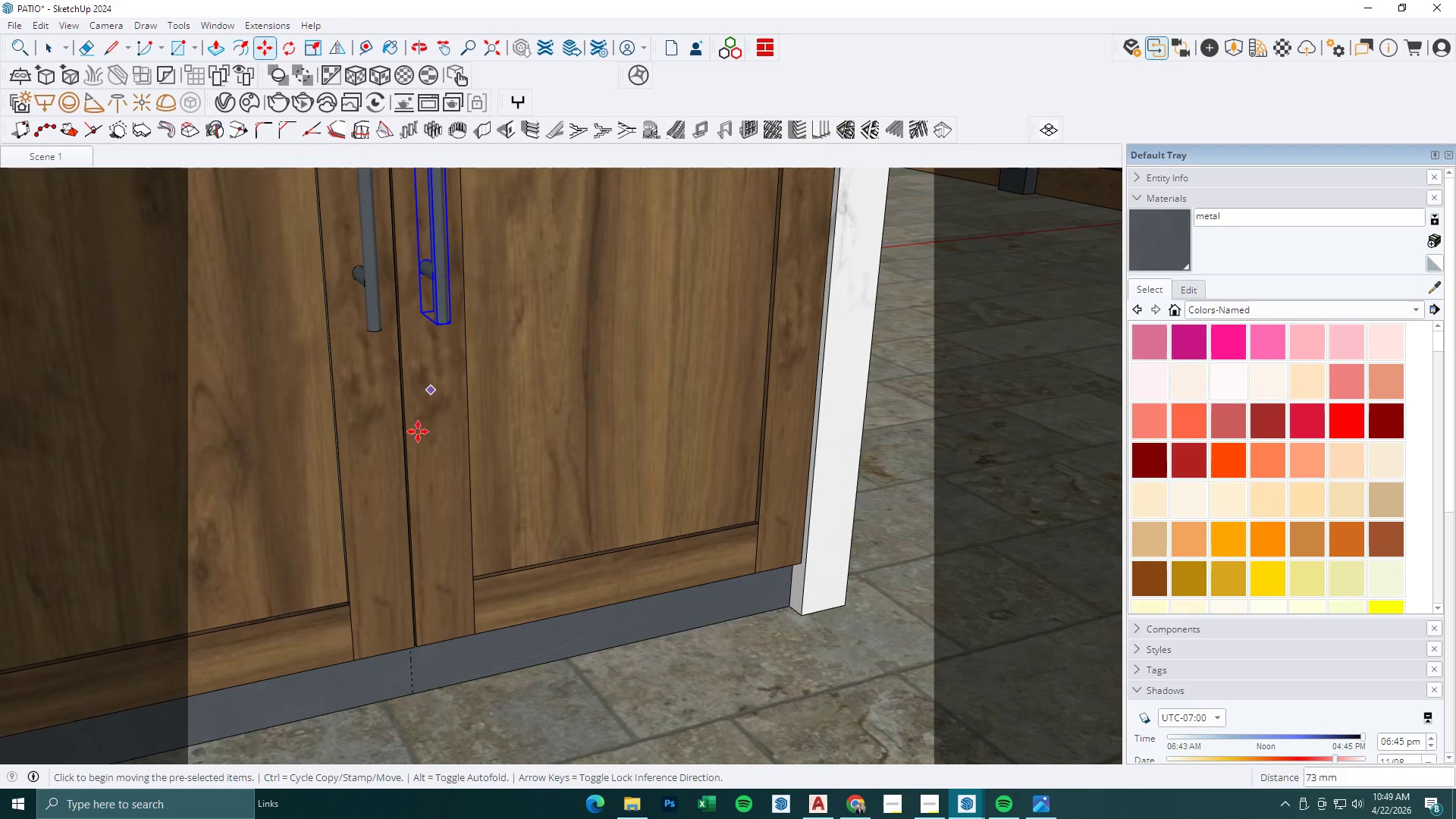 
key(Space)
 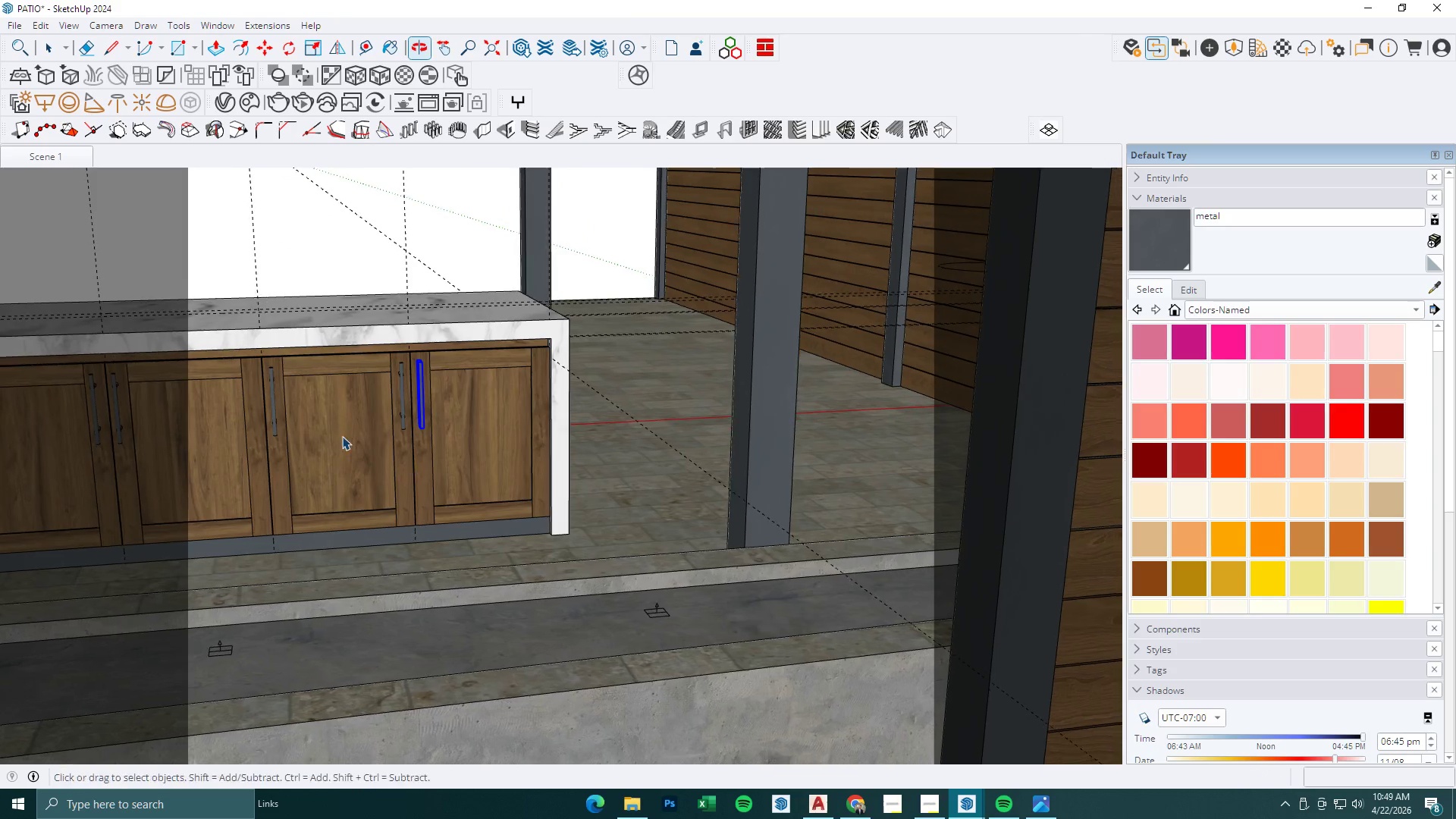 
key(Escape)
 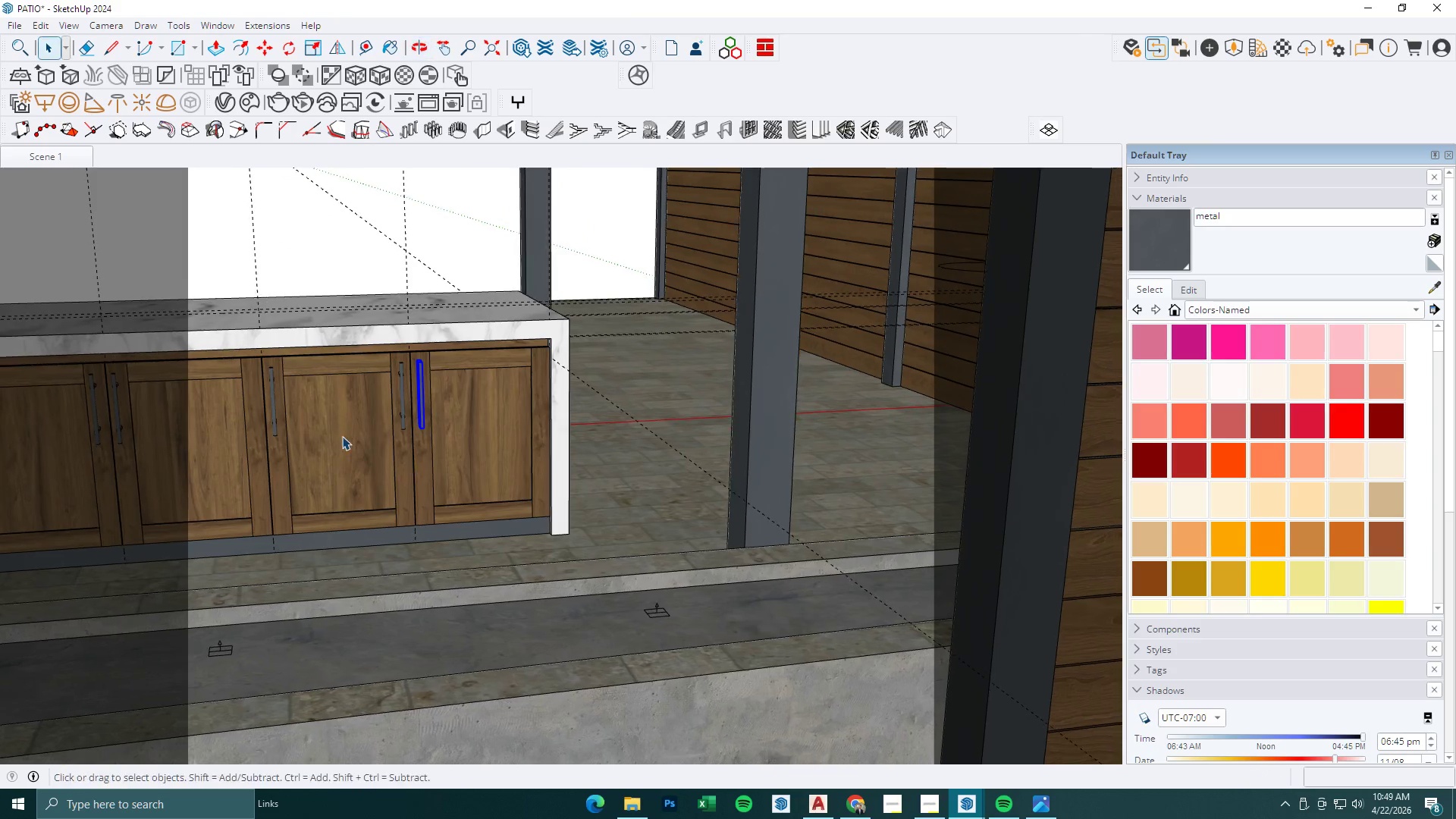 
scroll: coordinate [415, 485], scroll_direction: down, amount: 15.0
 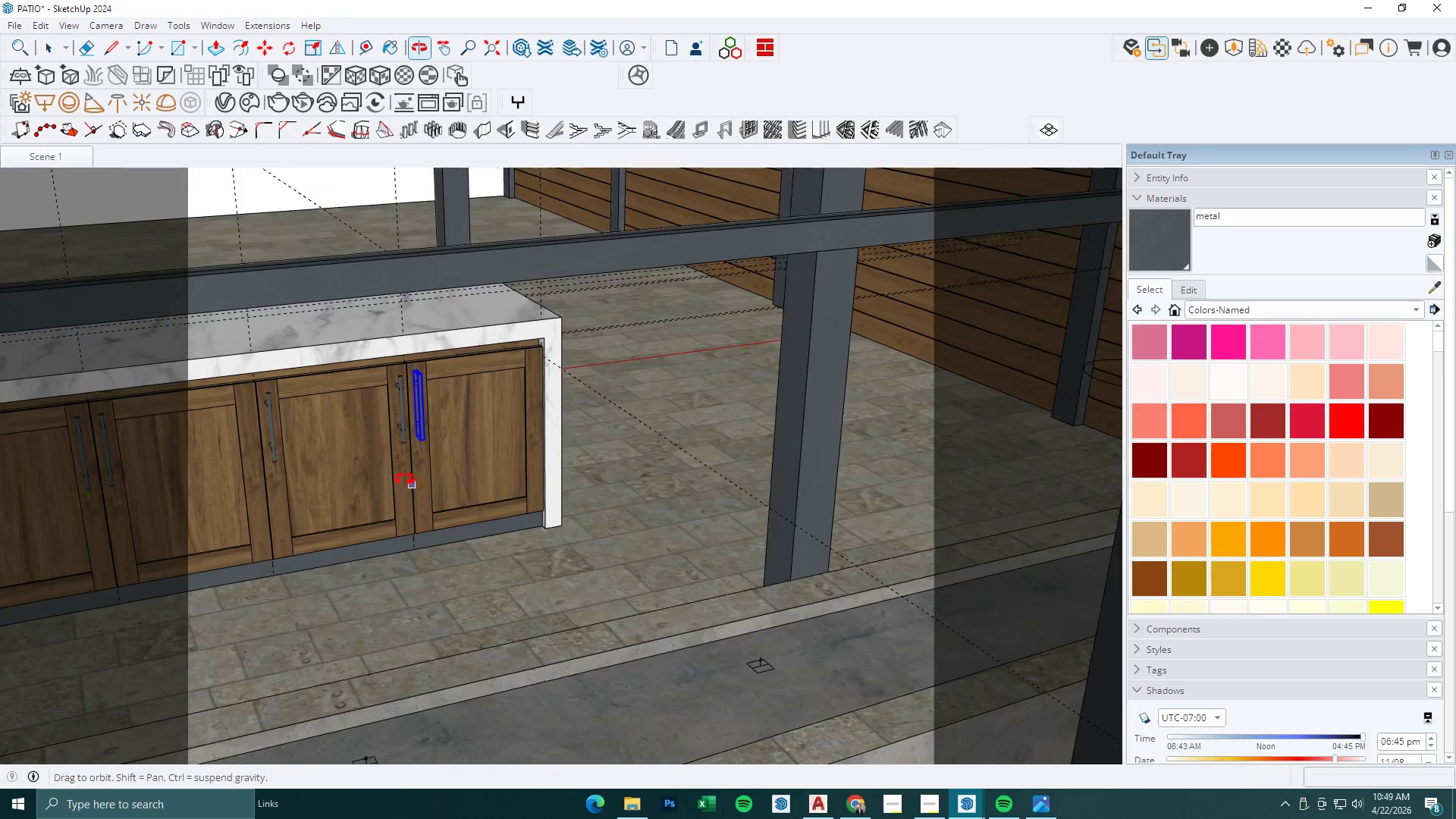 
key(Escape)
 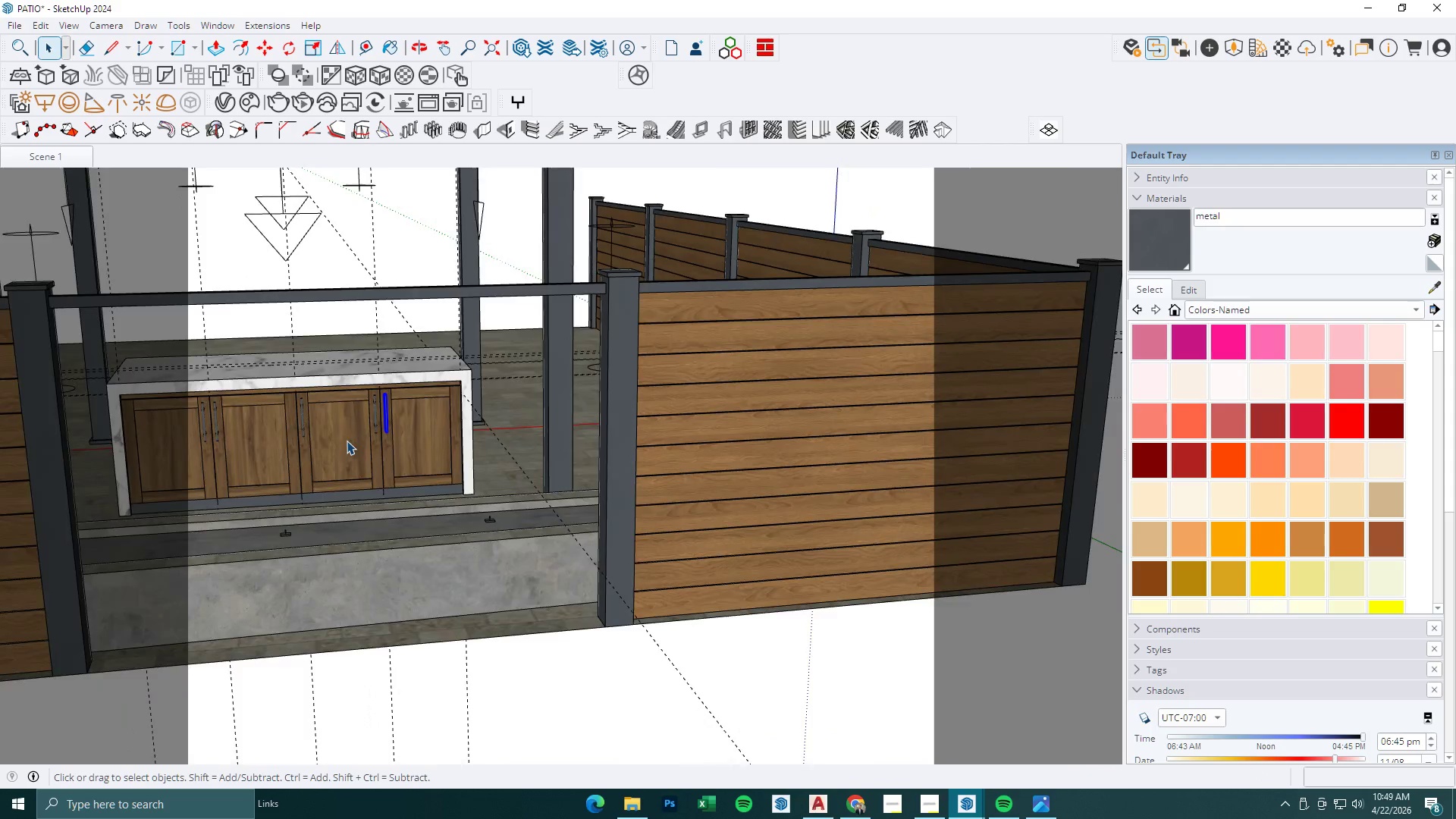 
key(Escape)
 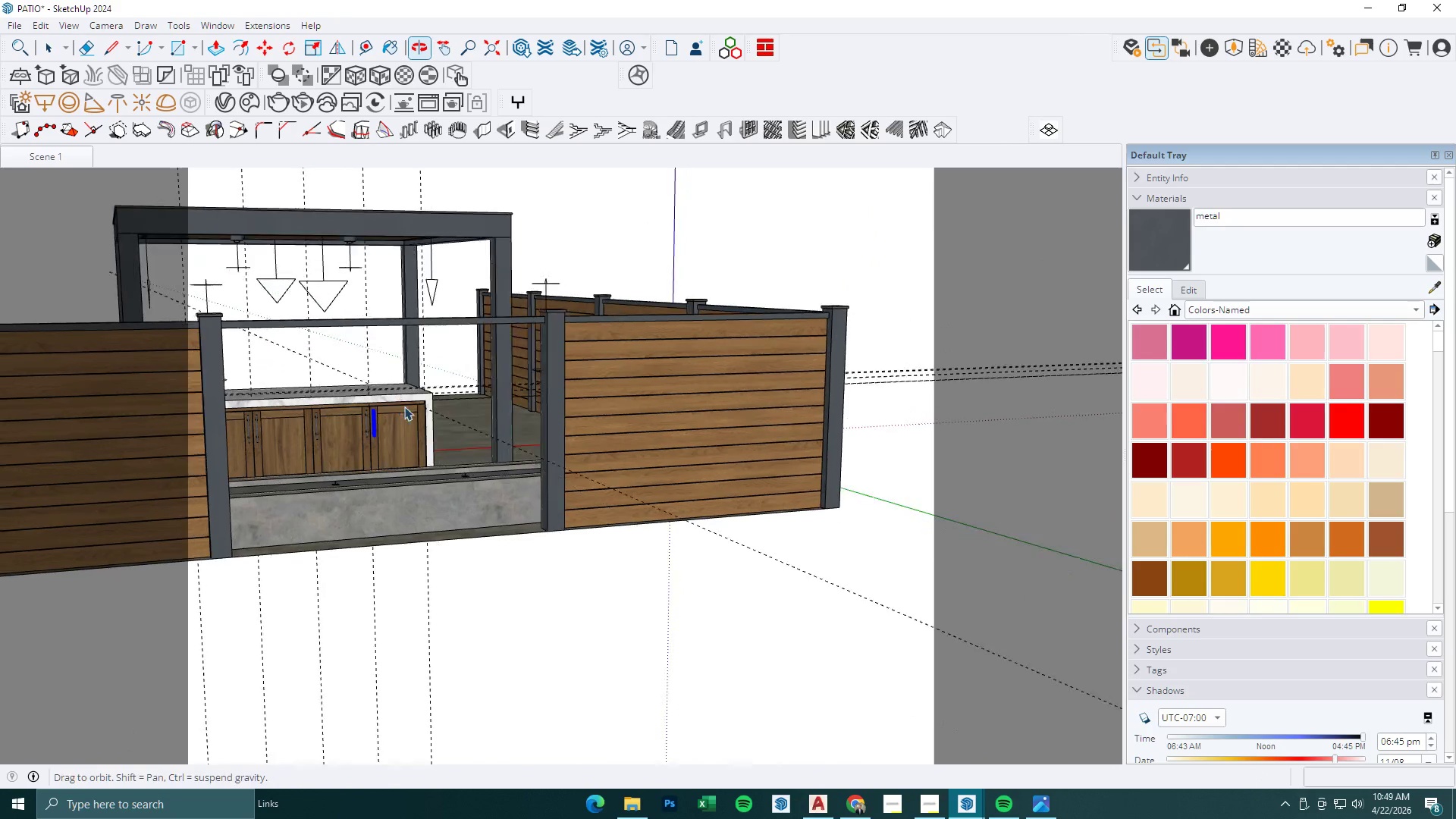 
key(Space)
 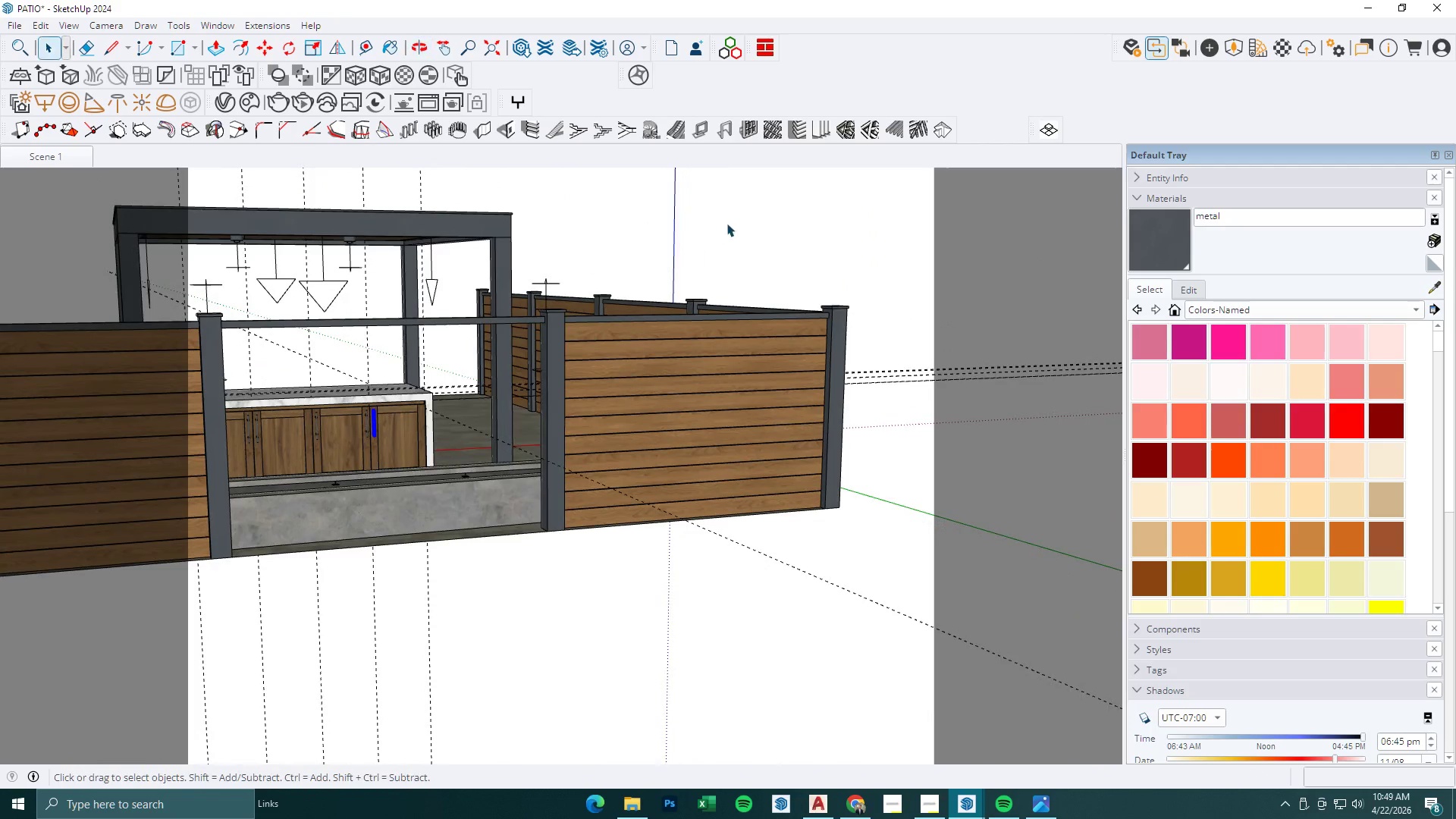 
scroll: coordinate [349, 441], scroll_direction: down, amount: 10.0
 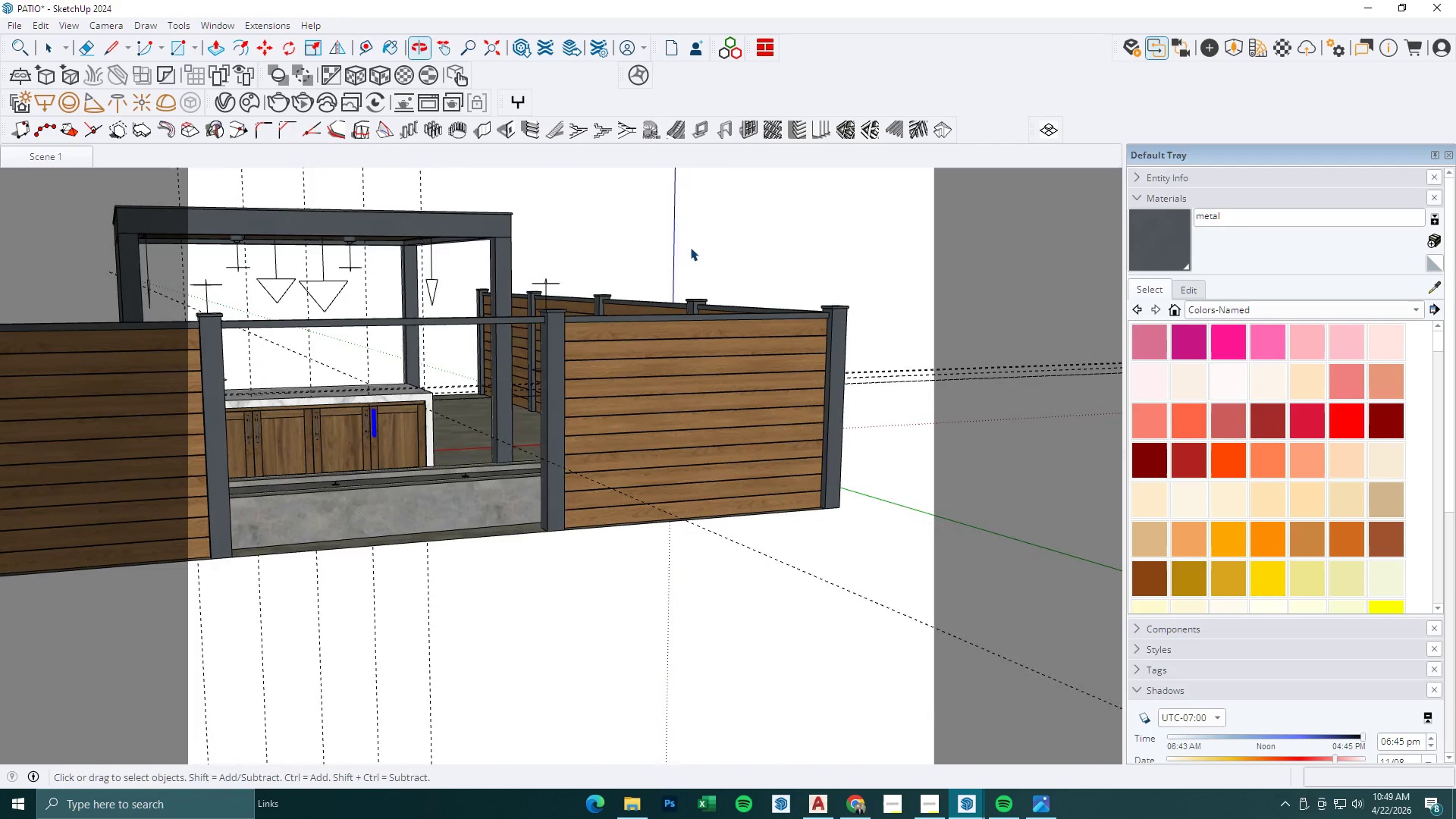 
key(Escape)
 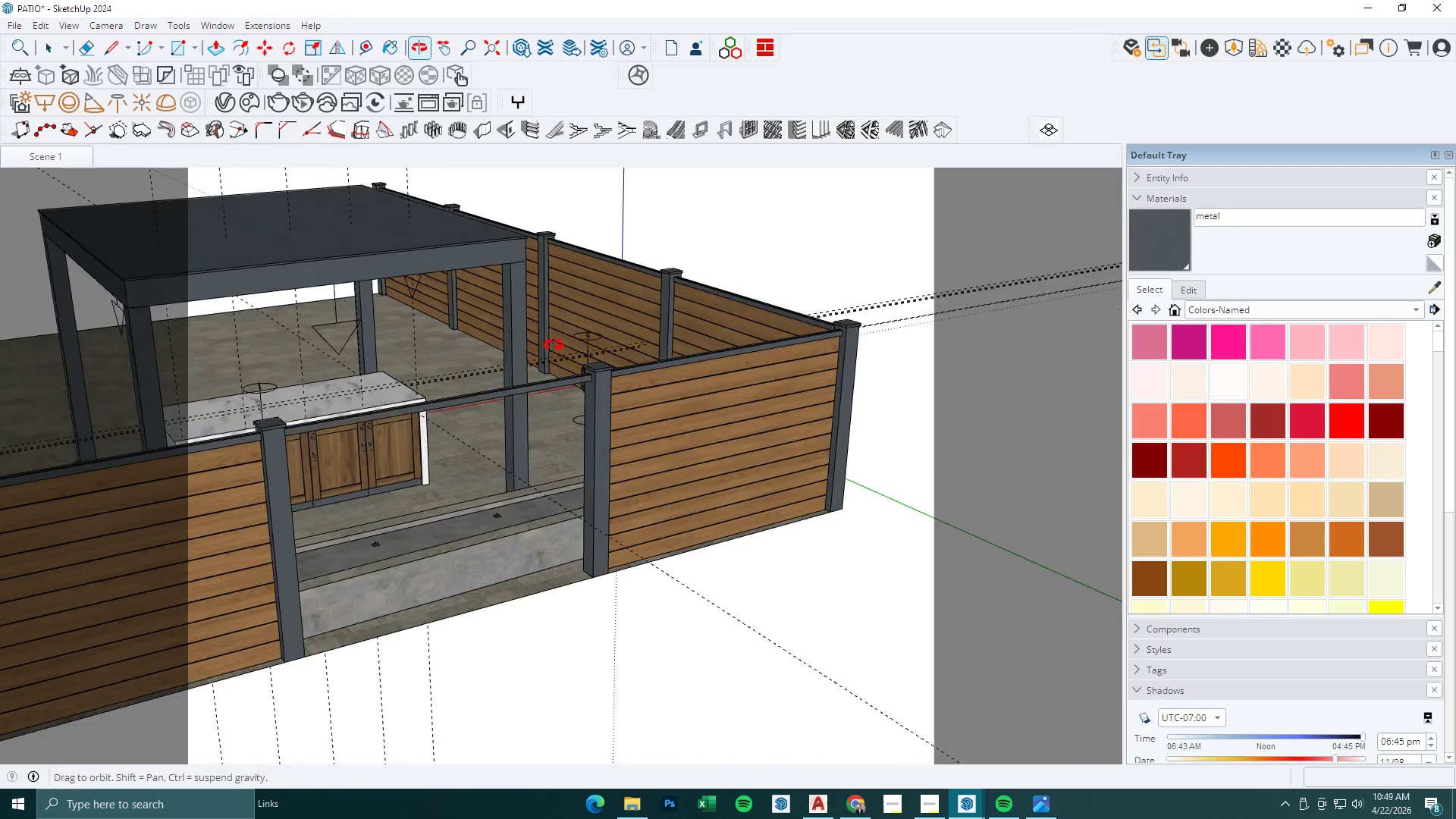 
key(Escape)
 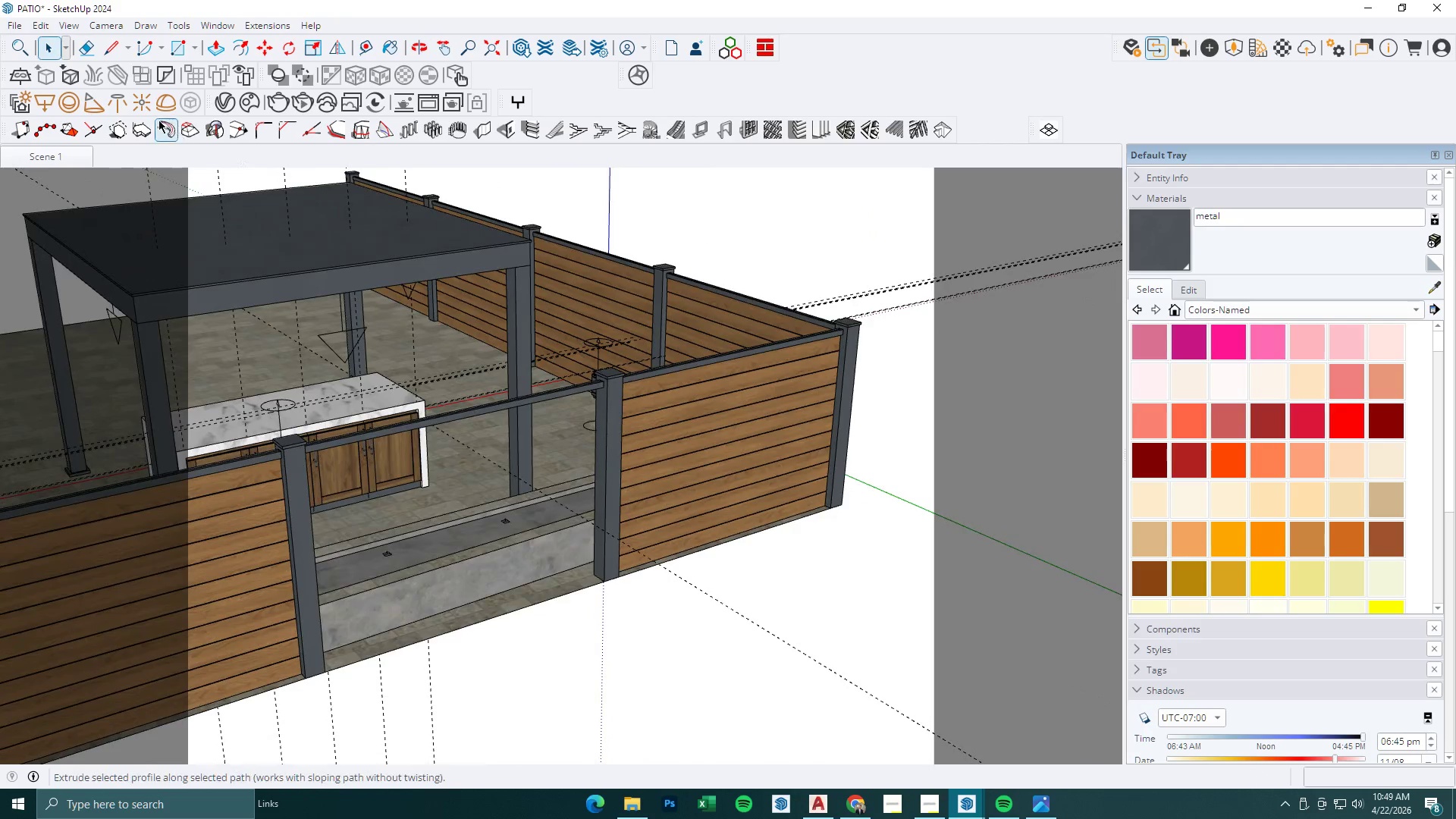 
key(Escape)
 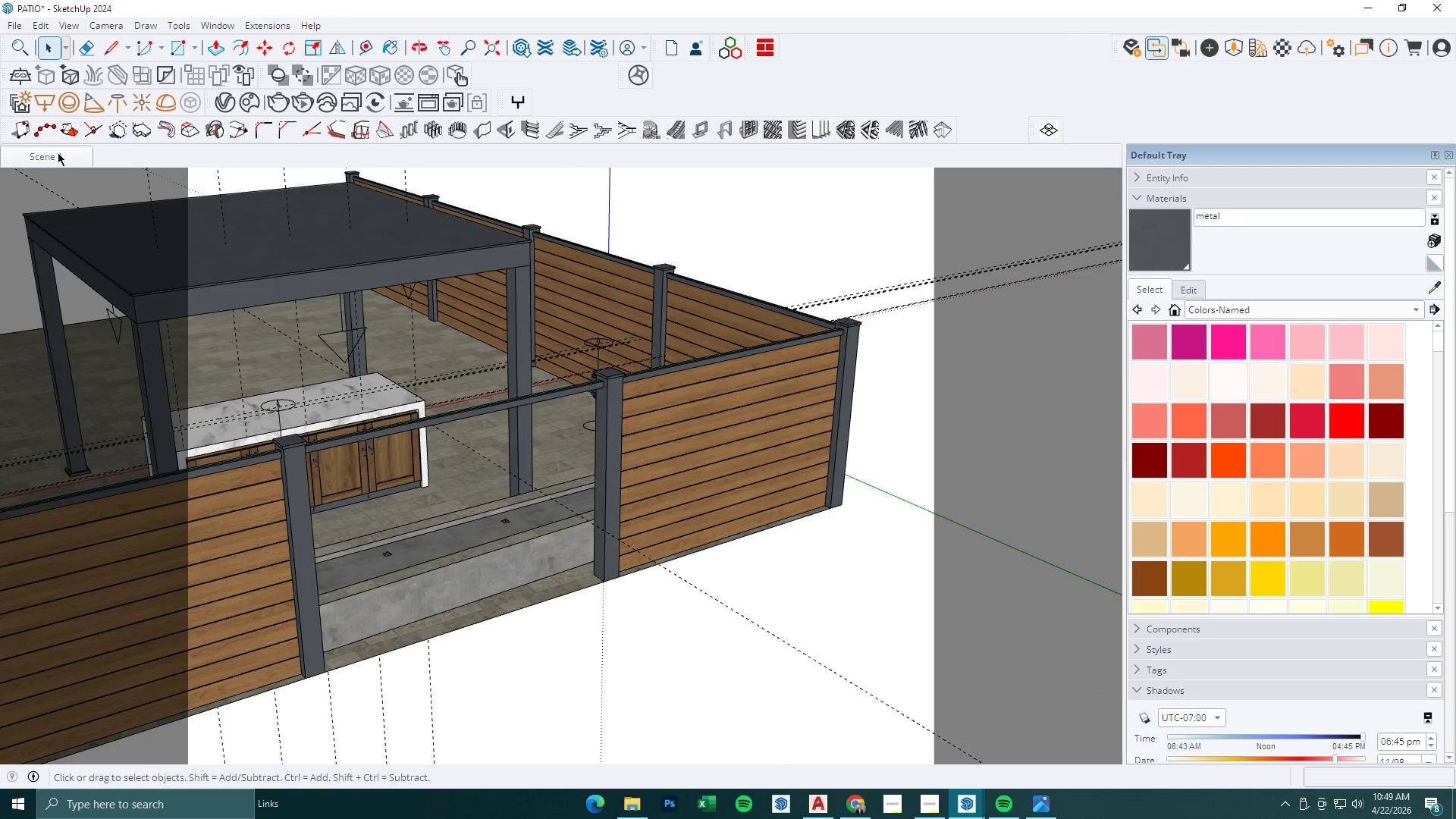 
left_click([58, 155])
 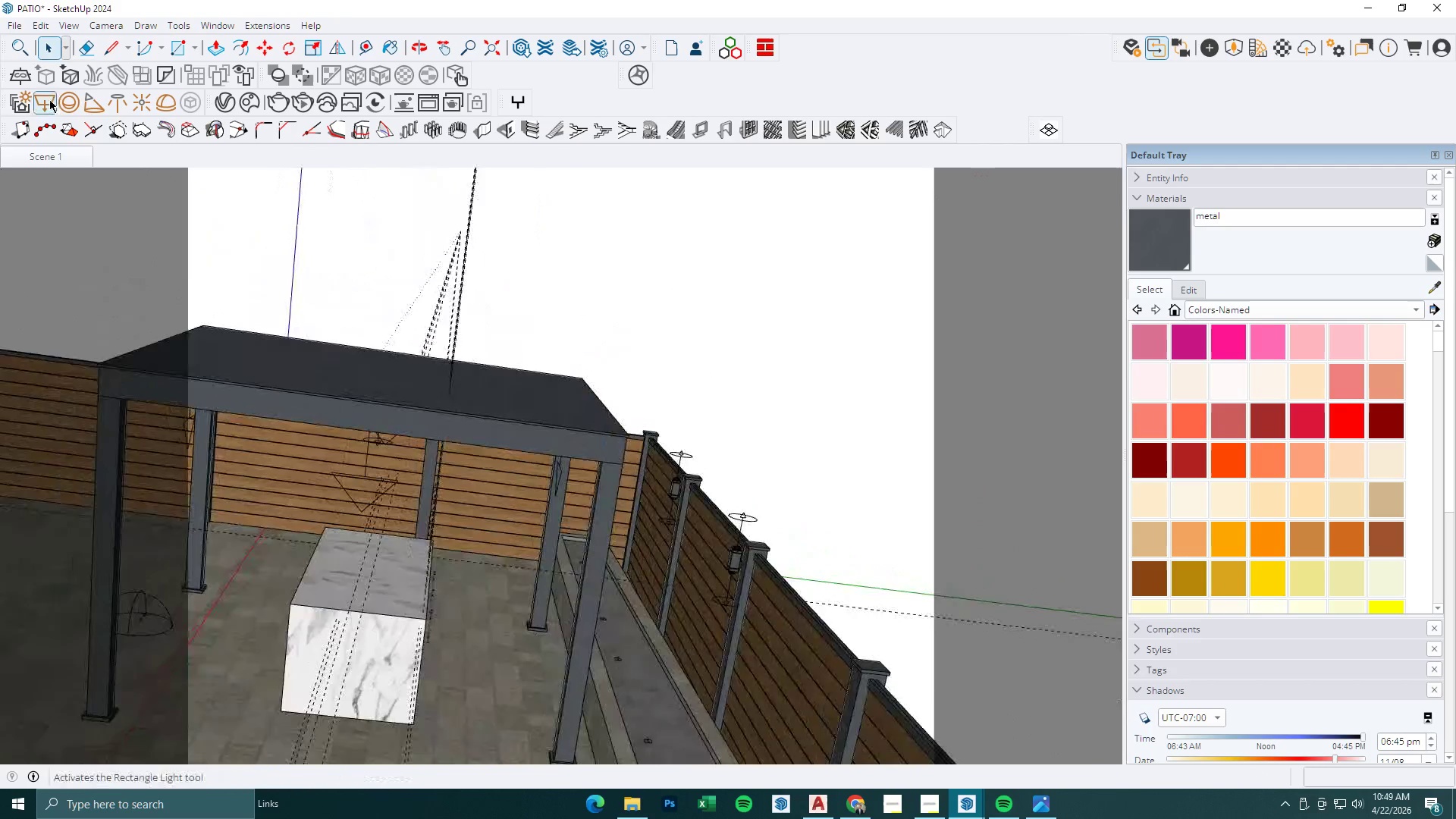 
left_click([44, 27])
 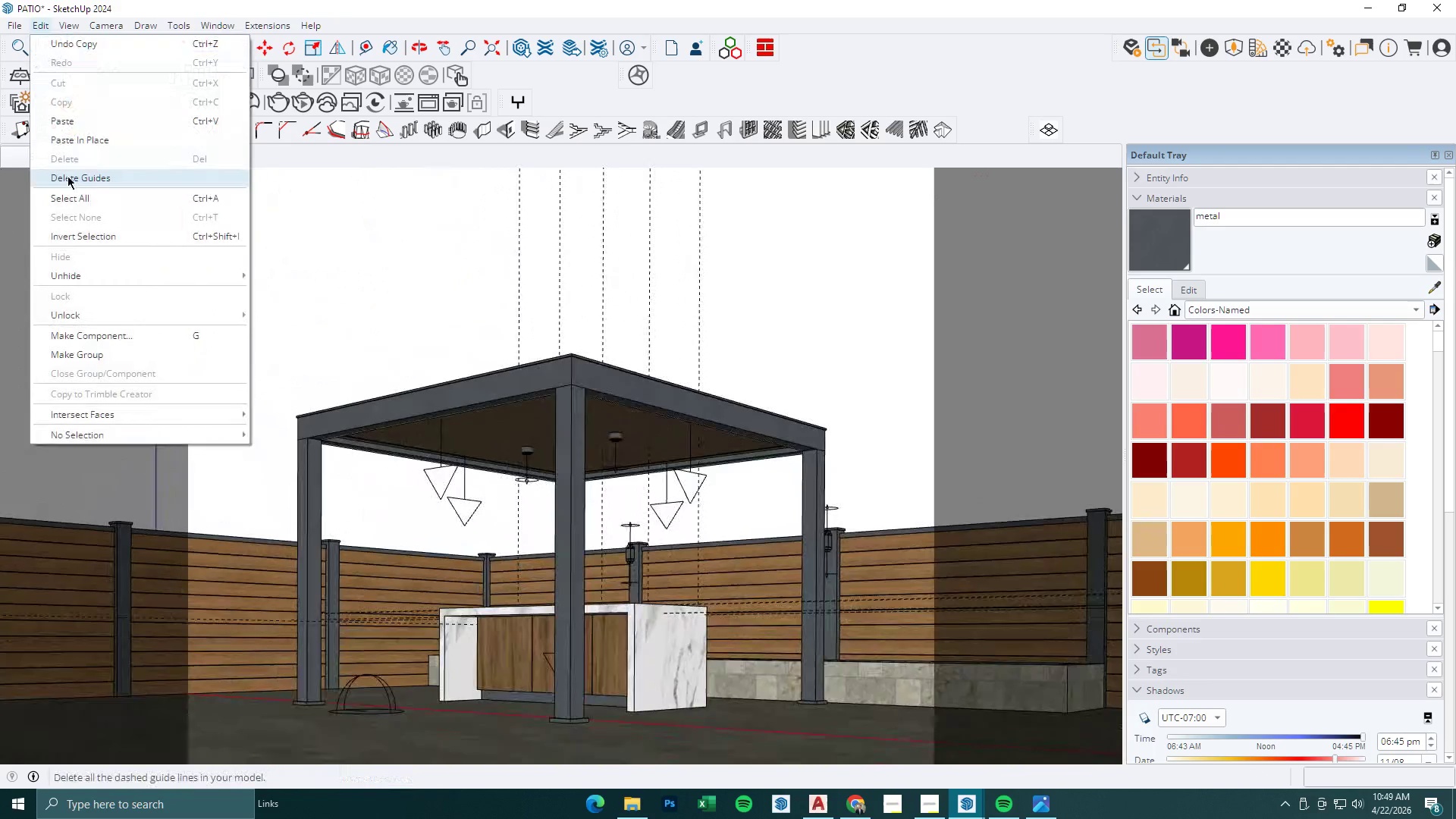 
left_click([69, 177])
 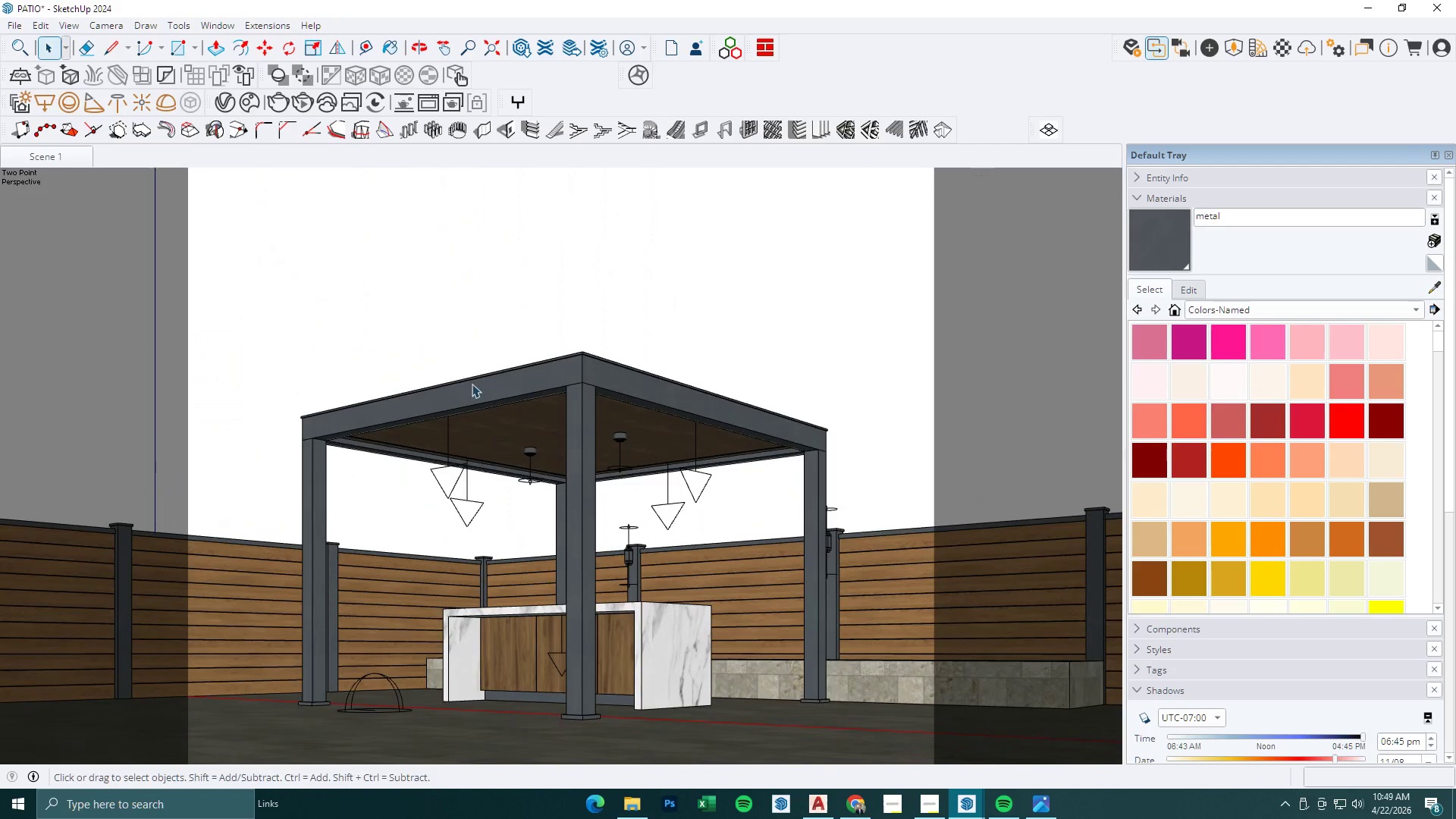 
scroll: coordinate [474, 391], scroll_direction: down, amount: 3.0
 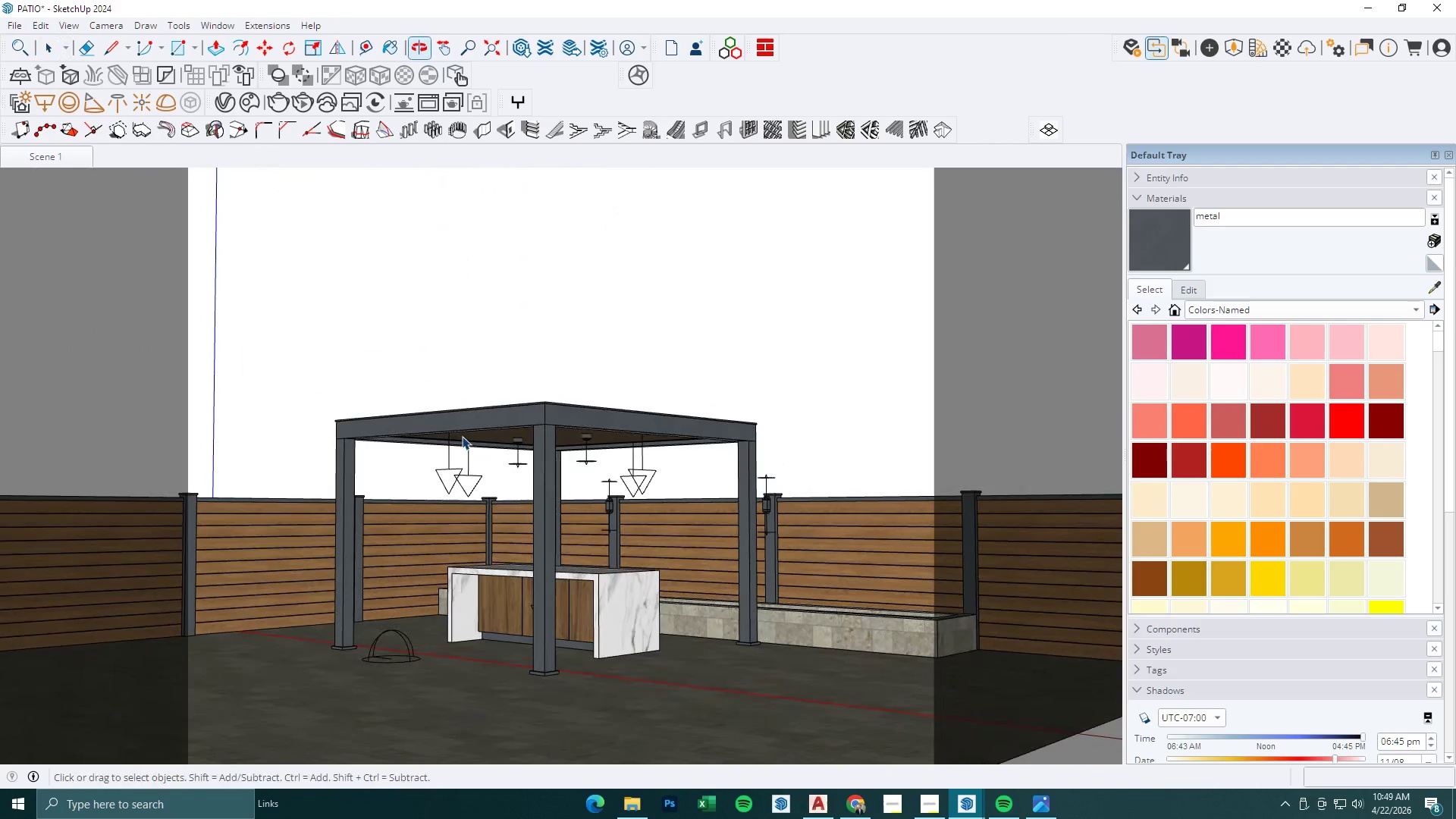 
key(Control+ControlLeft)
 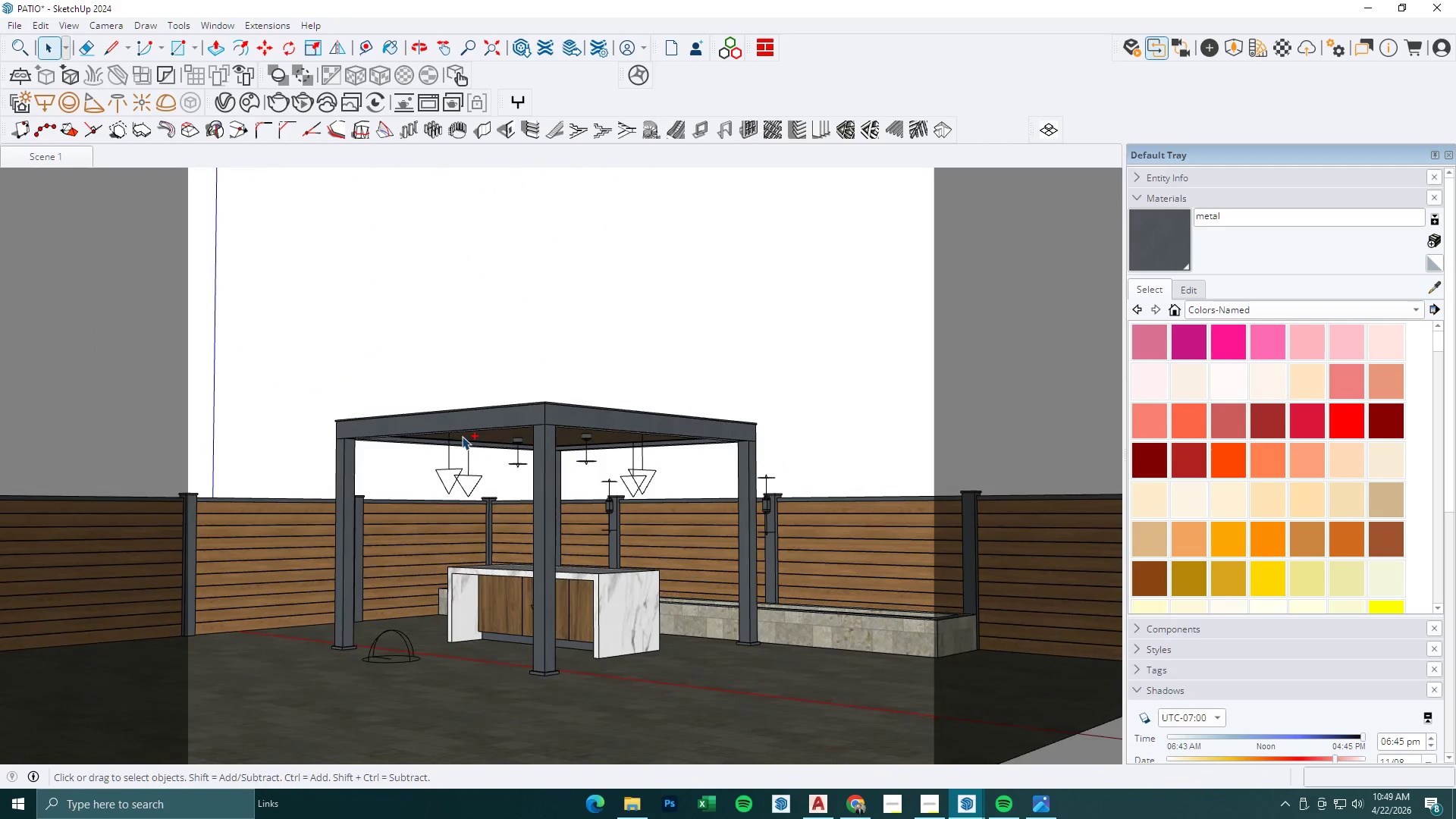 
key(Control+S)
 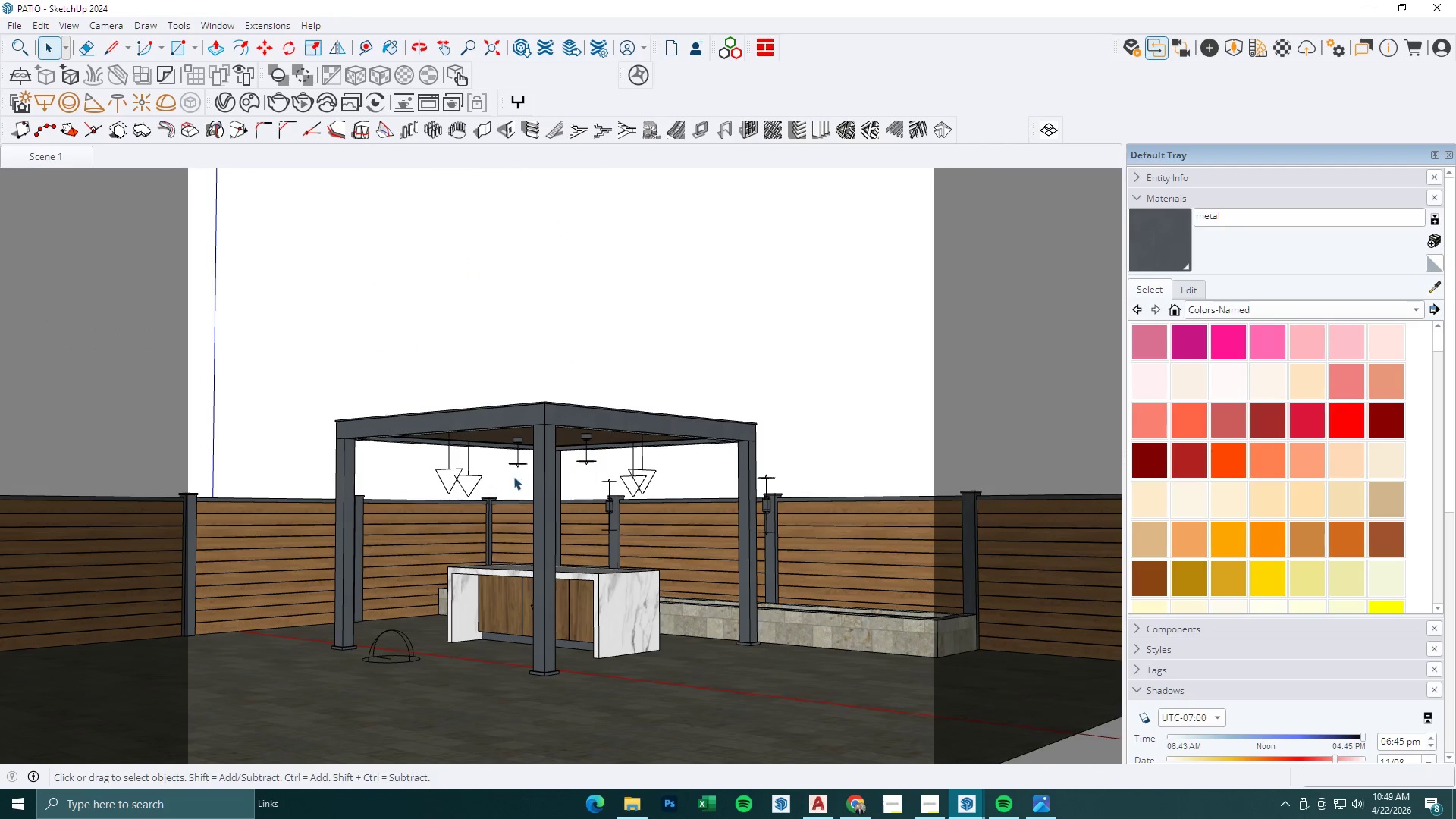 
scroll: coordinate [635, 620], scroll_direction: up, amount: 3.0
 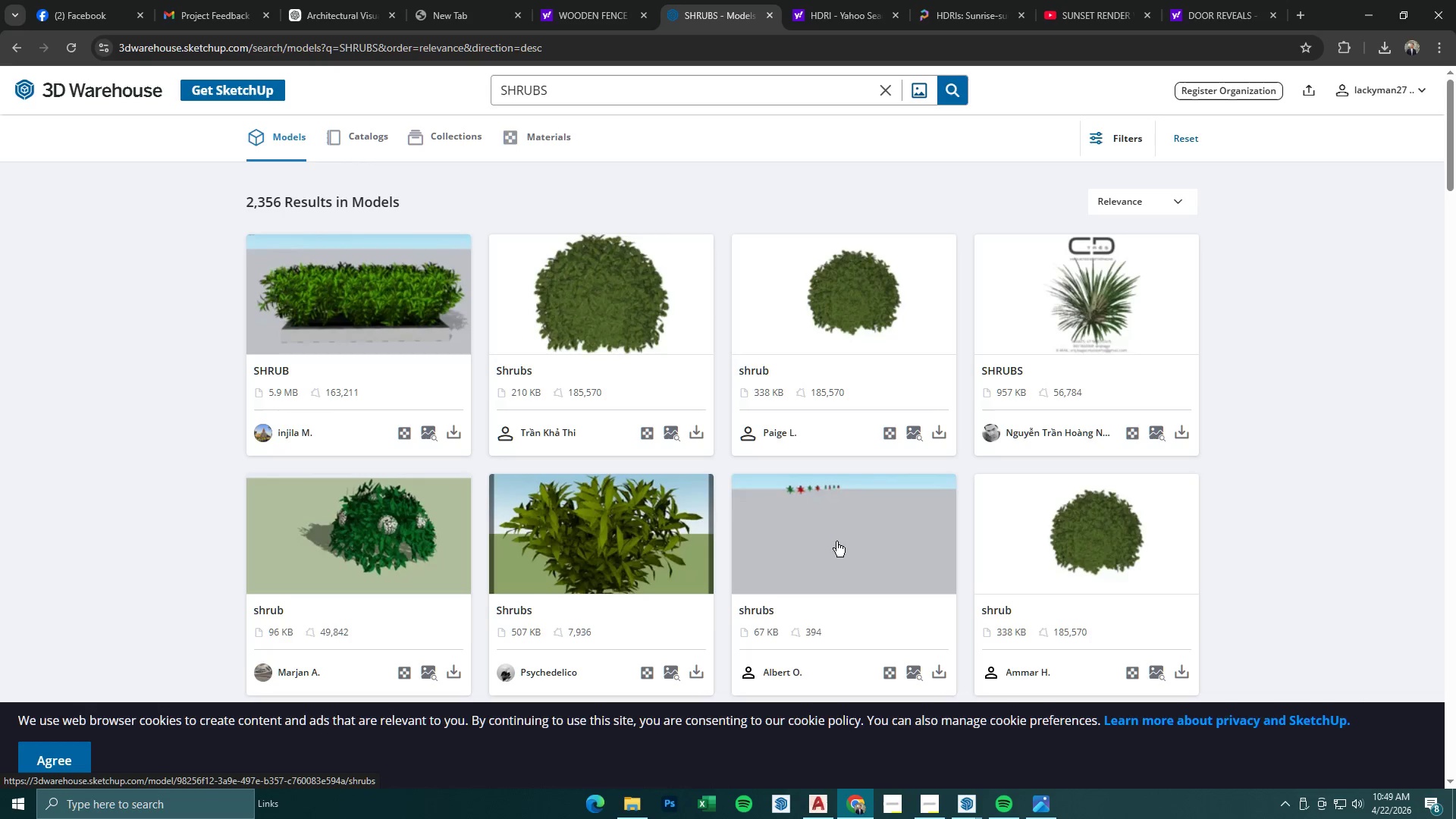 
scroll: coordinate [784, 481], scroll_direction: down, amount: 12.0
 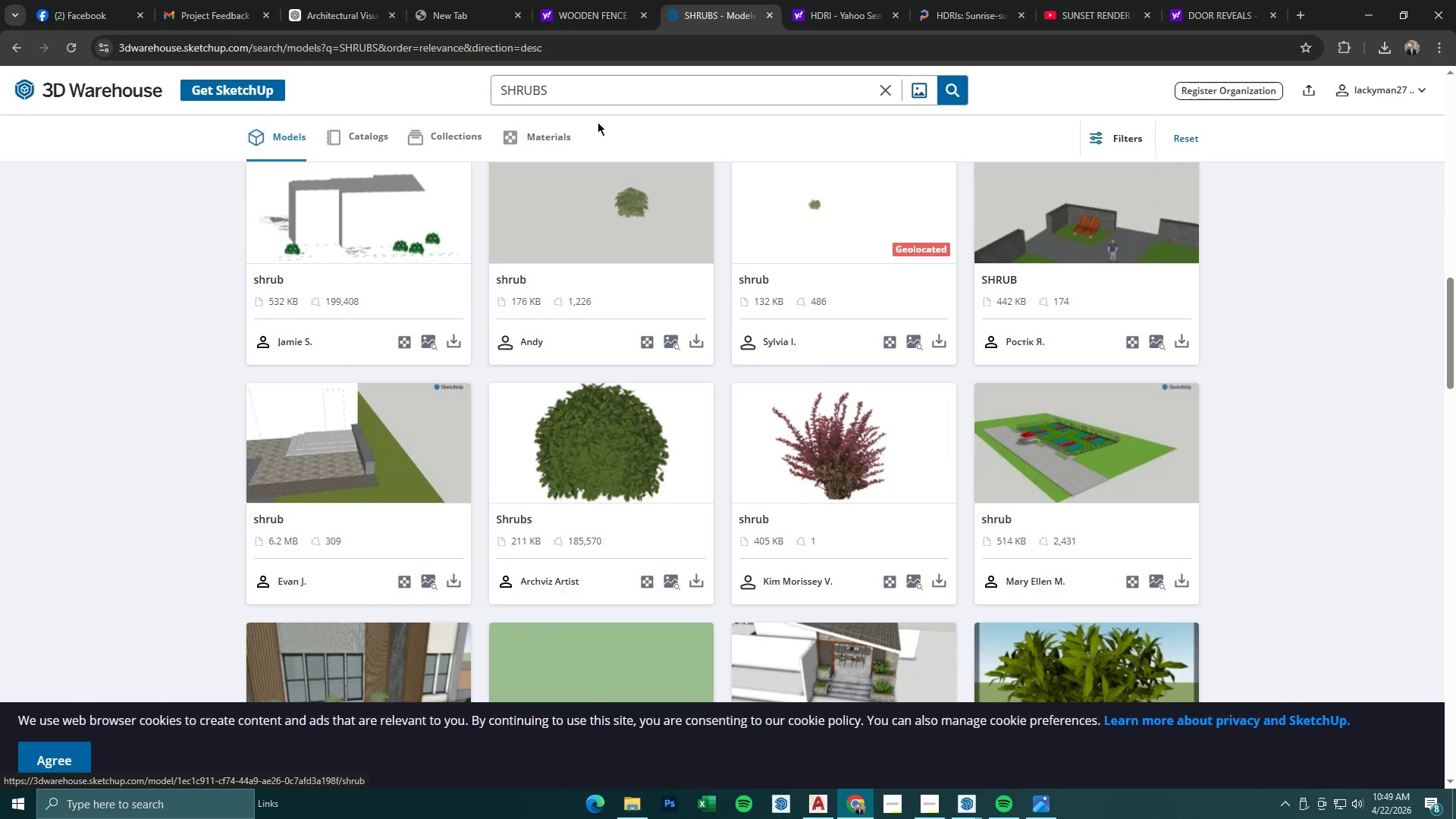 
left_click_drag(start_coordinate=[595, 95], to_coordinate=[384, 79])
 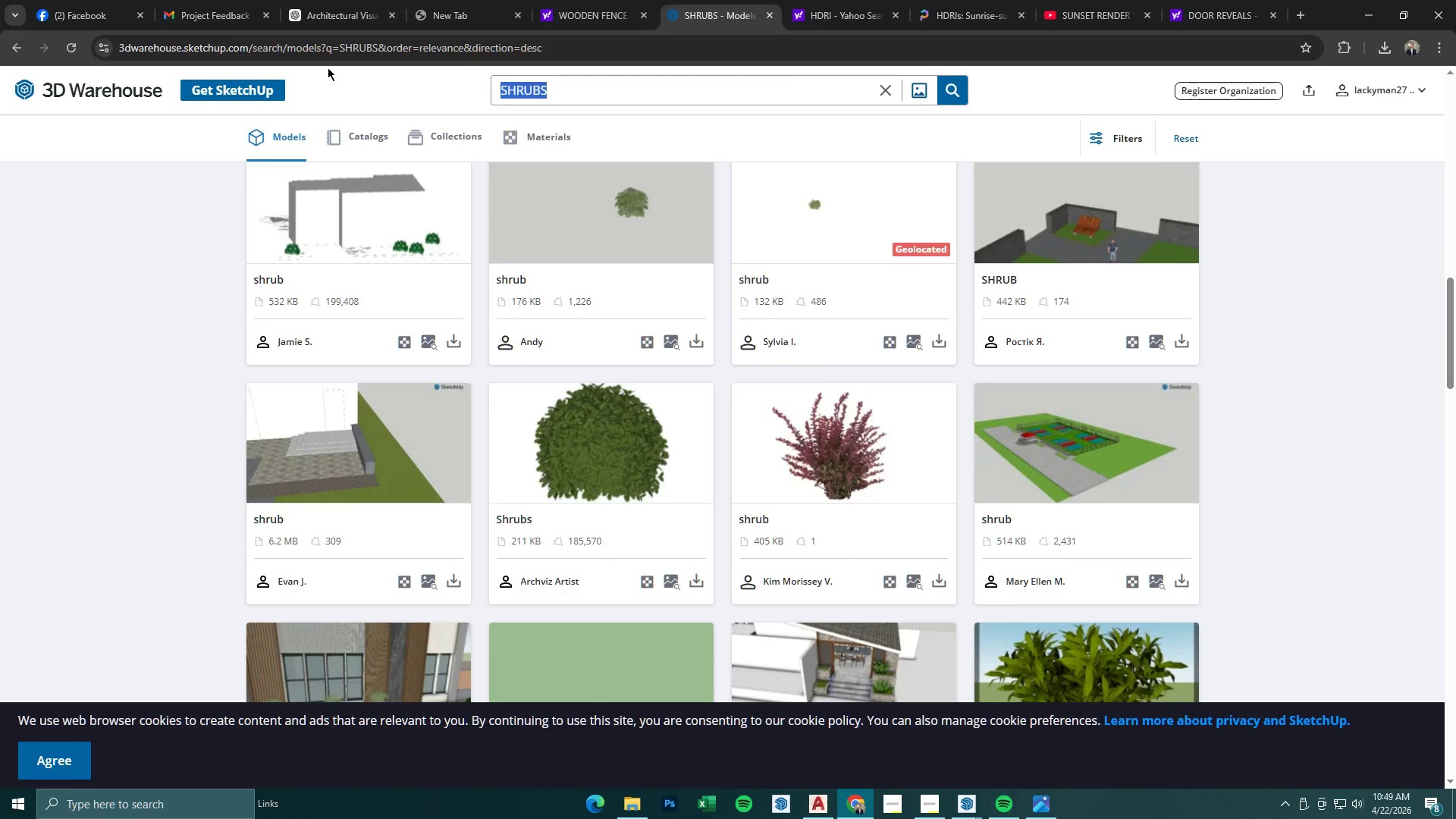 
type(egetation)
 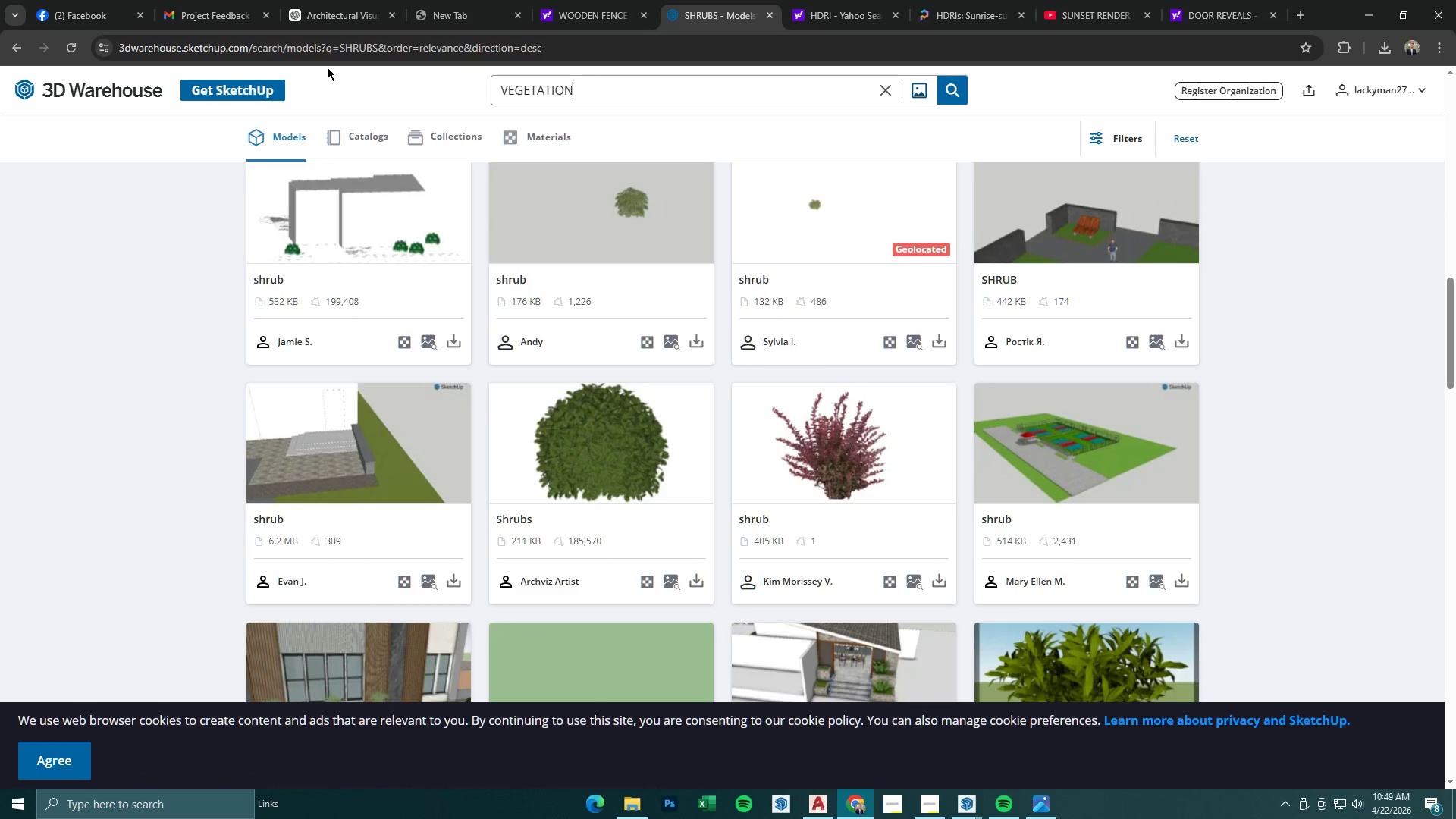 
key(Enter)
 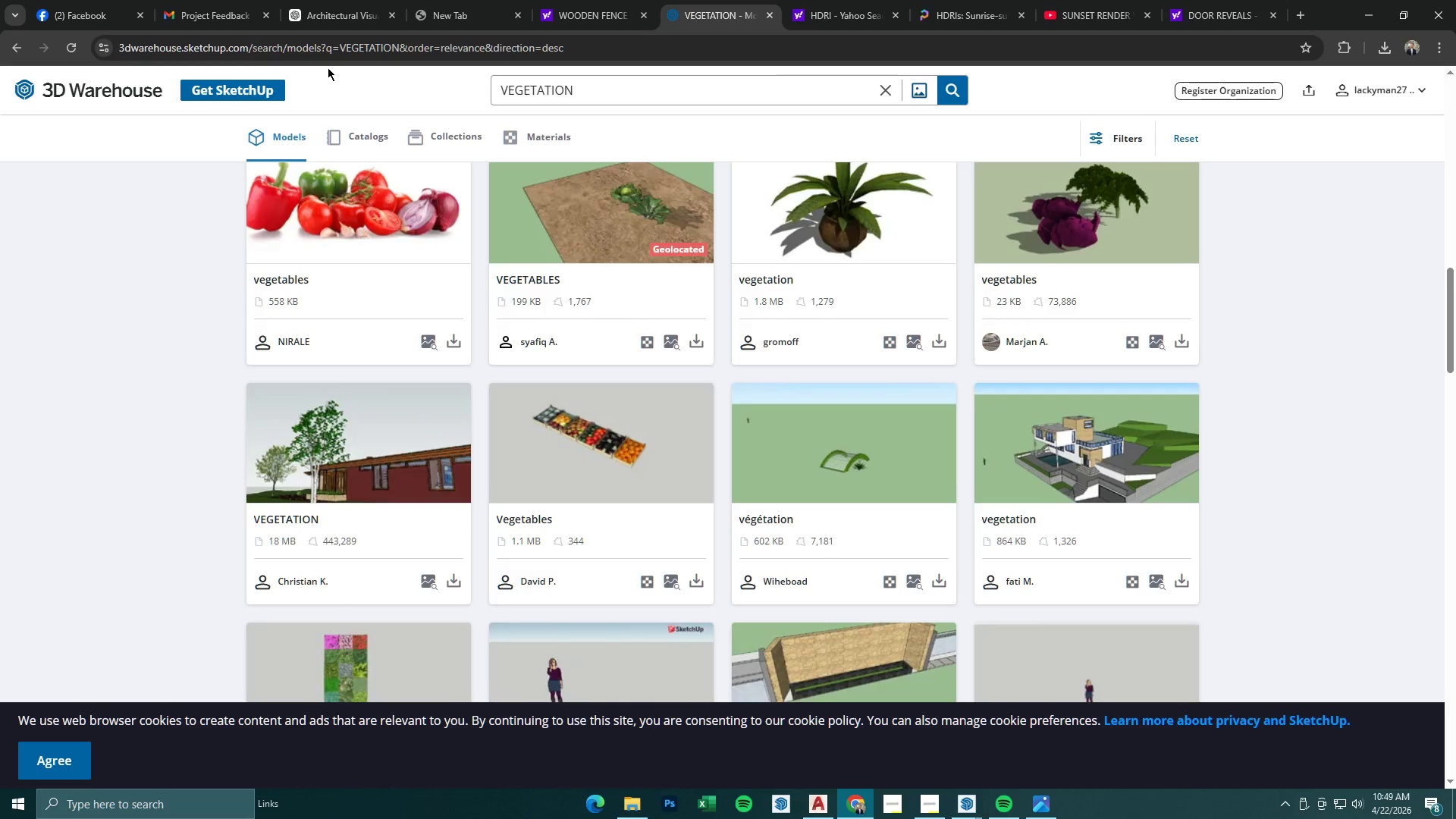 
scroll: coordinate [588, 263], scroll_direction: down, amount: 22.0
 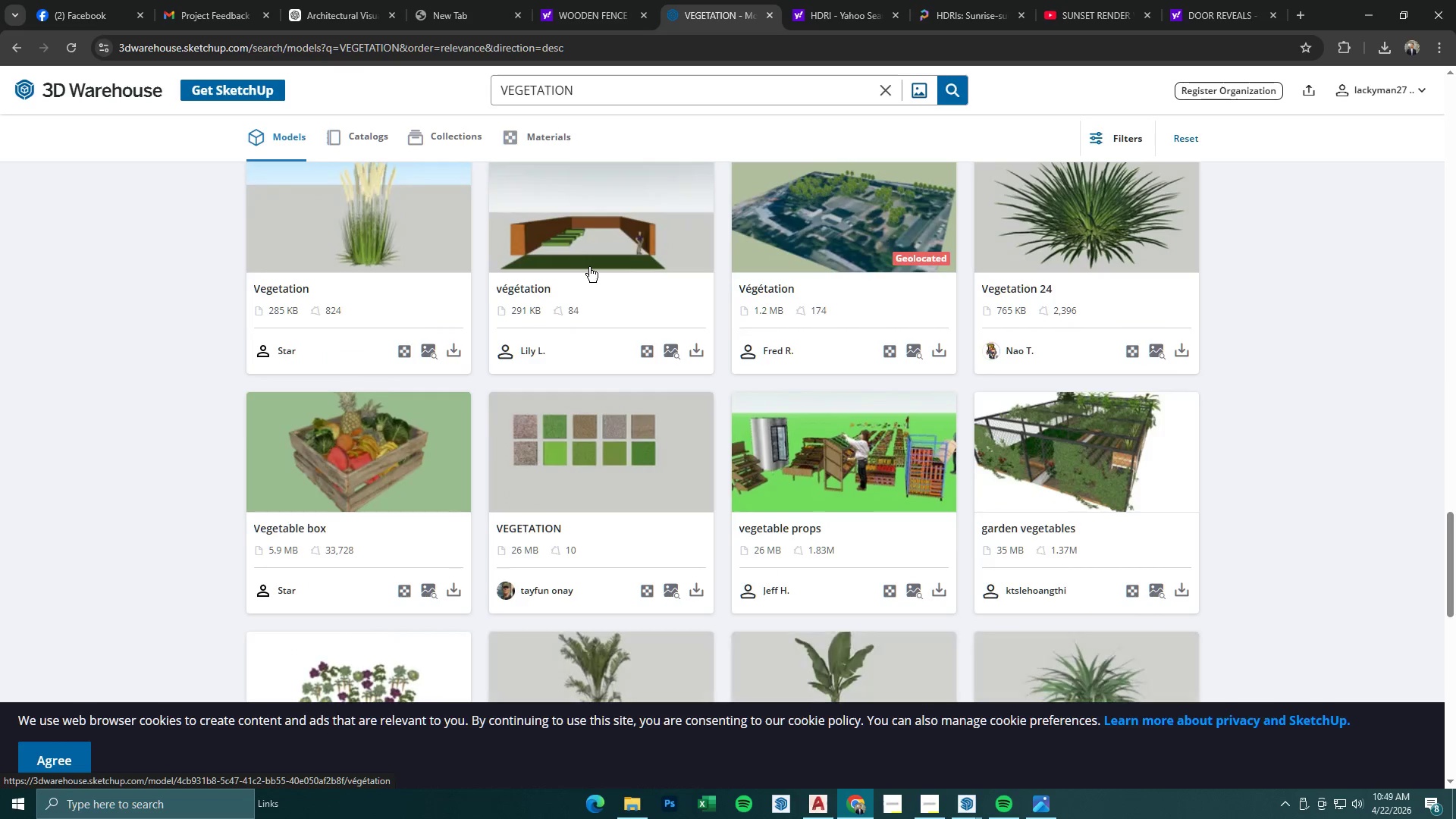 
scroll: coordinate [595, 282], scroll_direction: down, amount: 11.0
 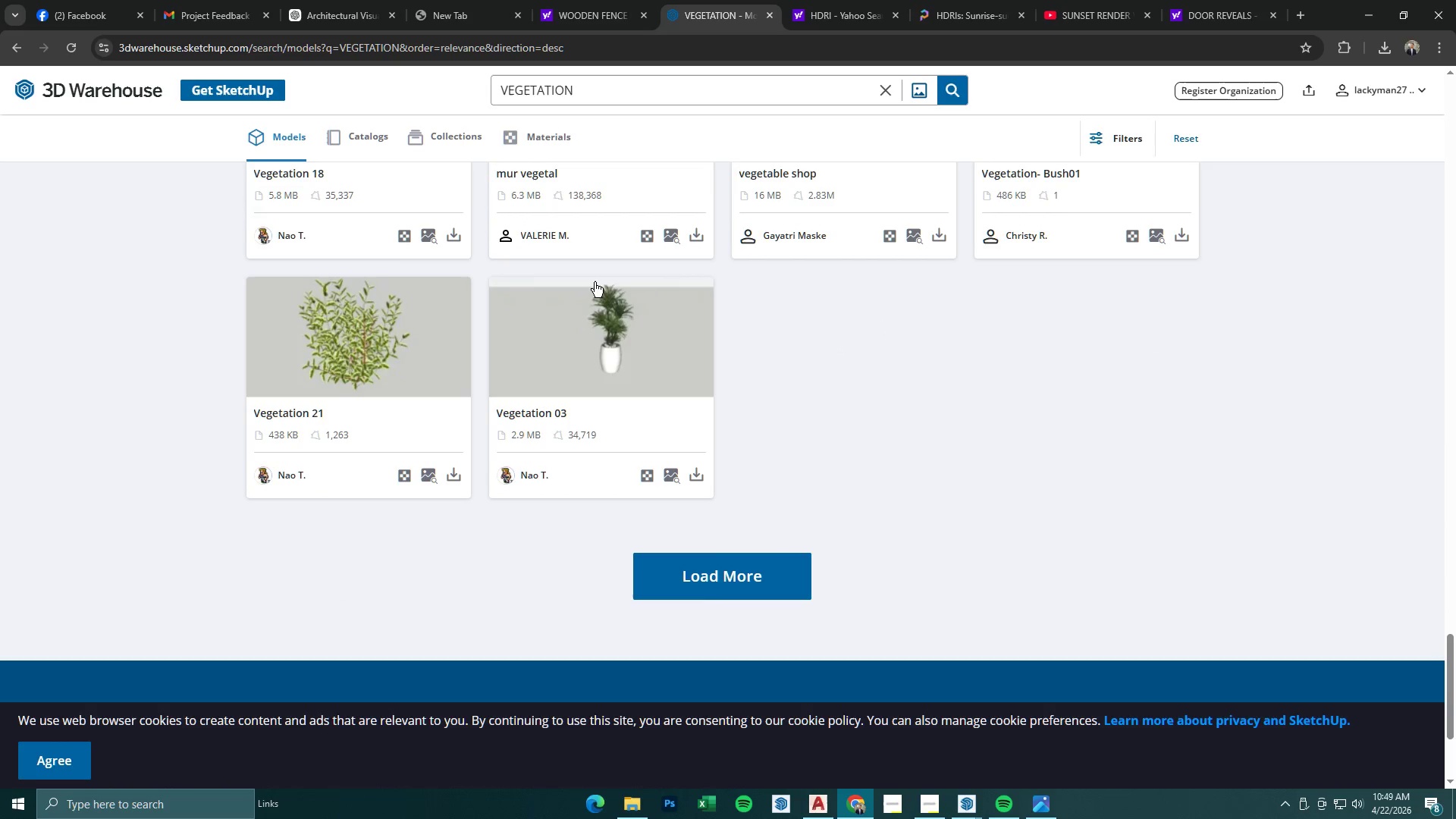 
scroll: coordinate [595, 282], scroll_direction: up, amount: 10.0
 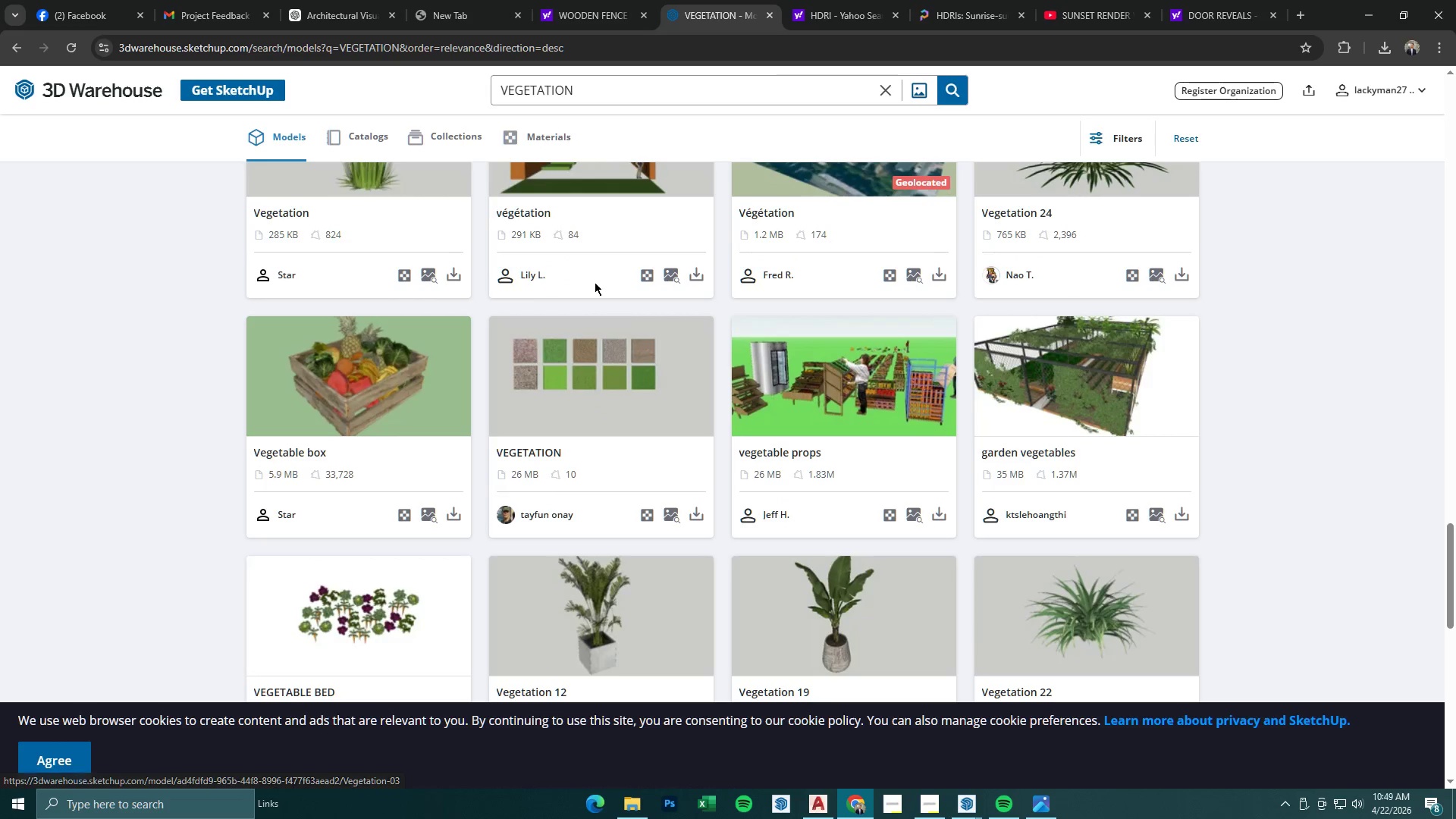 
scroll: coordinate [598, 281], scroll_direction: down, amount: 14.0
 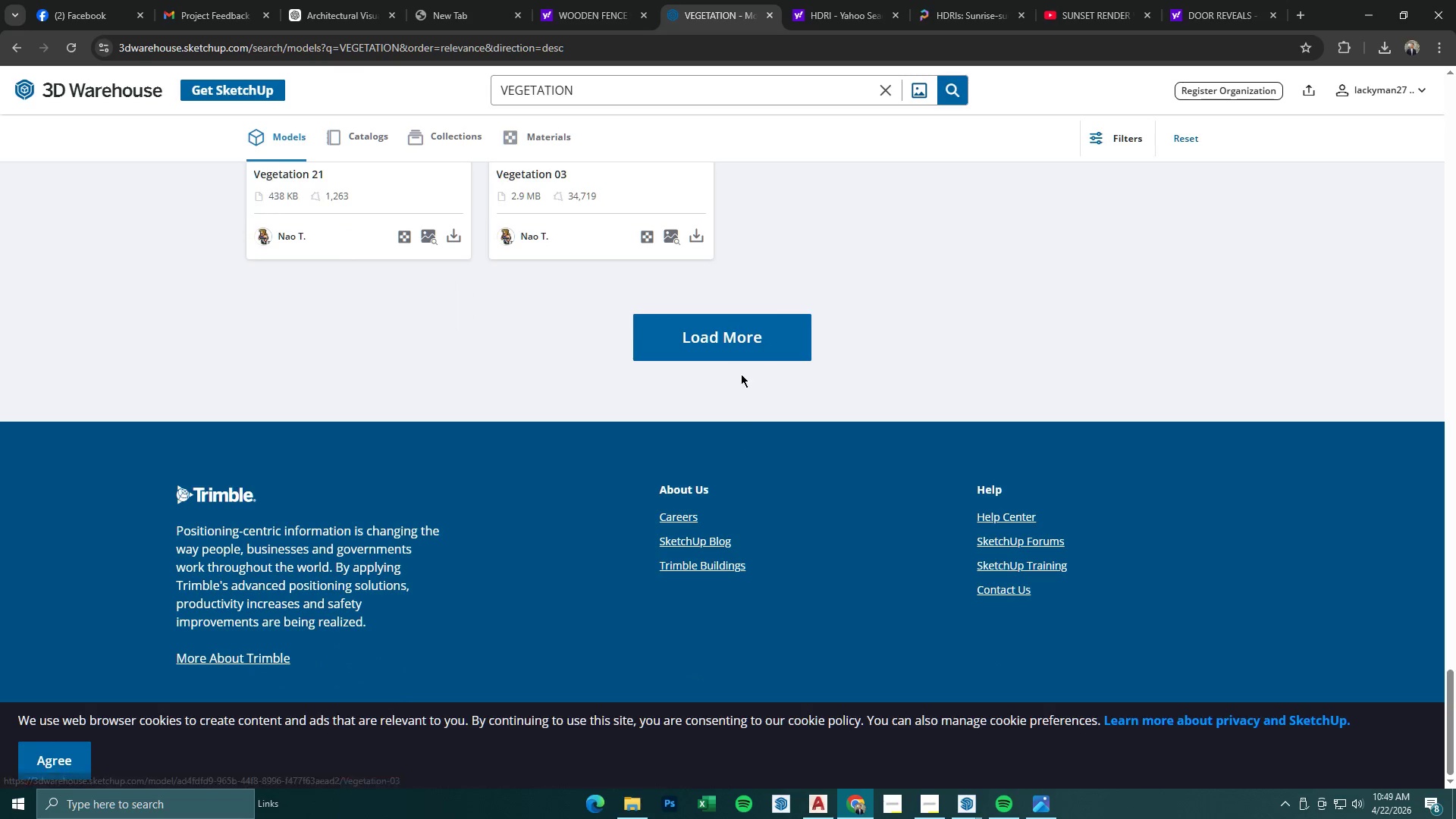 
left_click([747, 359])
 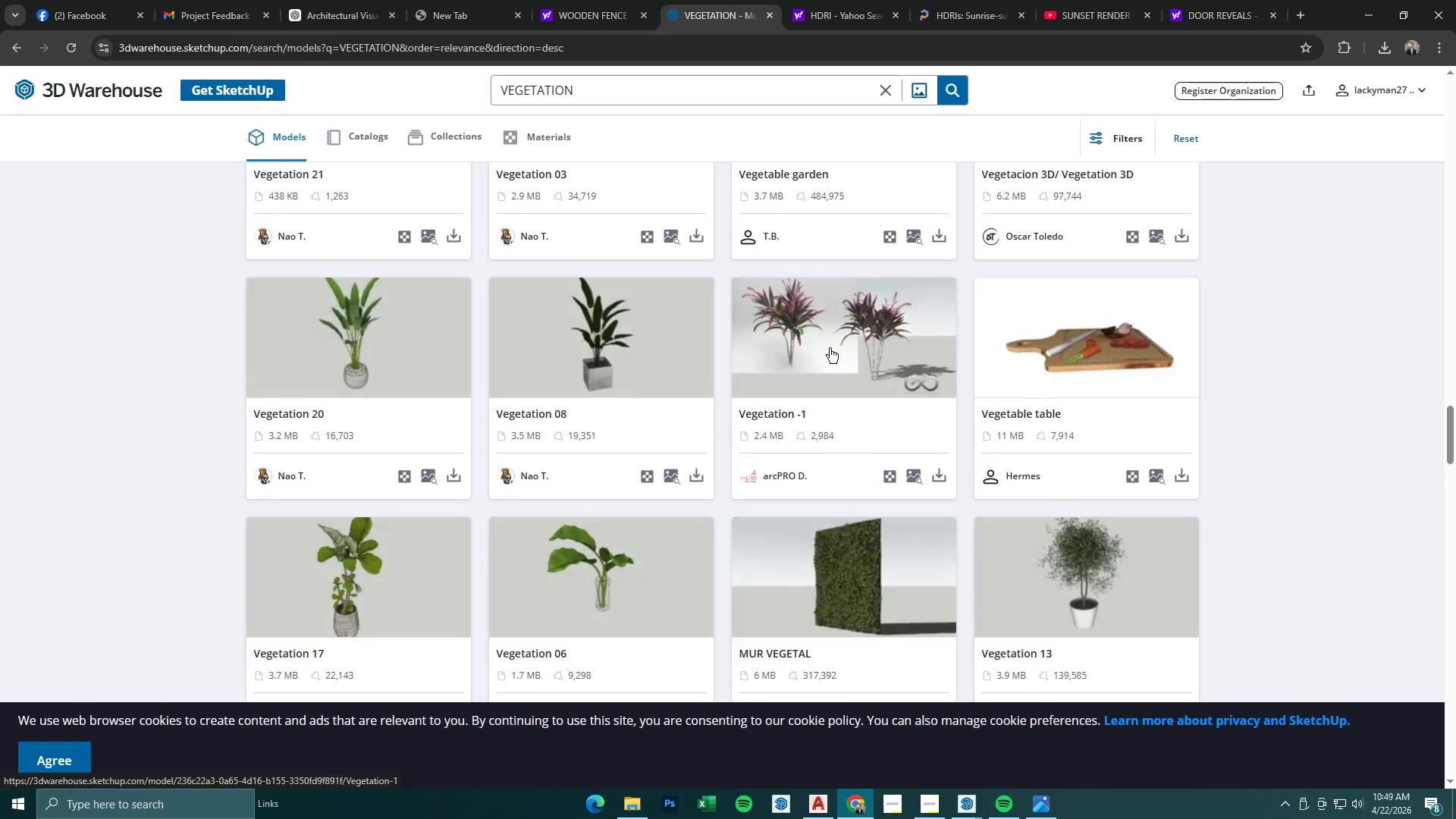 
scroll: coordinate [833, 350], scroll_direction: down, amount: 9.0
 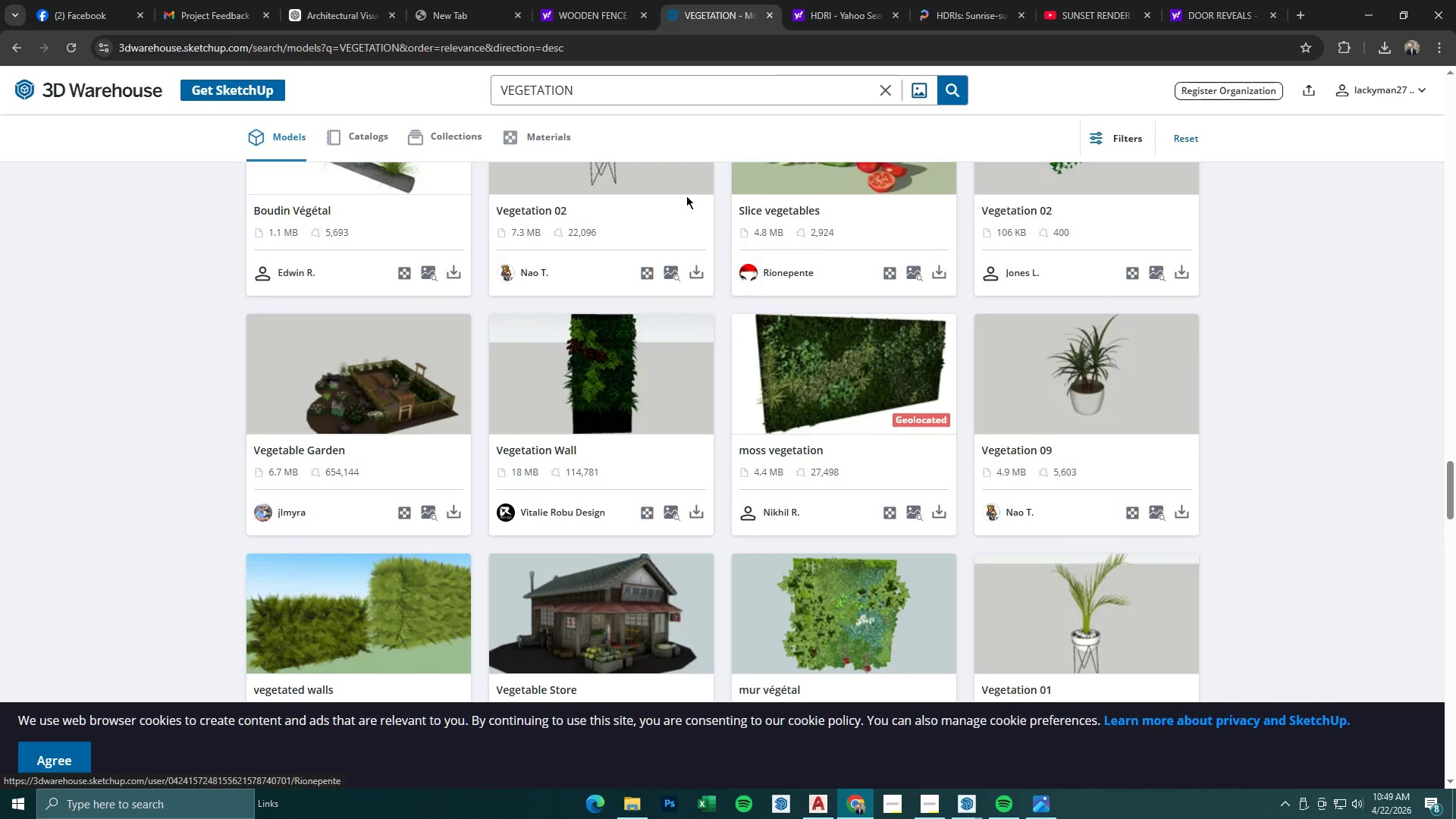 
left_click_drag(start_coordinate=[601, 92], to_coordinate=[419, 80])
 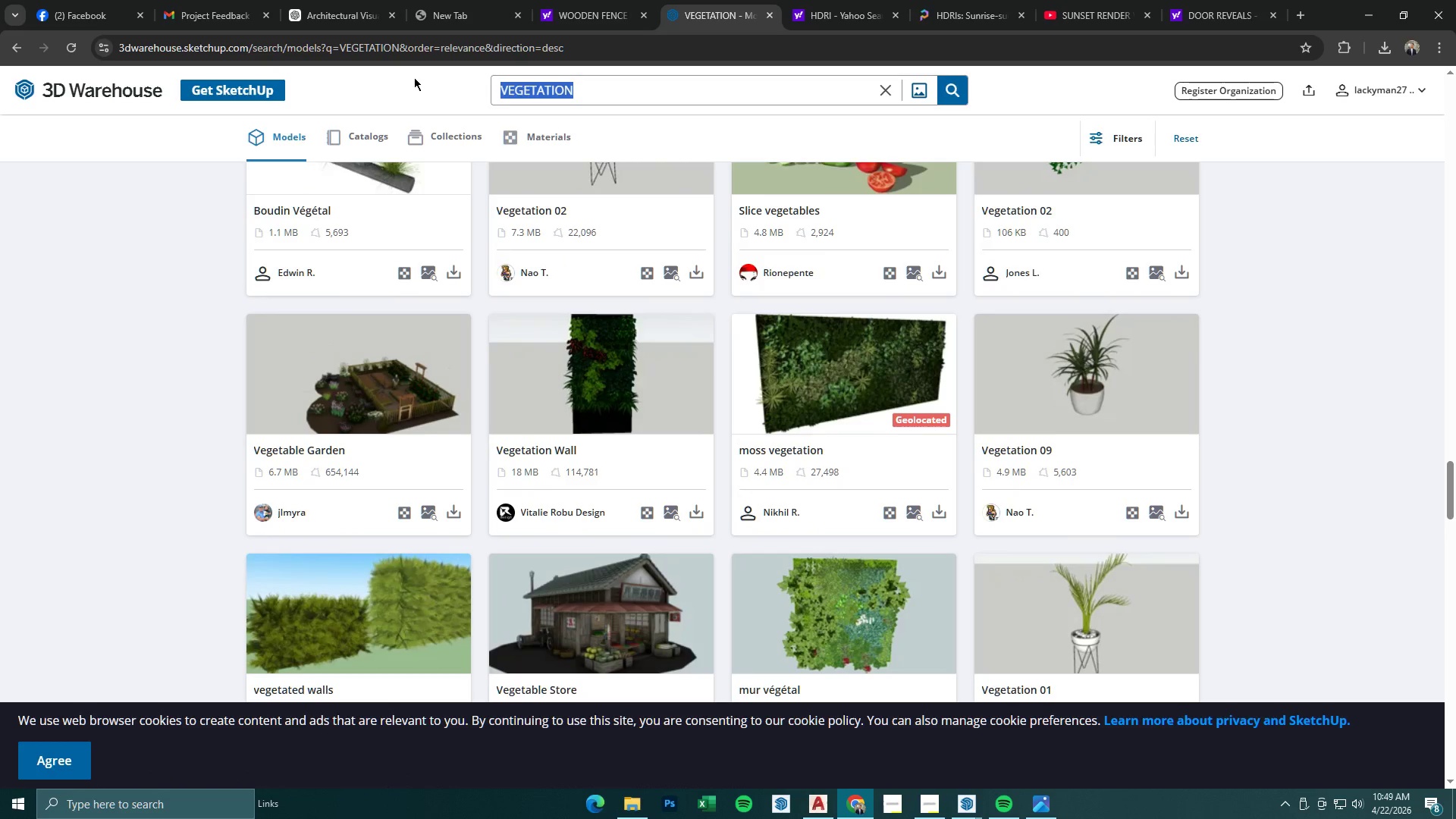 
type(mosn)
key(Backspace)
key(Backspace)
type(nstera)
 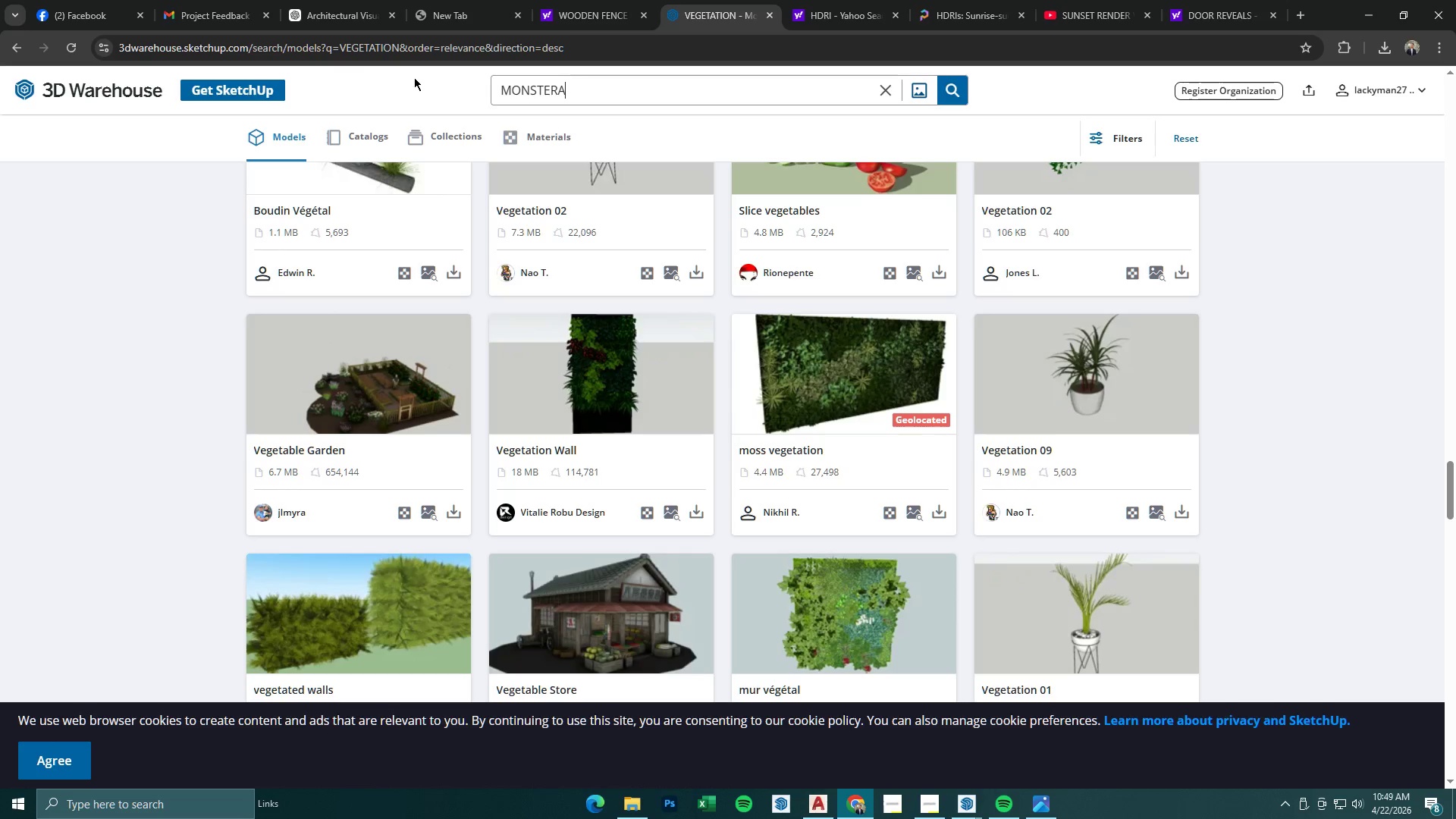 
key(Enter)
 